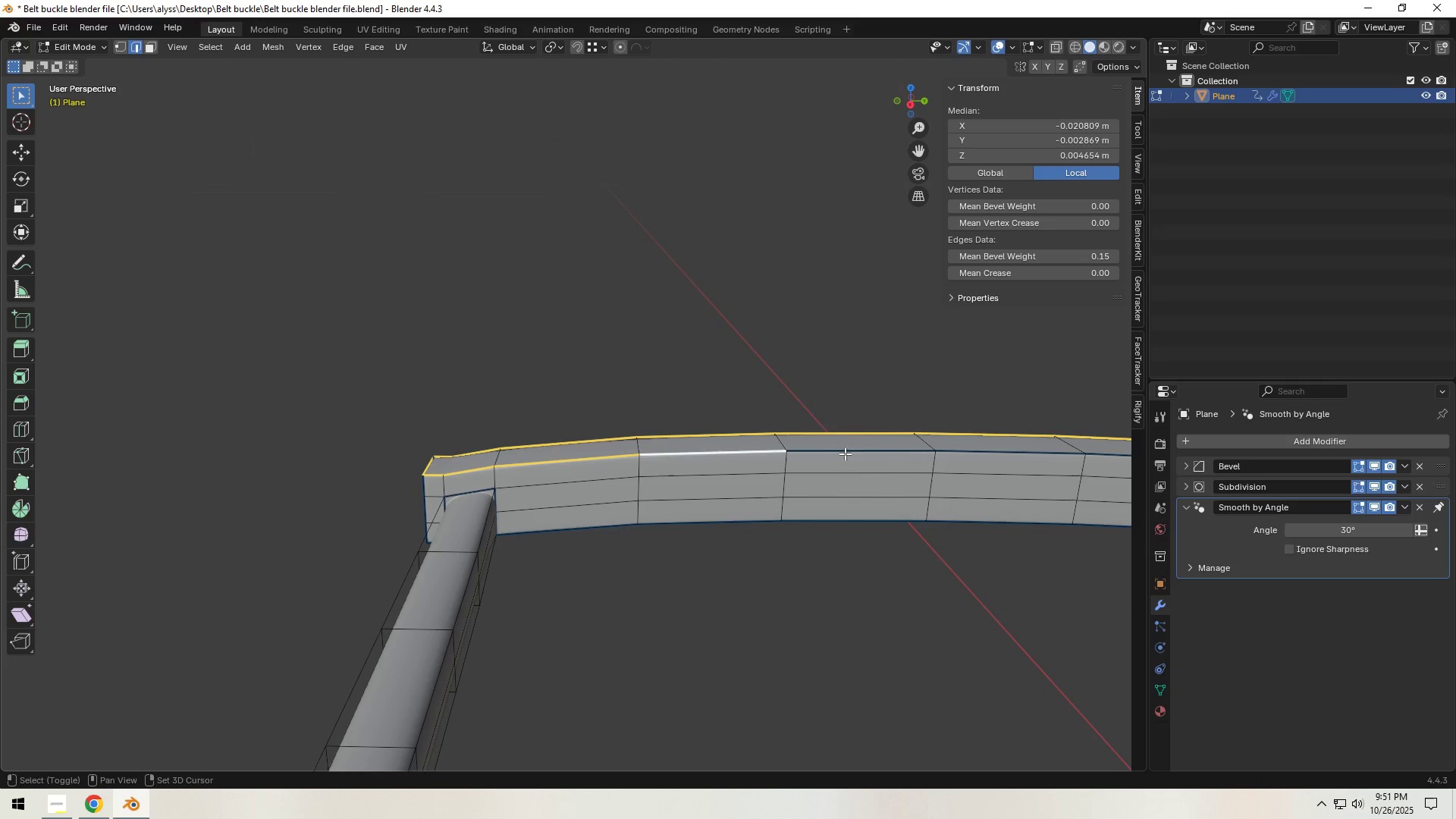 
left_click([845, 453])
 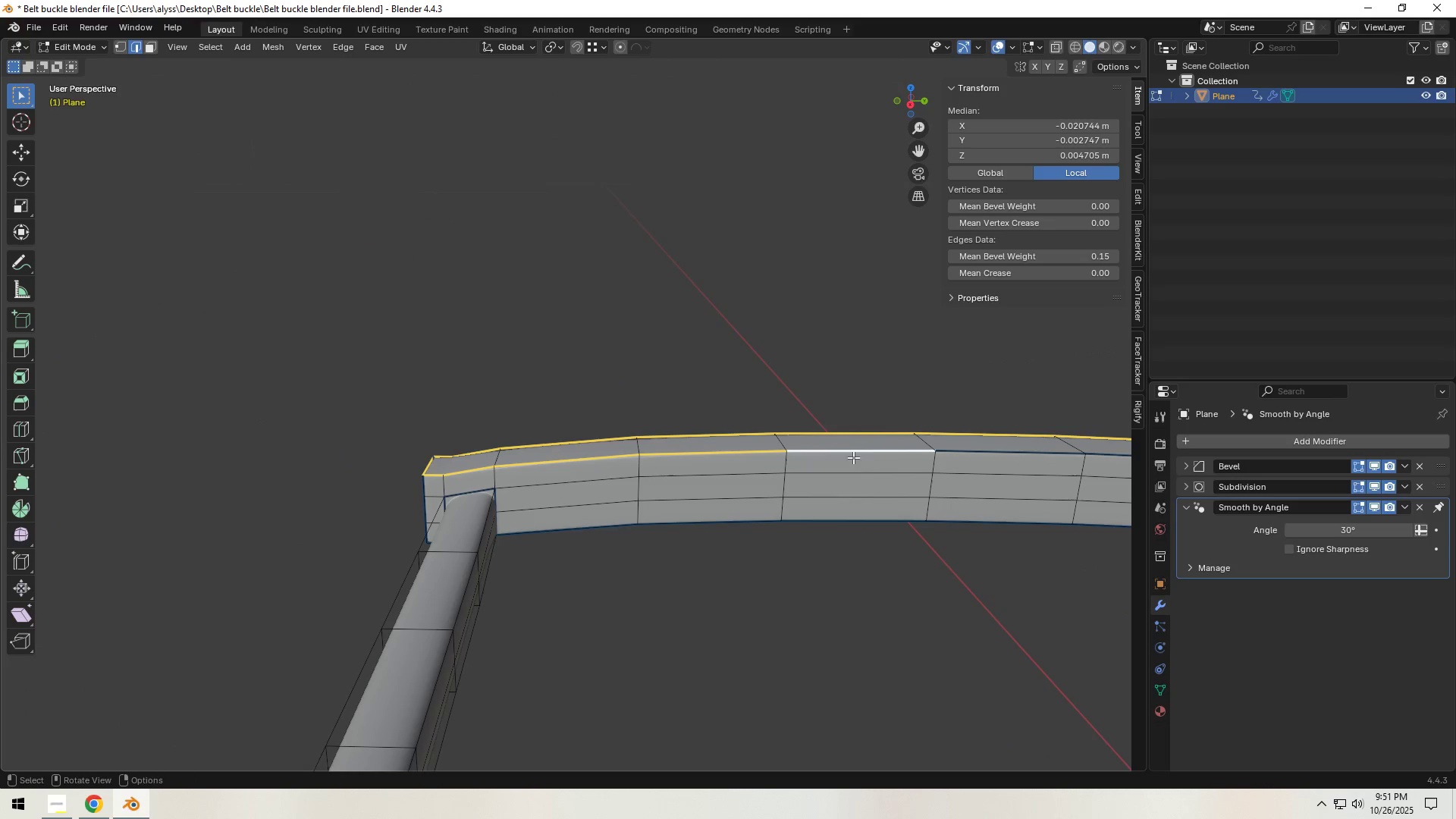 
key(Shift+ShiftLeft)
 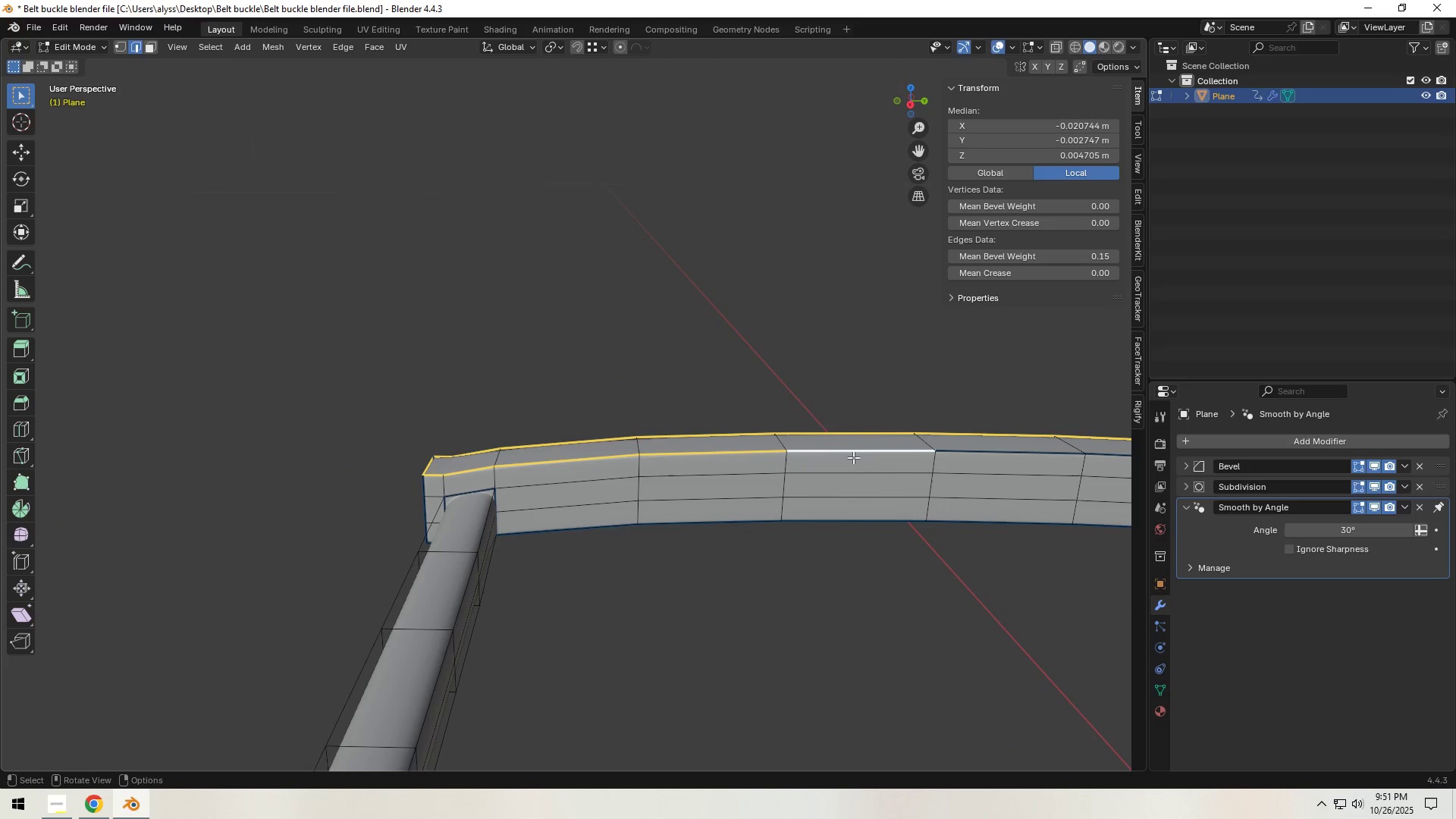 
key(Shift+ShiftLeft)
 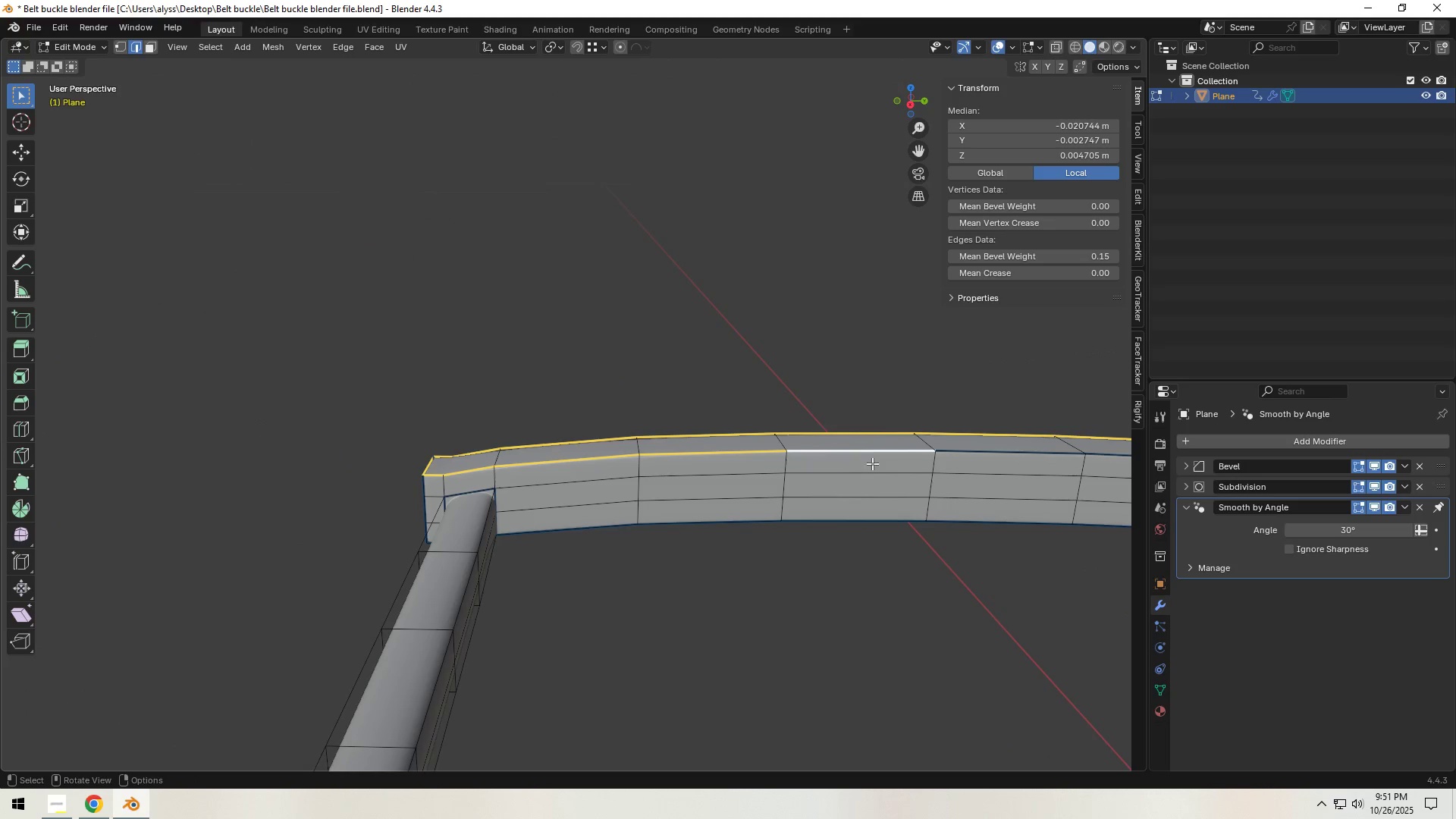 
key(Shift+ShiftLeft)
 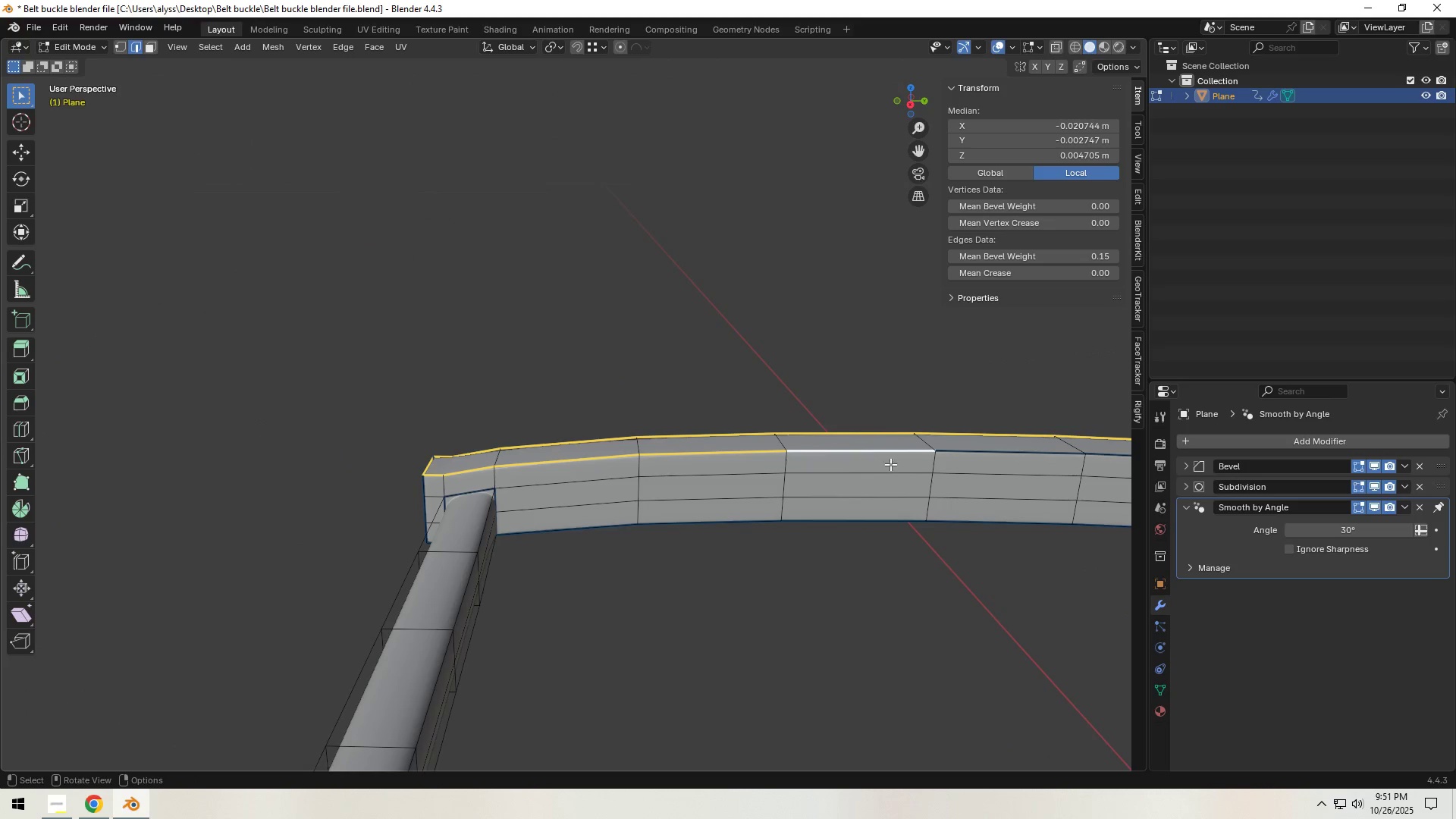 
hold_key(key=ShiftLeft, duration=1.5)
left_click([482, 479])
 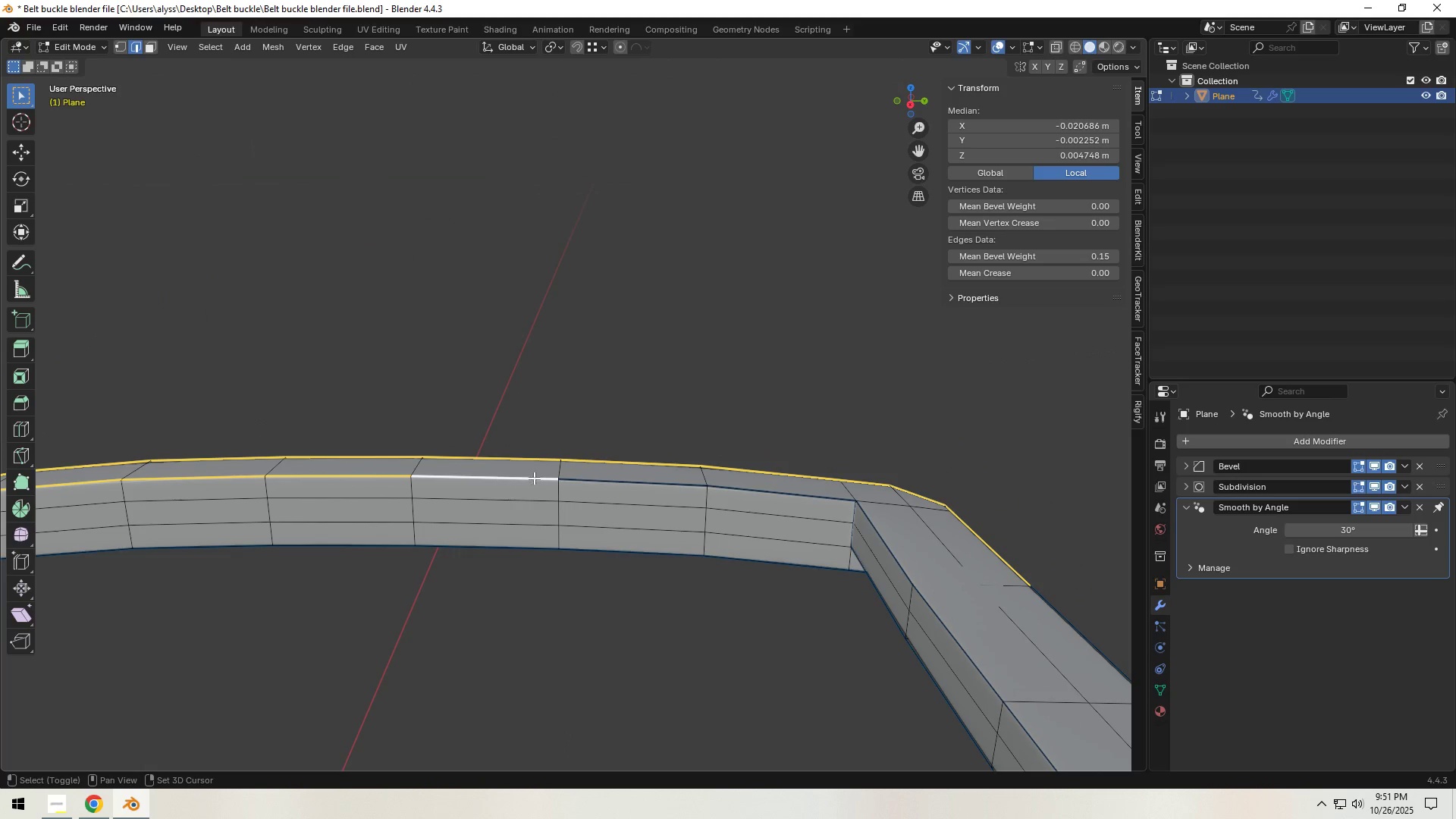 
hold_key(key=ShiftLeft, duration=1.07)
left_click([642, 478])
 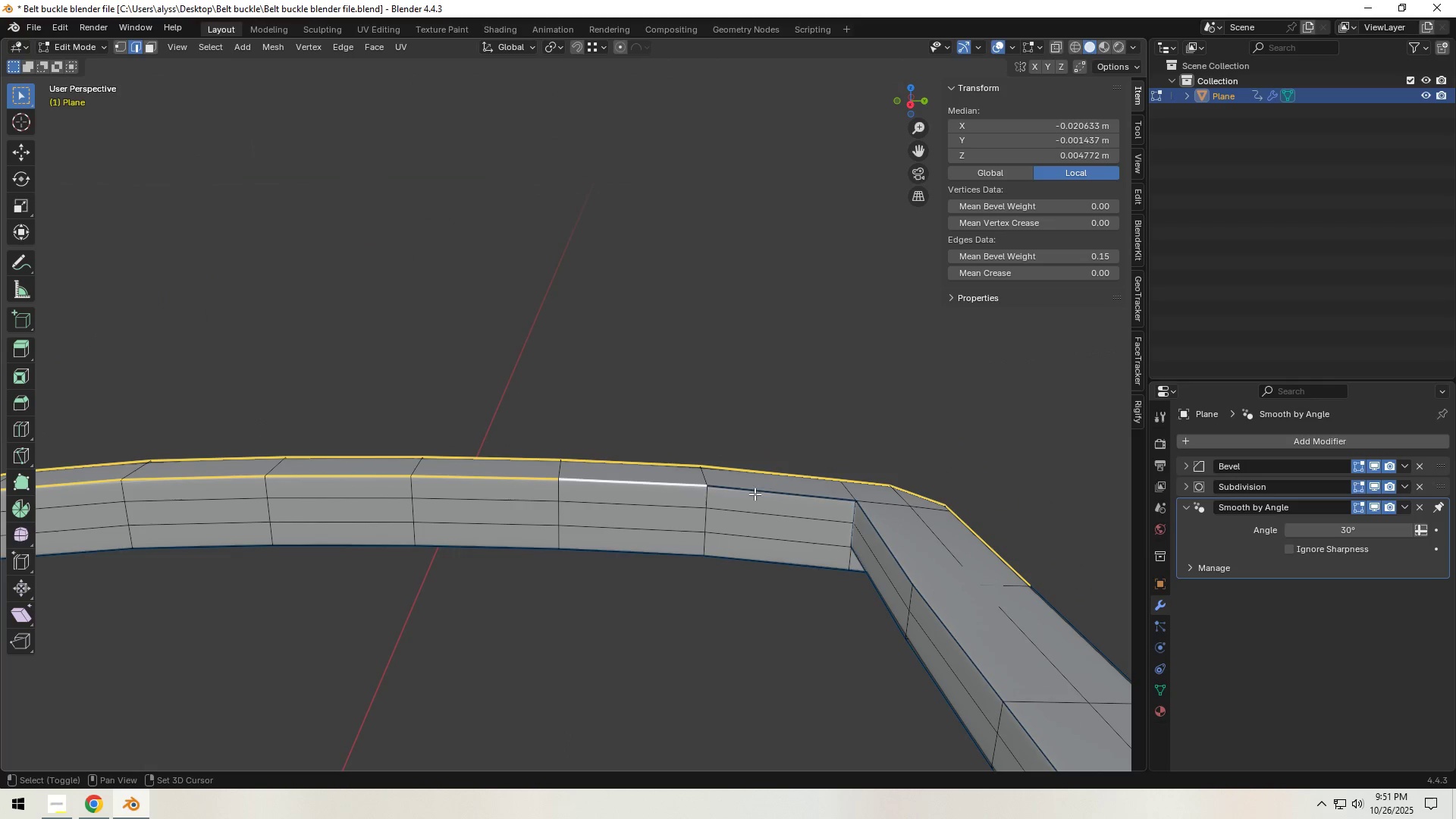 
left_click([761, 494])
 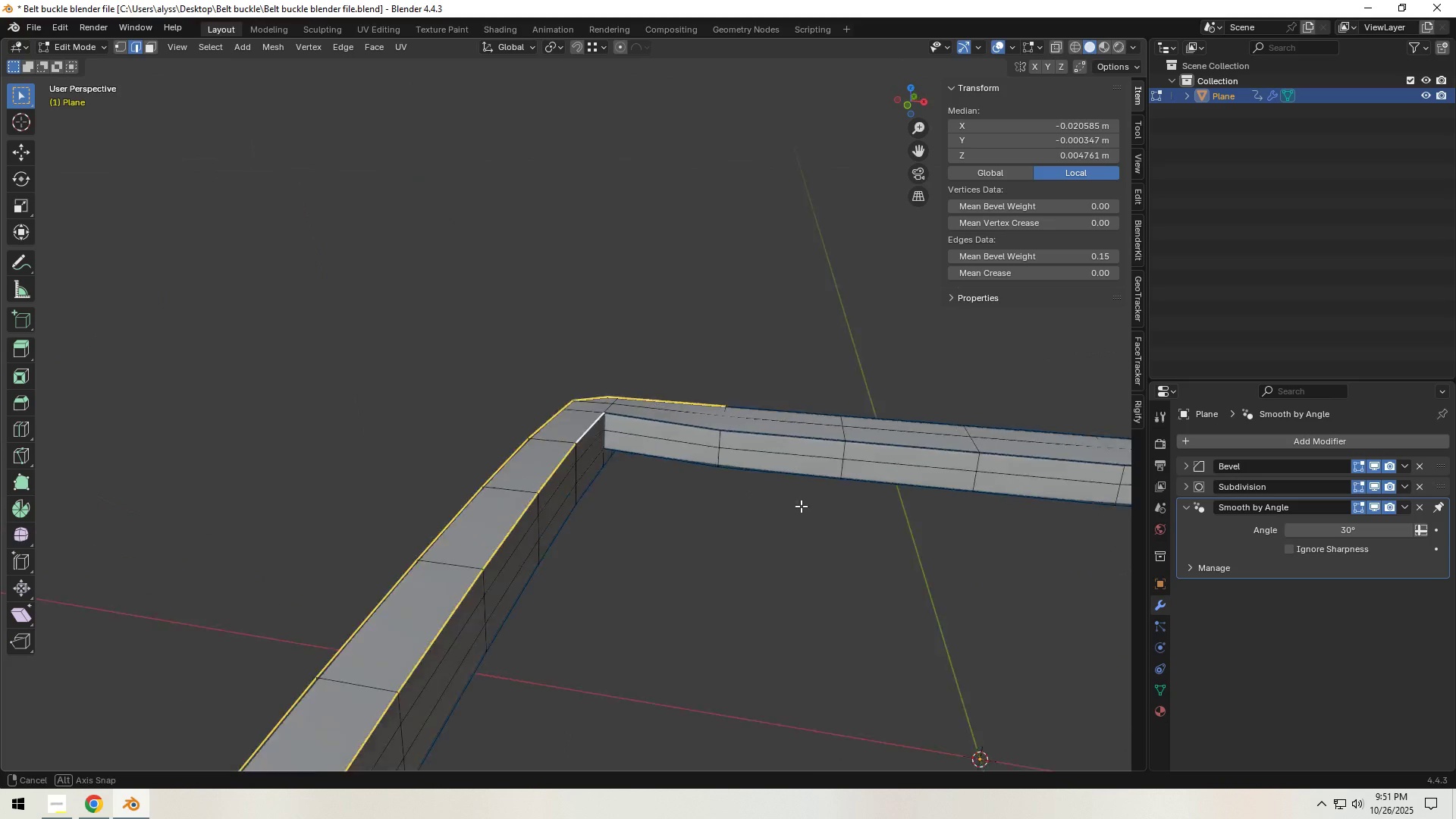 
hold_key(key=ShiftLeft, duration=0.77)
left_click([565, 413])
 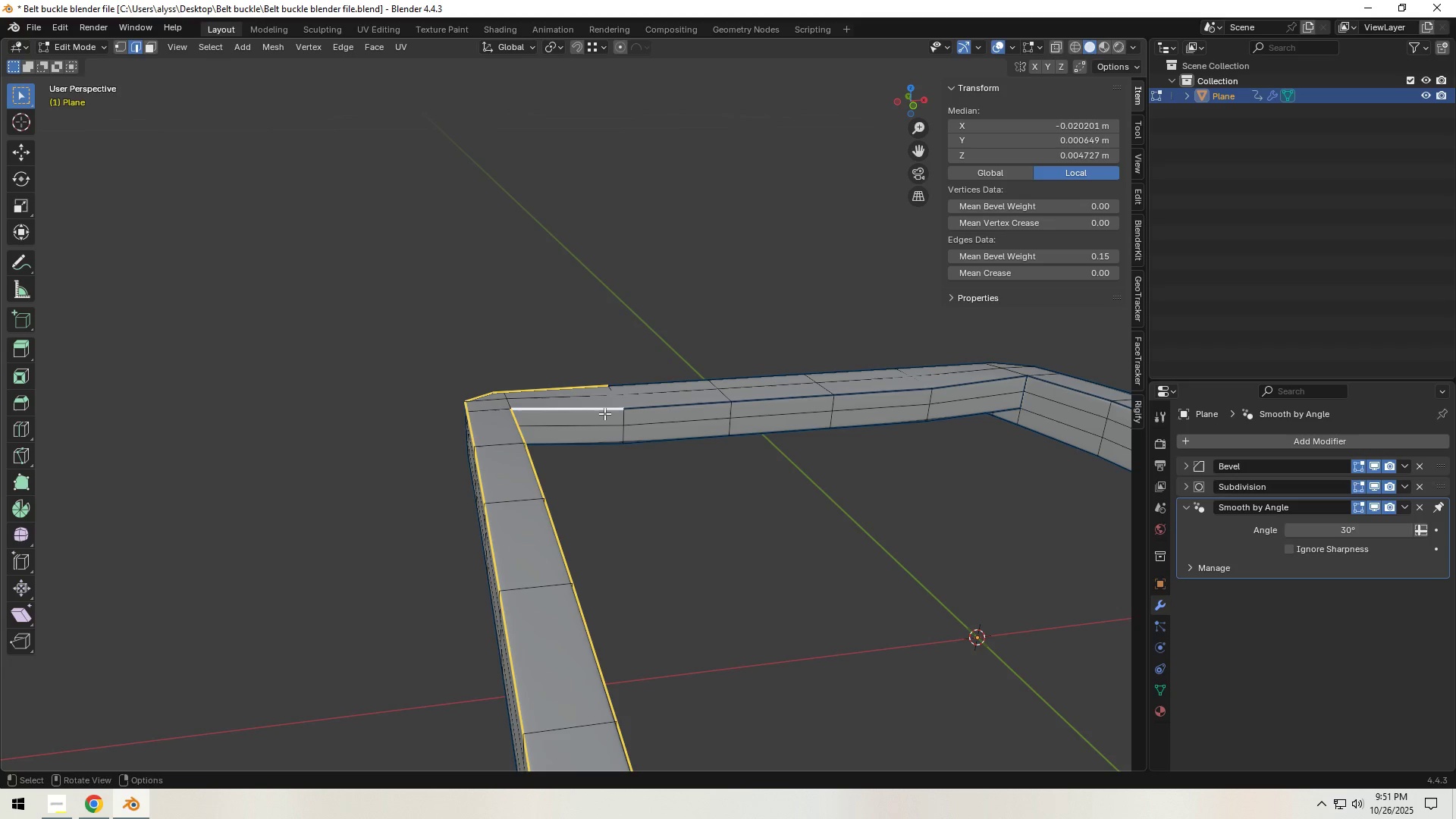 
hold_key(key=ShiftLeft, duration=0.46)
 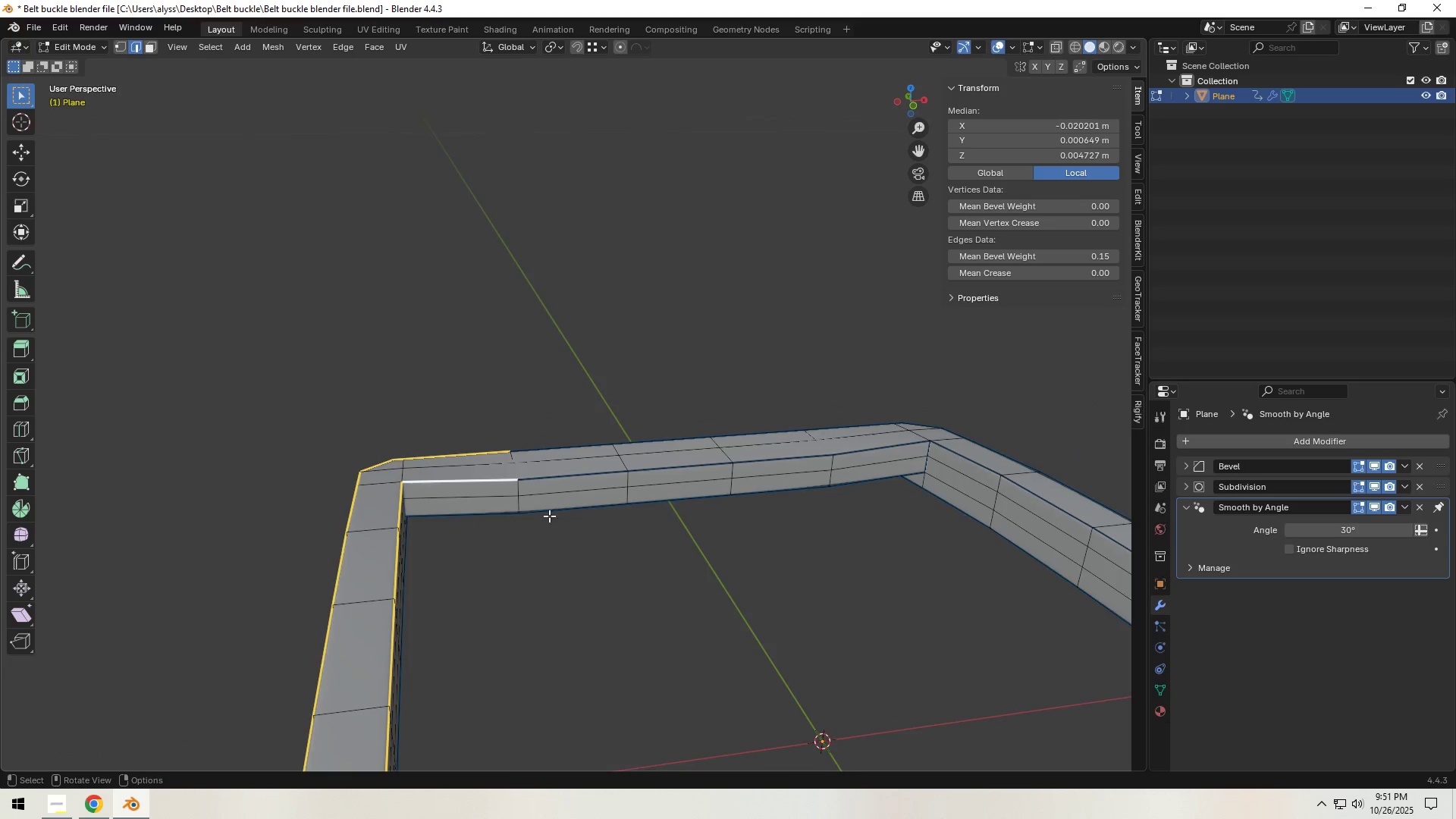 
scroll: coordinate [551, 516], scroll_direction: up, amount: 4.0
 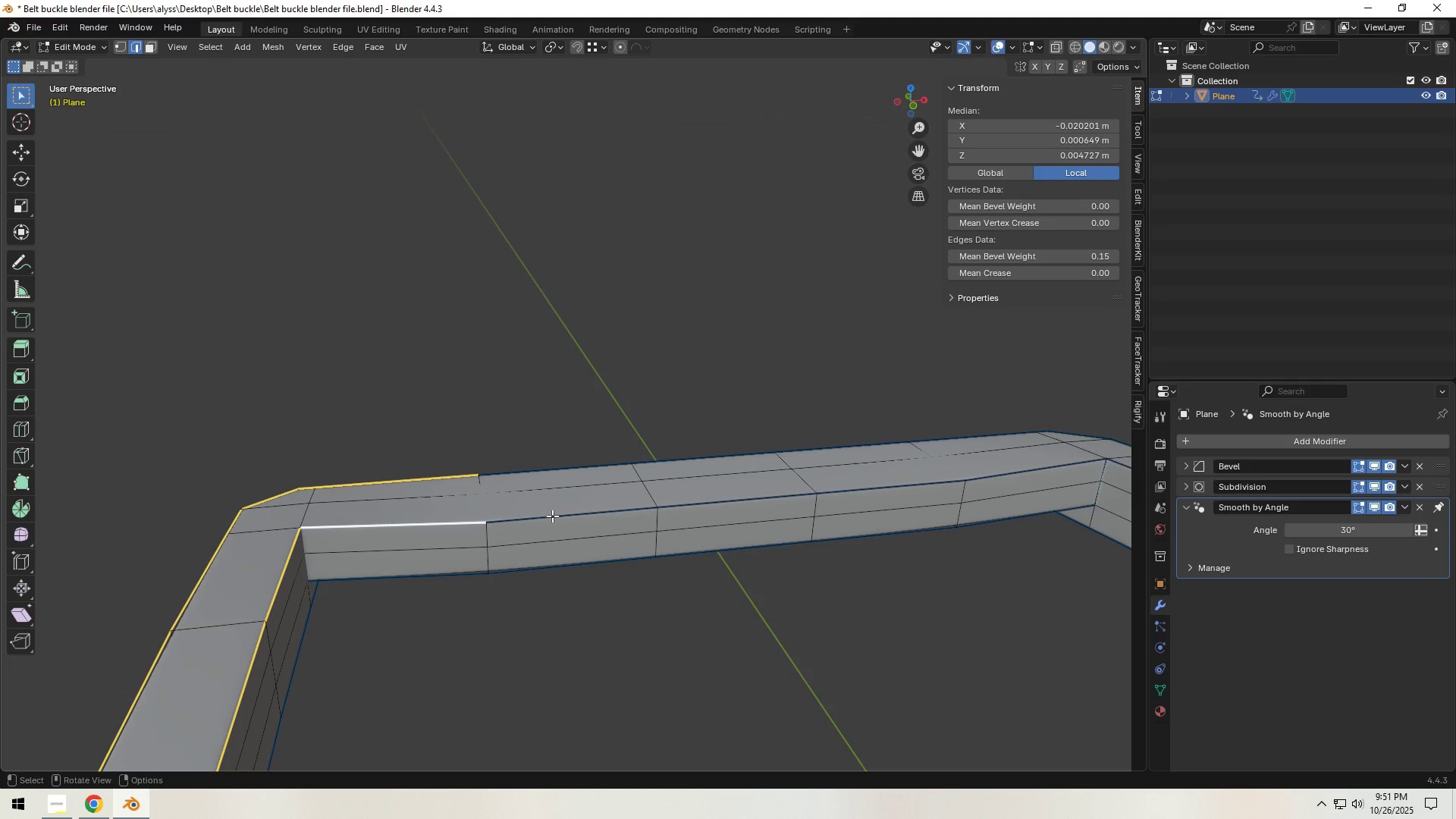 
hold_key(key=ShiftLeft, duration=1.52)
left_click([552, 516])
 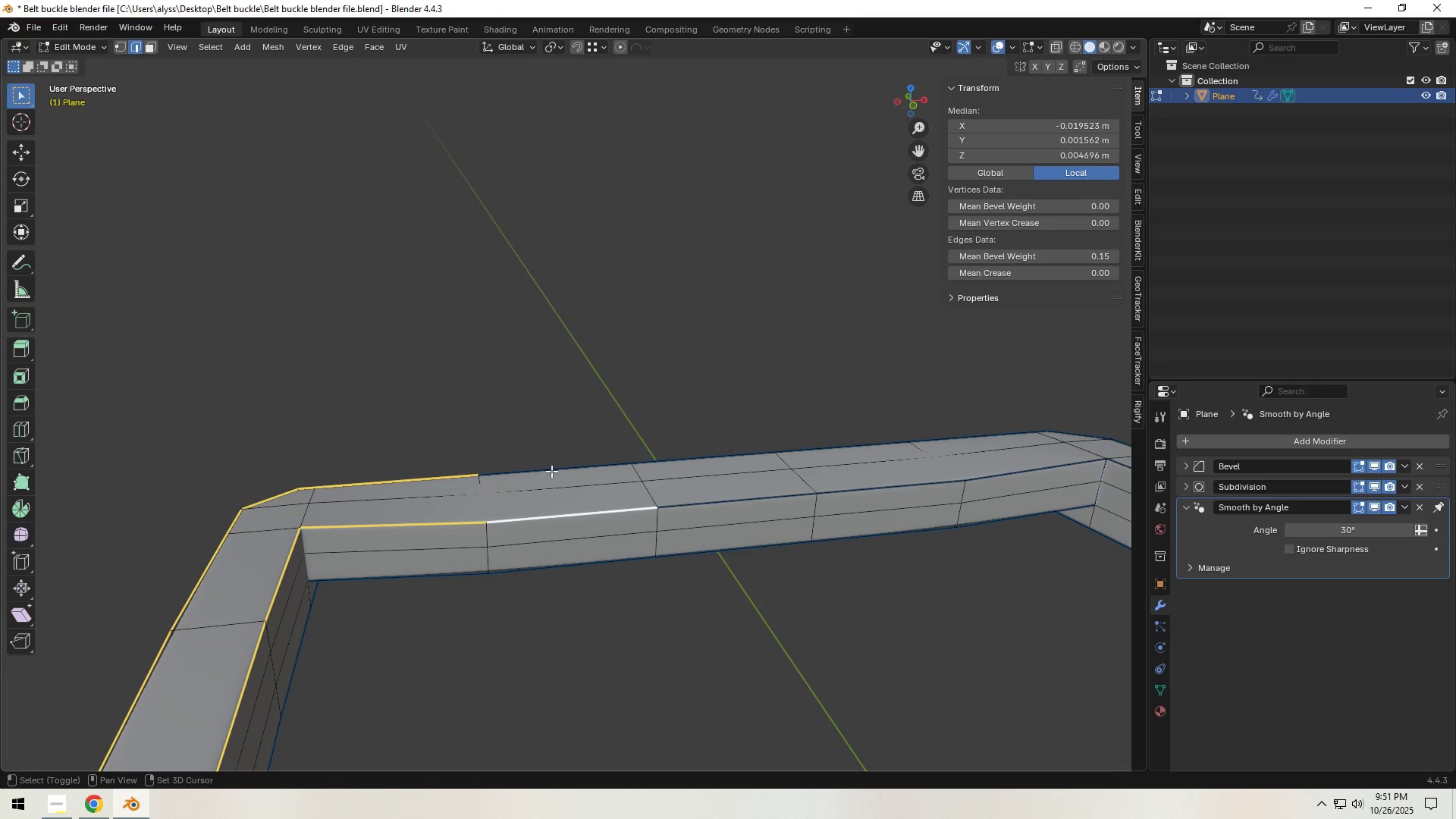 
left_click([551, 471])
 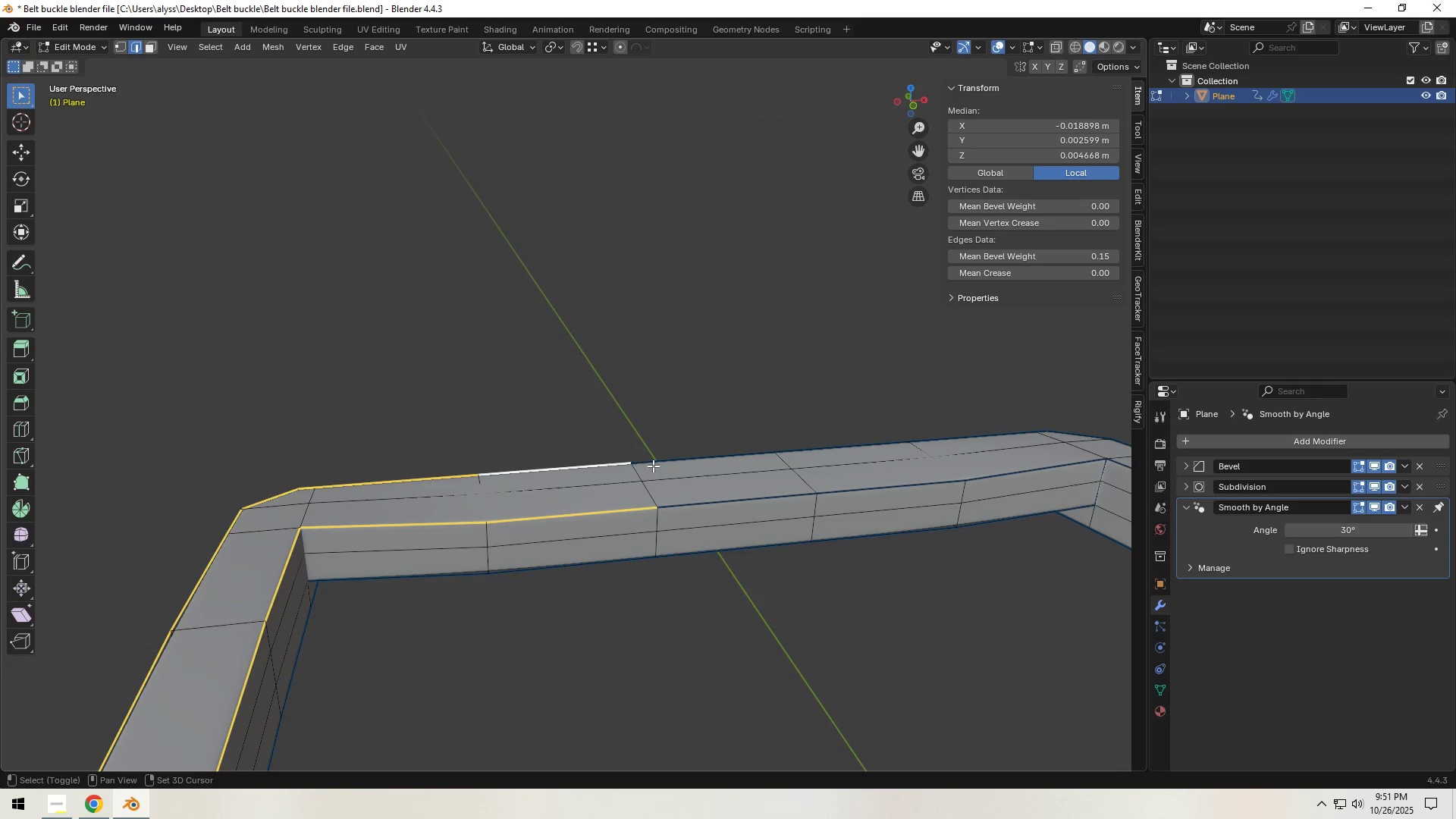 
hold_key(key=ShiftLeft, duration=1.52)
left_click([677, 461])
 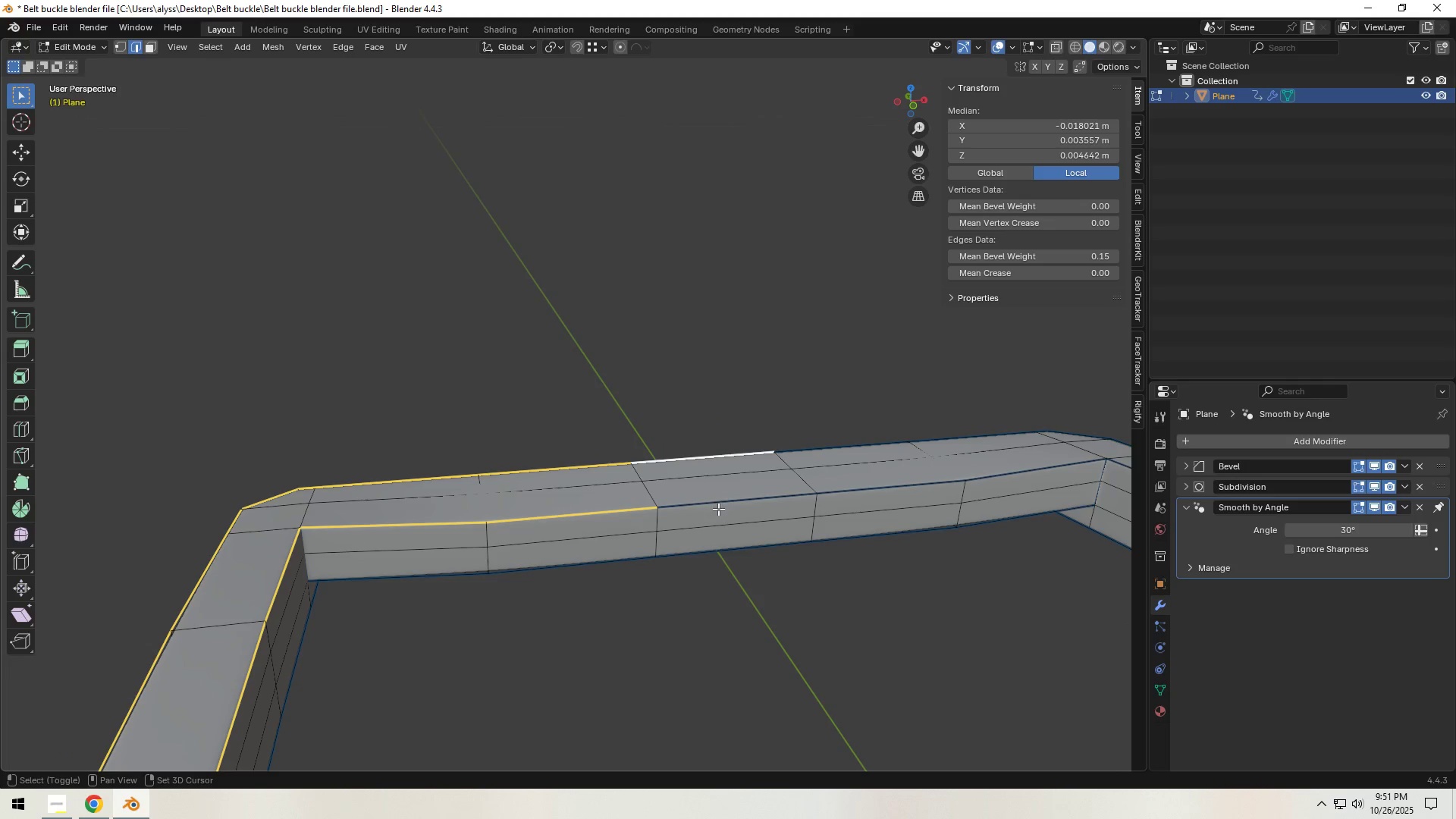 
left_click([718, 509])
 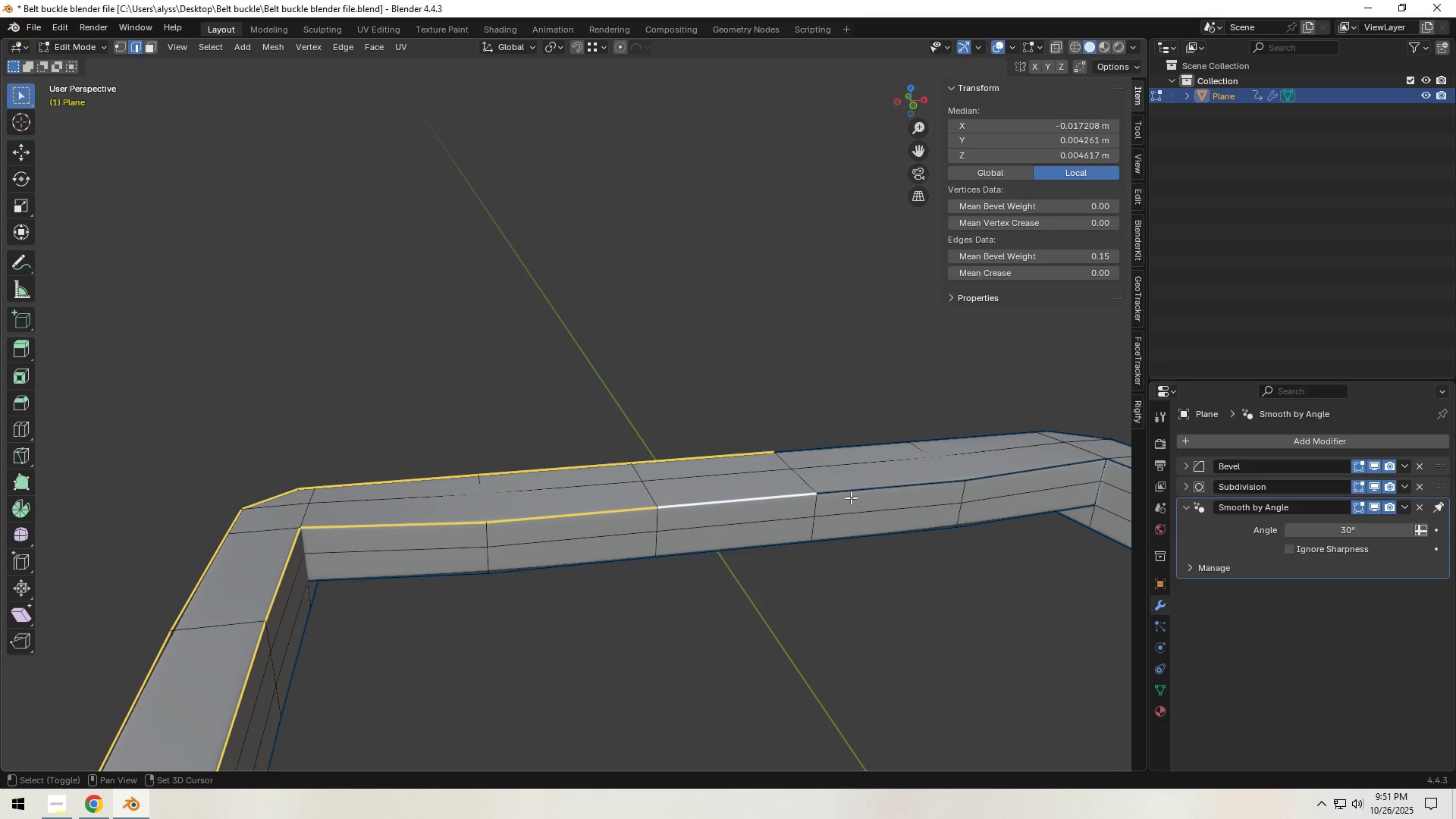 
left_click([851, 497])
 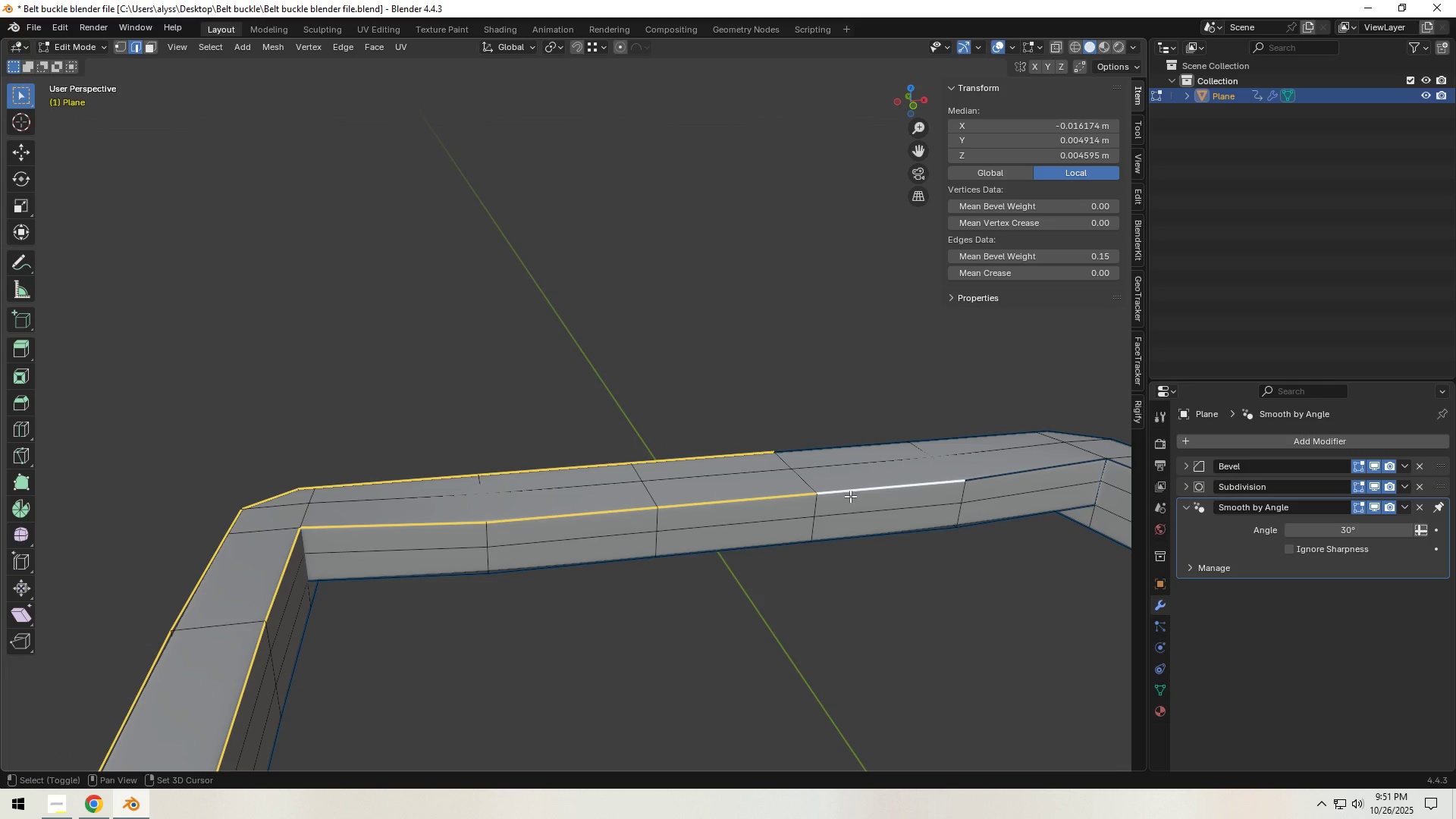 
hold_key(key=ShiftLeft, duration=0.6)
left_click([833, 451])
 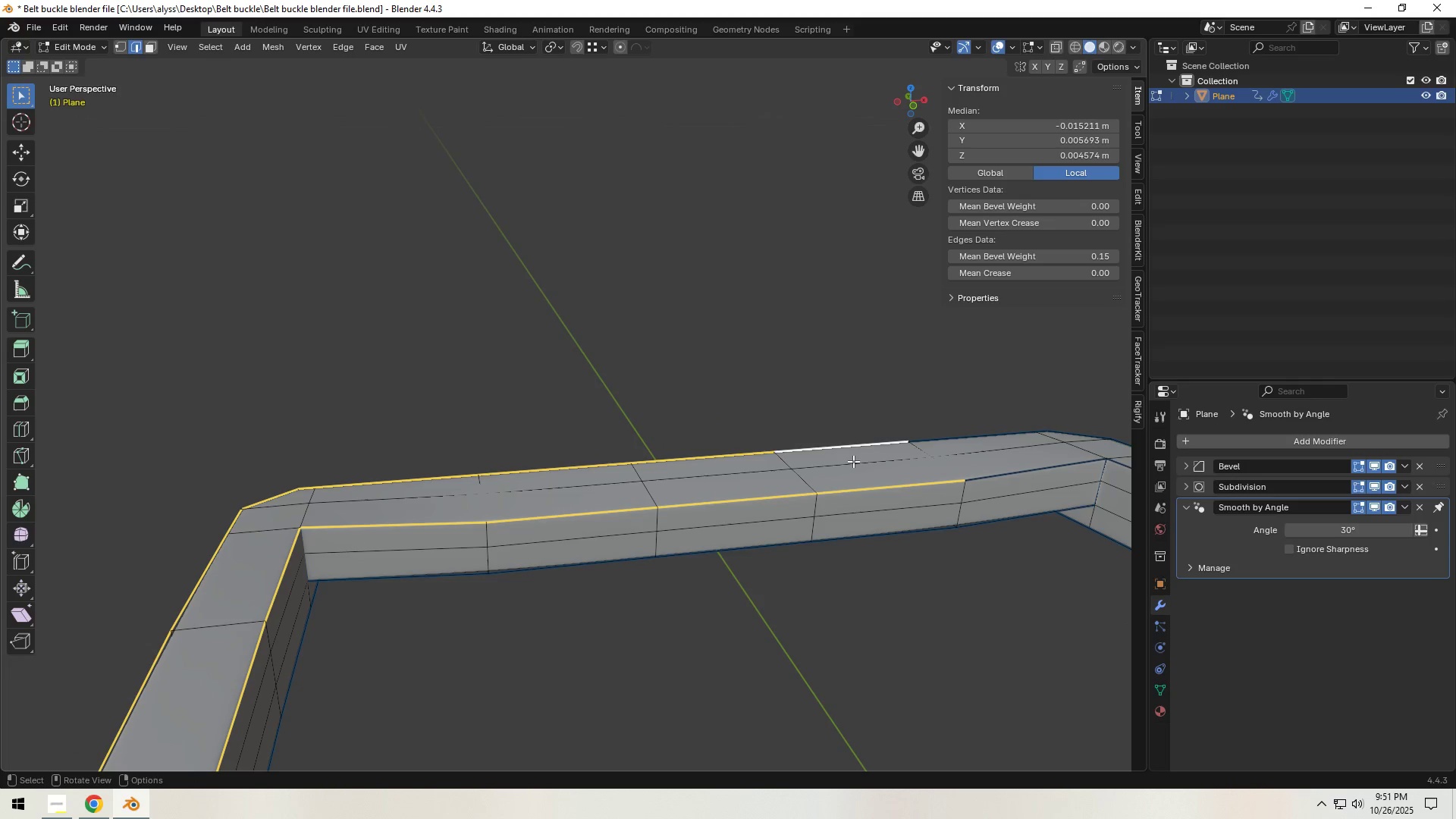 
hold_key(key=ShiftLeft, duration=1.5)
left_click([786, 515])
 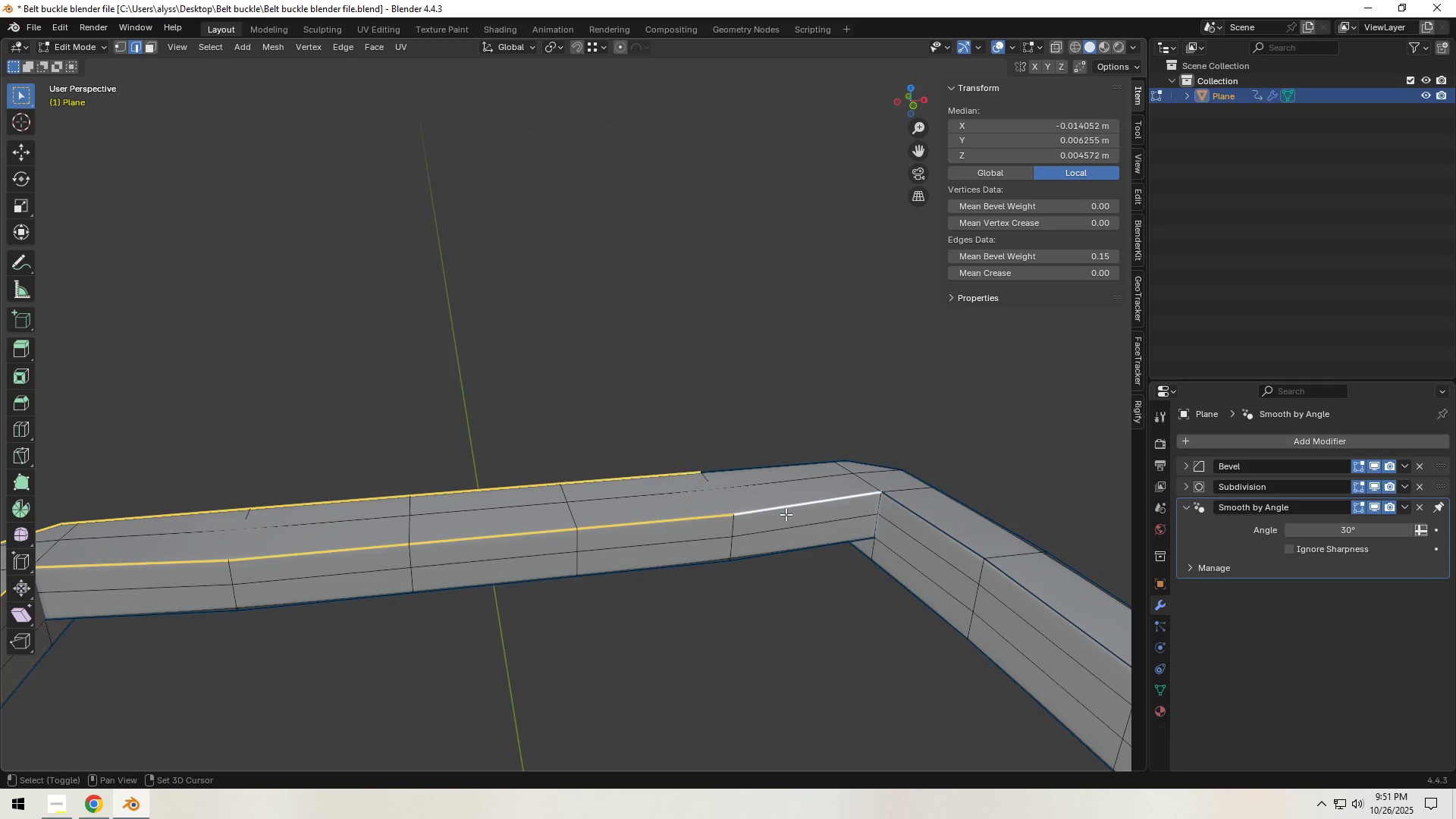 
hold_key(key=ShiftLeft, duration=1.51)
left_click([769, 469])
 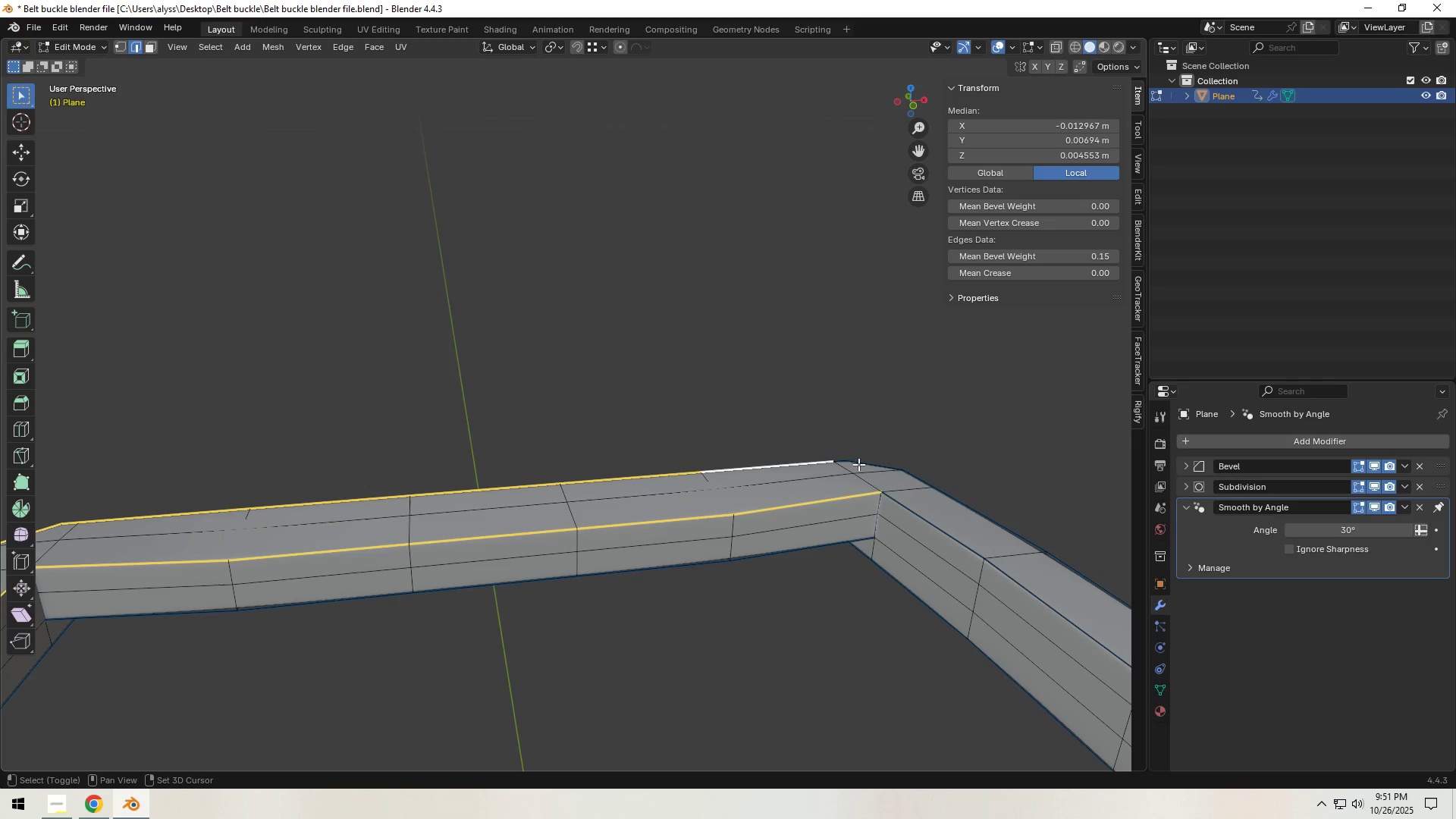 
left_click([866, 462])
 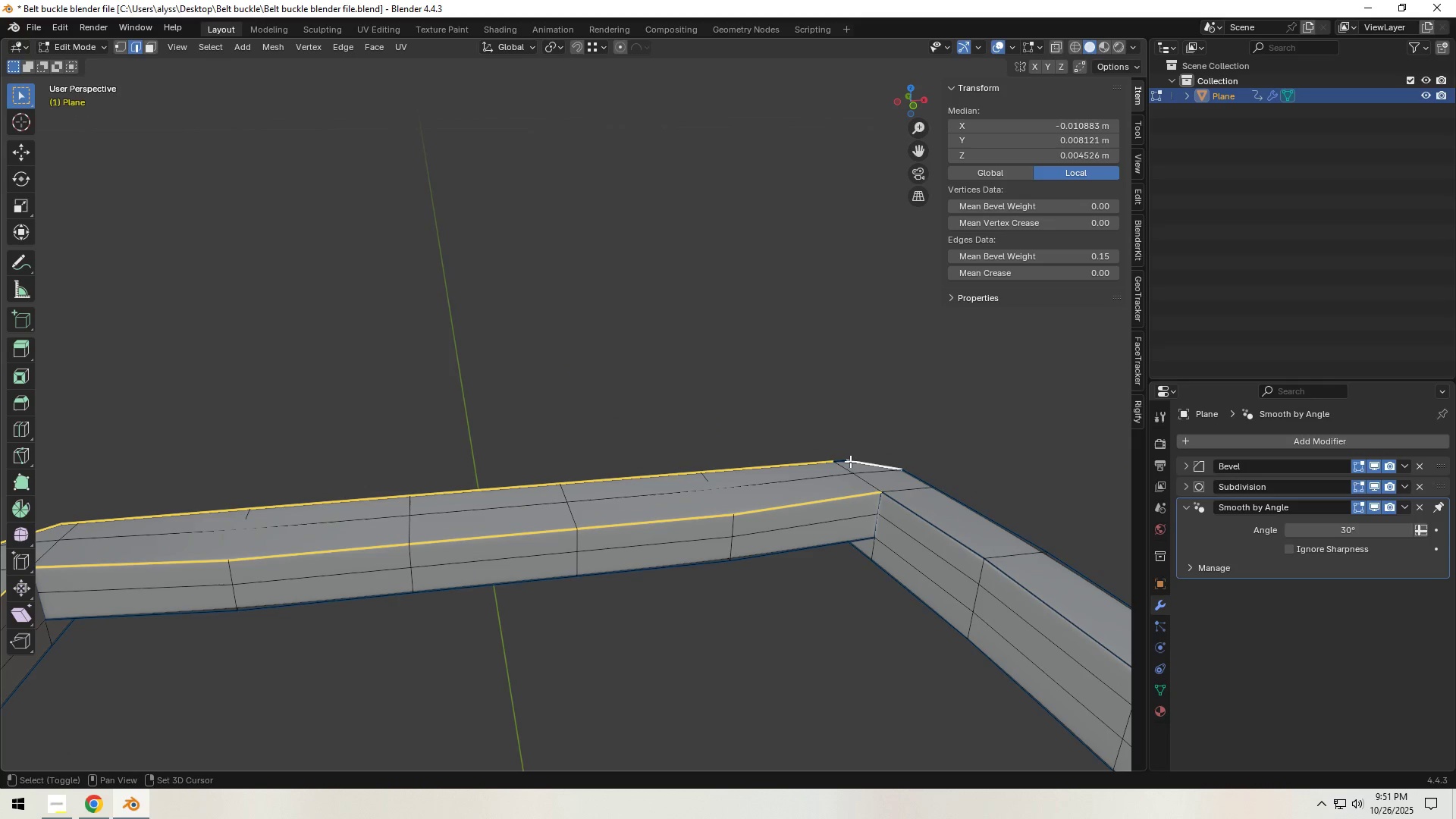 
hold_key(key=ShiftLeft, duration=1.53)
left_click([841, 460])
 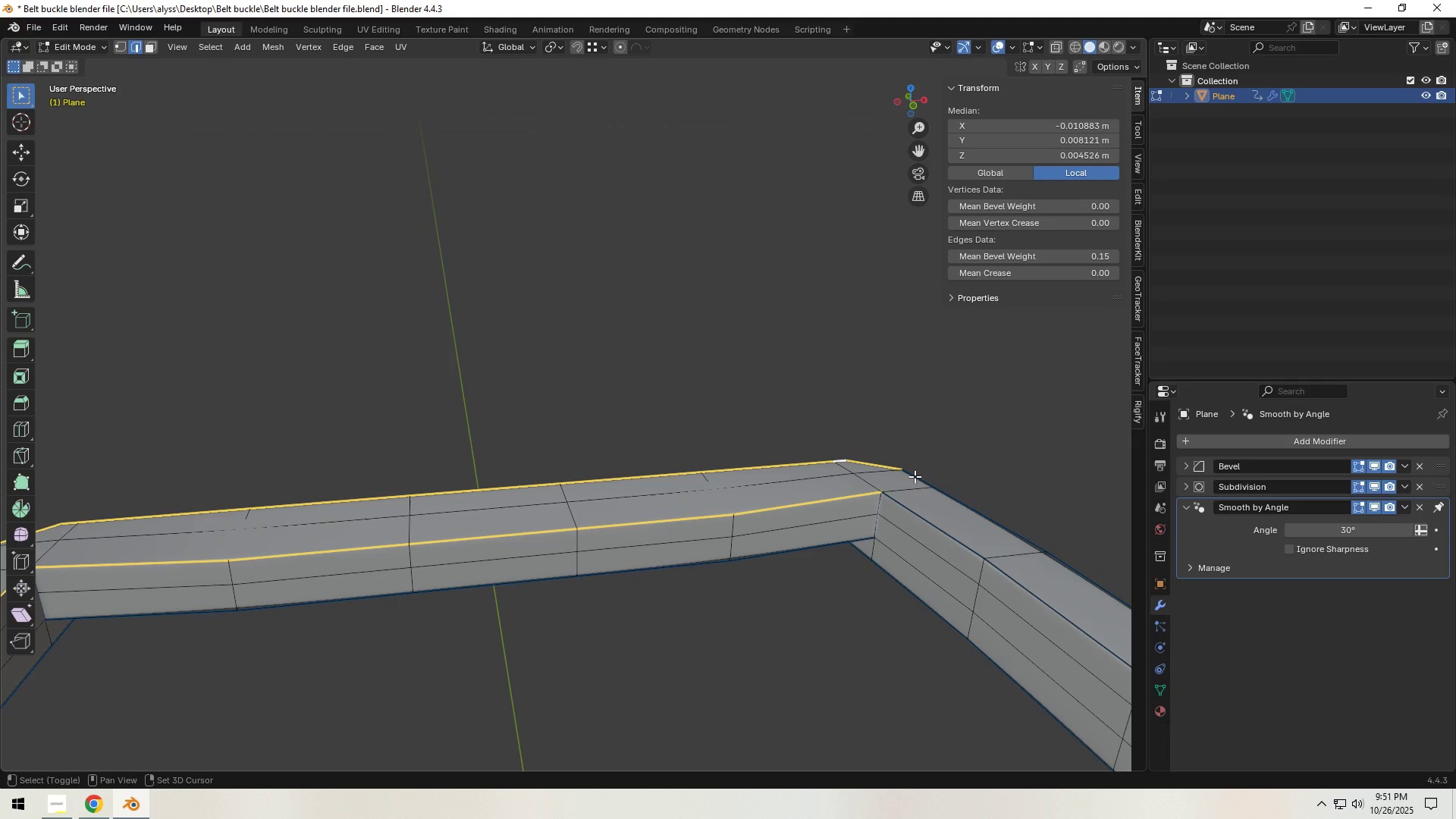 
left_click([915, 476])
 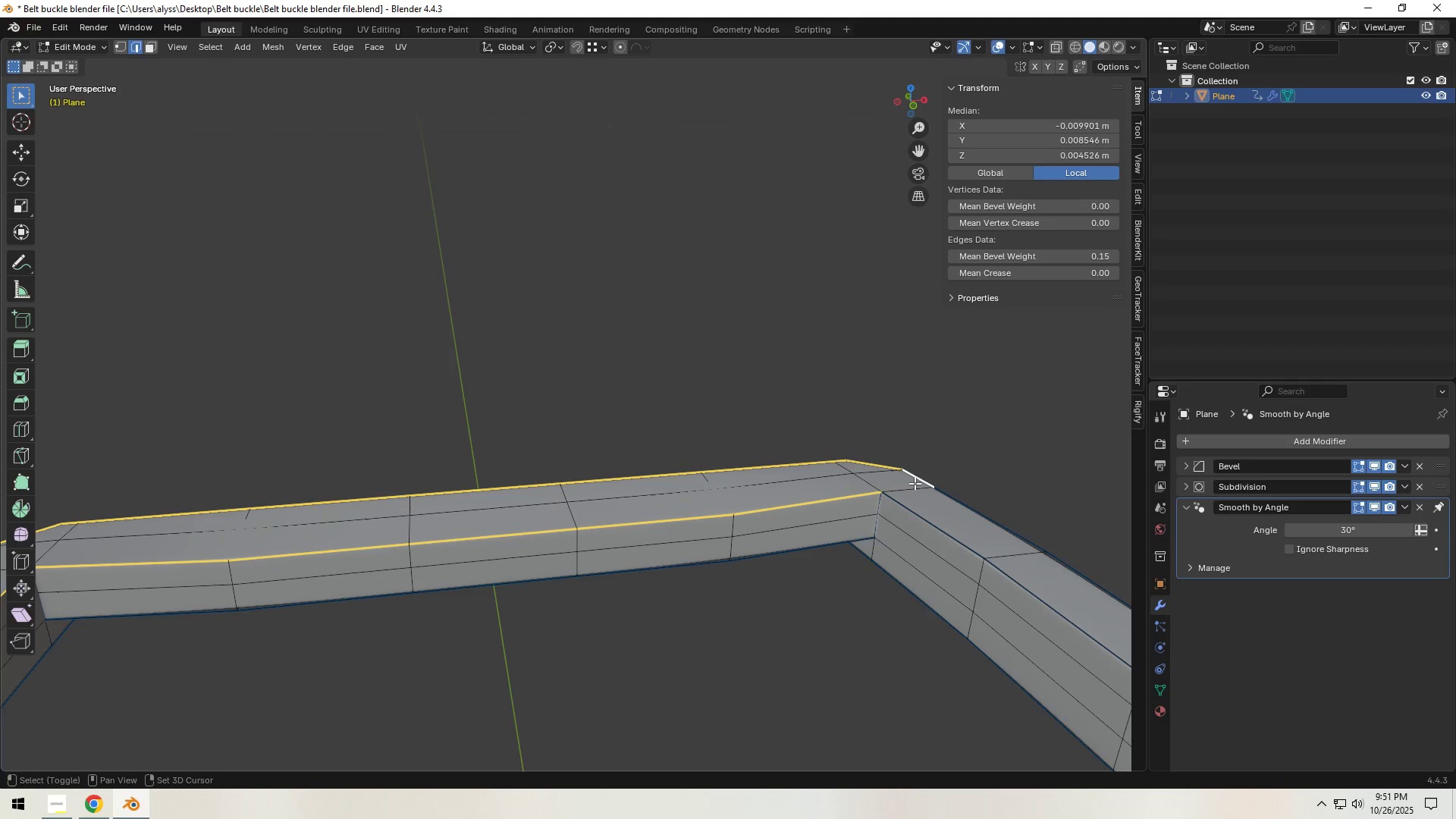 
hold_key(key=ShiftLeft, duration=1.52)
double_click([910, 488])
 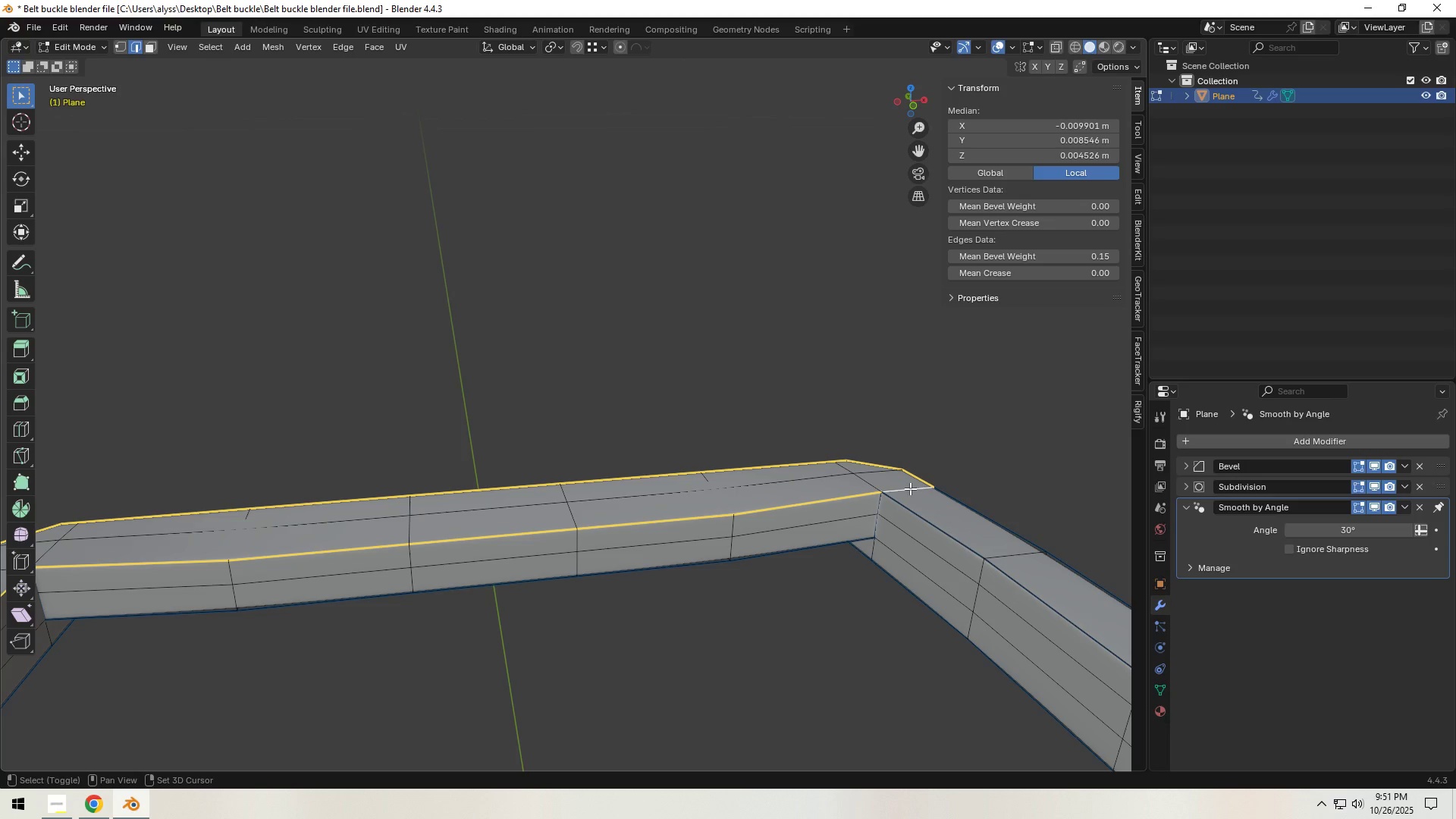 
triple_click([910, 488])
 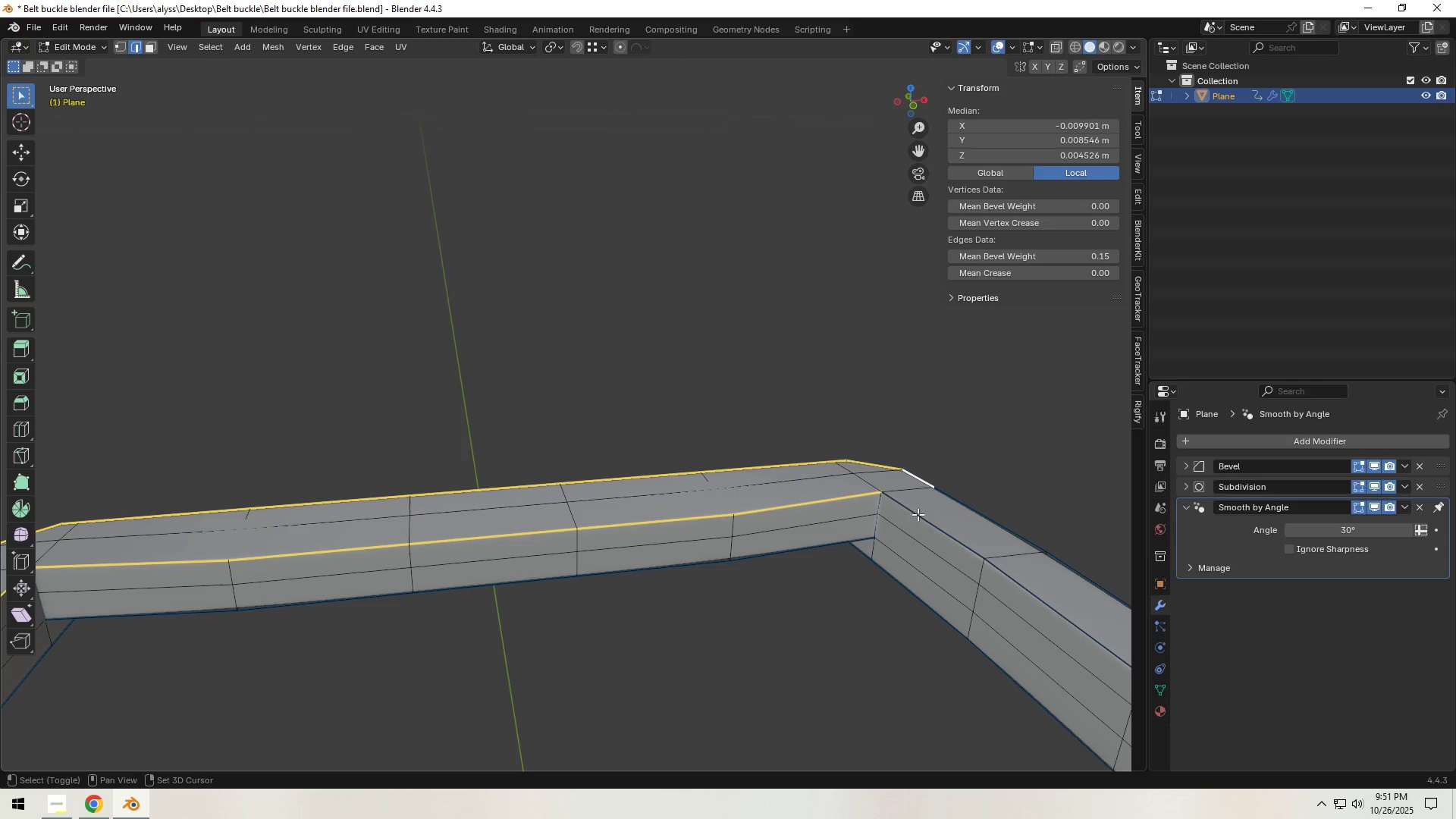 
triple_click([918, 515])
 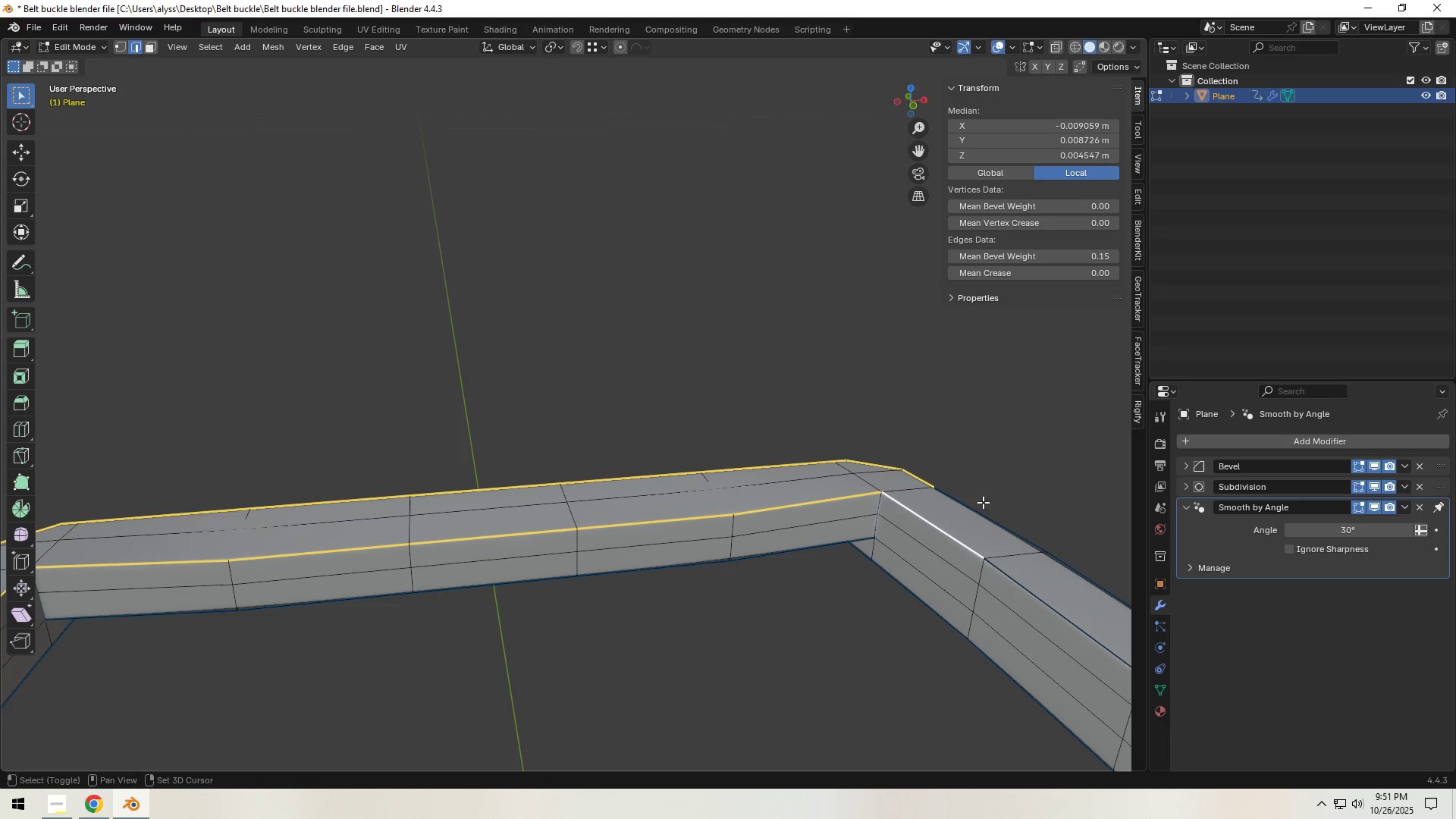 
hold_key(key=ShiftLeft, duration=0.5)
 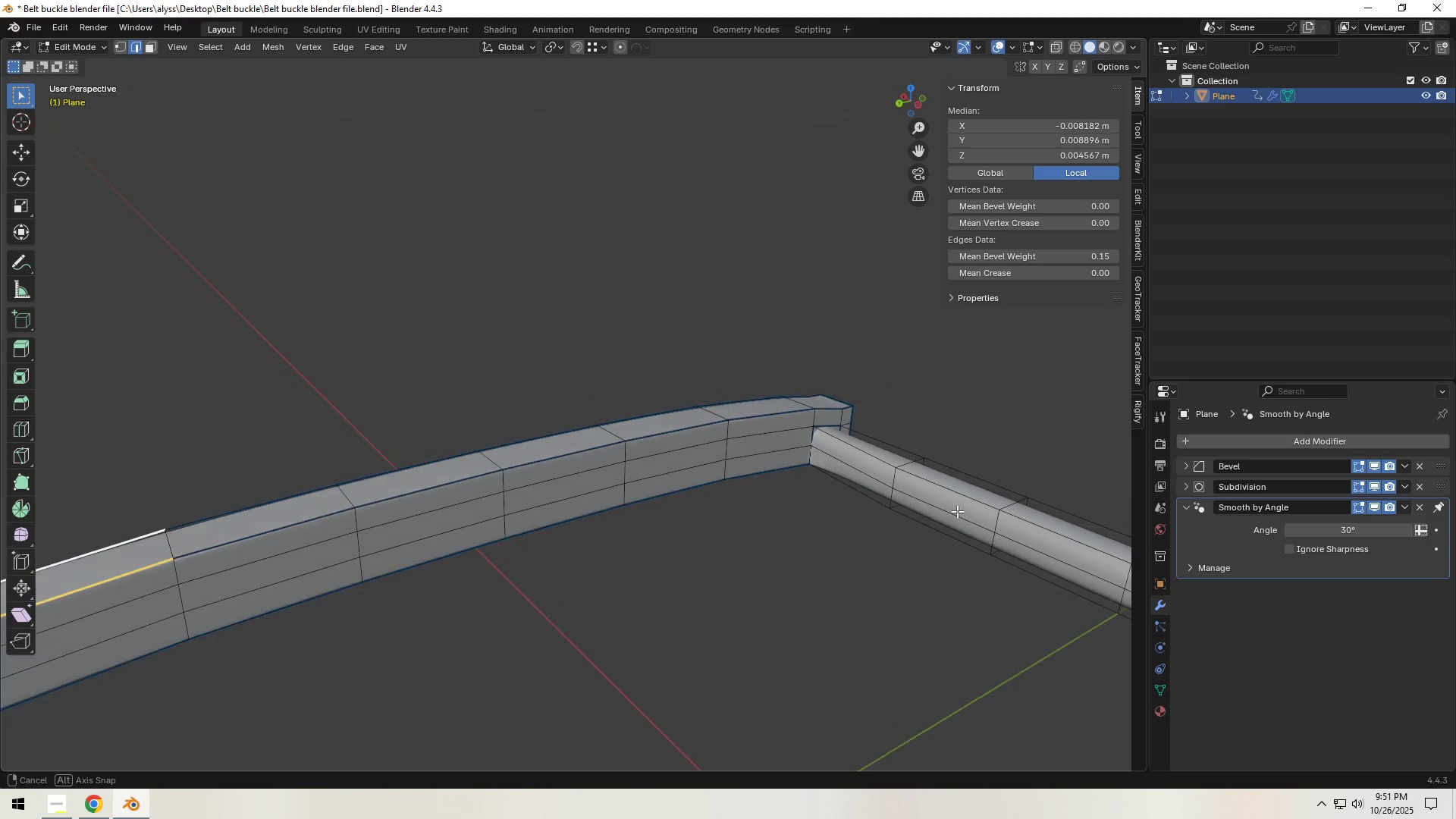 
hold_key(key=ShiftLeft, duration=1.54)
left_click([271, 507])
 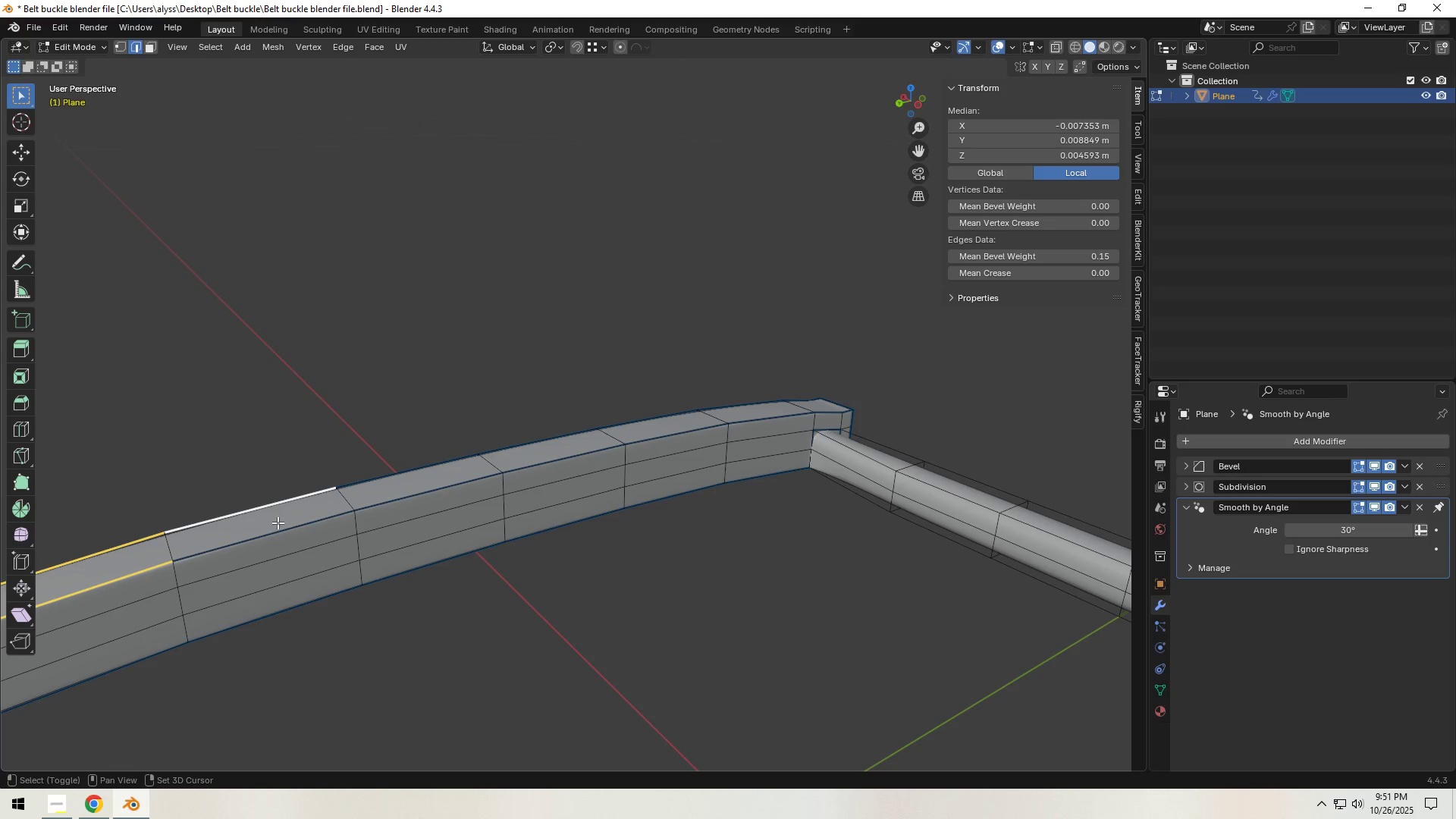 
left_click([278, 523])
 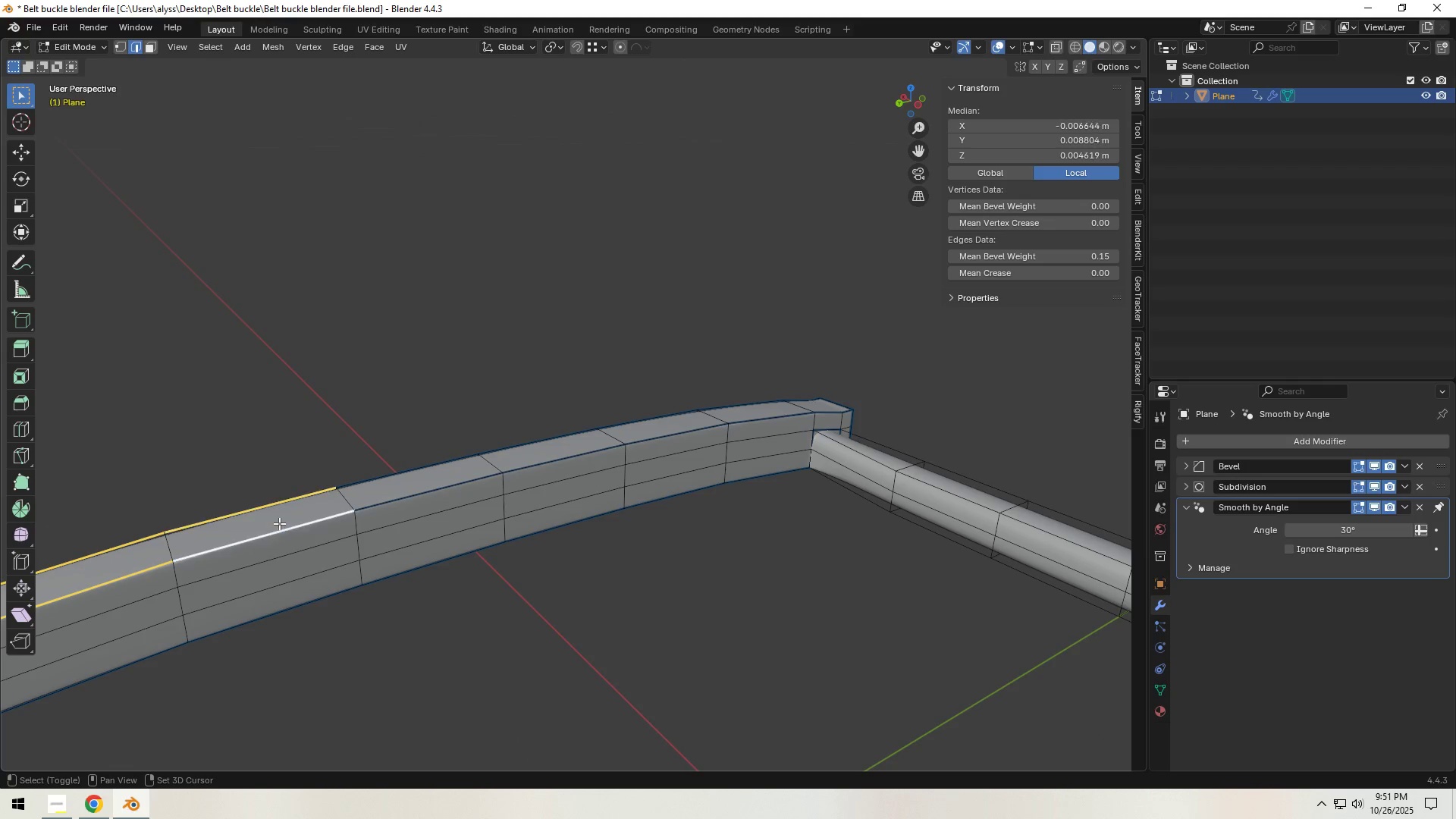 
hold_key(key=ShiftLeft, duration=1.51)
left_click([407, 498])
 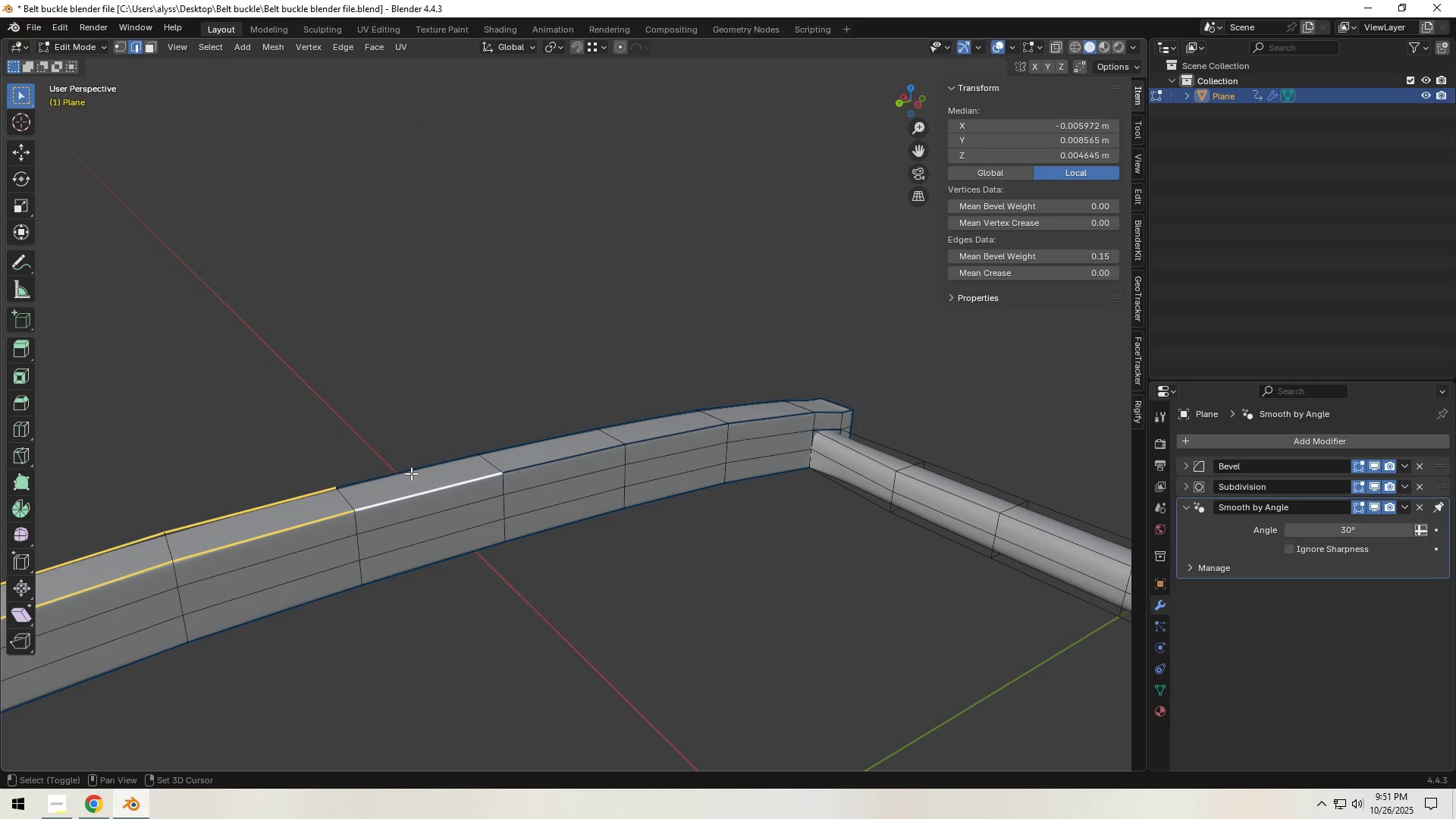 
left_click([411, 473])
 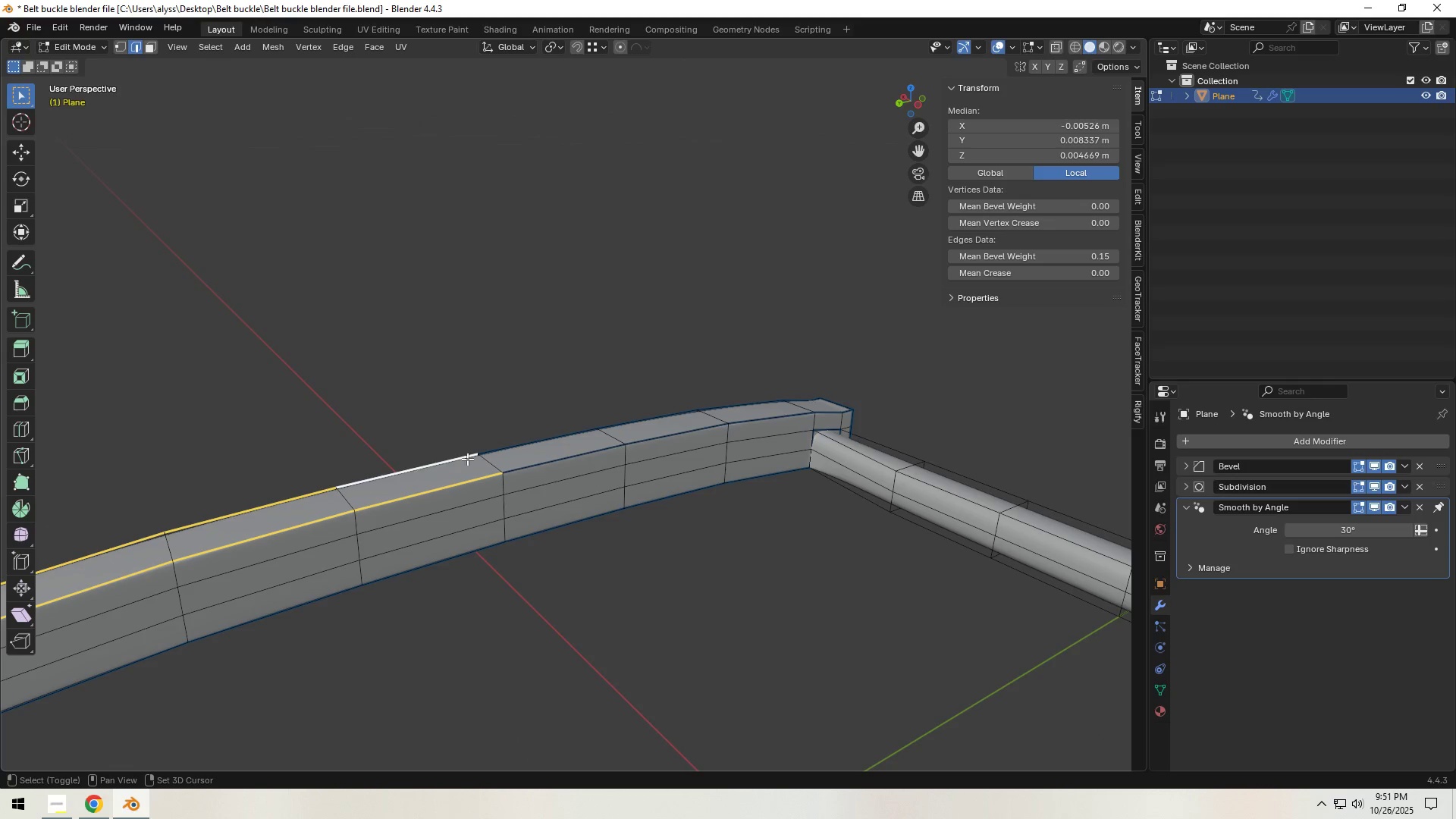 
hold_key(key=ShiftLeft, duration=1.53)
left_click([539, 446])
 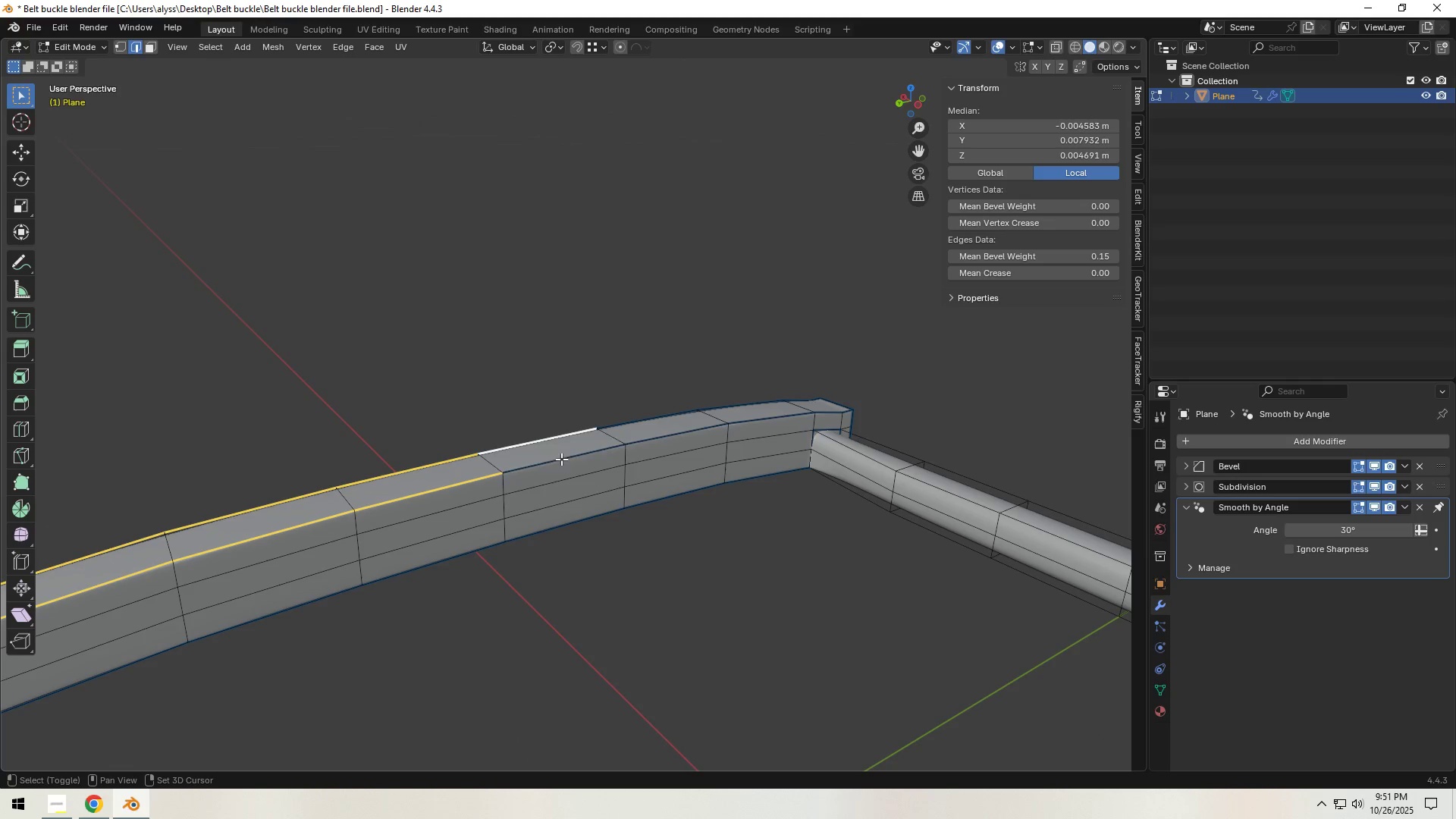 
double_click([561, 459])
 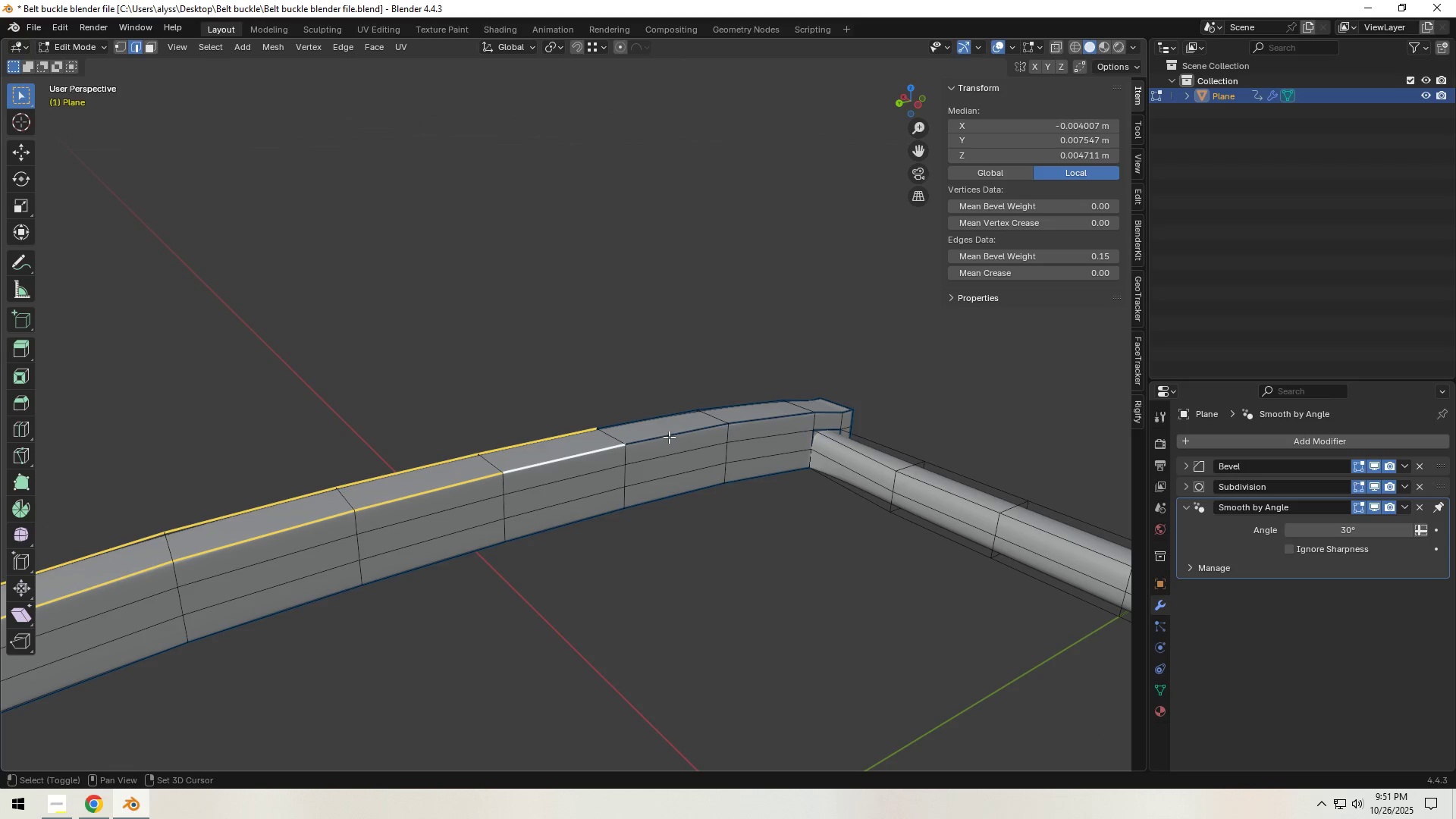 
left_click([669, 437])
 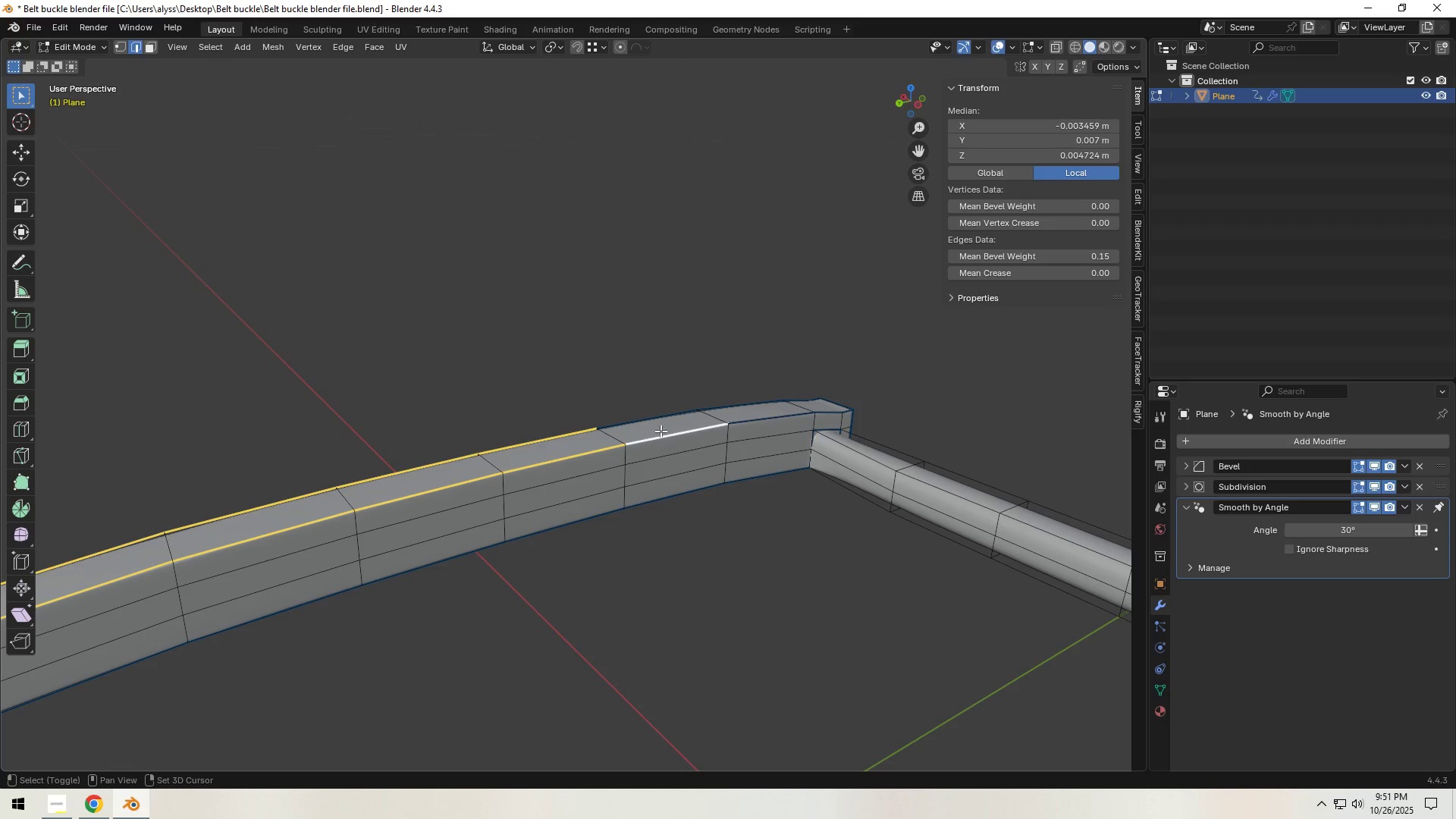 
hold_key(key=ShiftLeft, duration=1.51)
left_click([654, 425])
 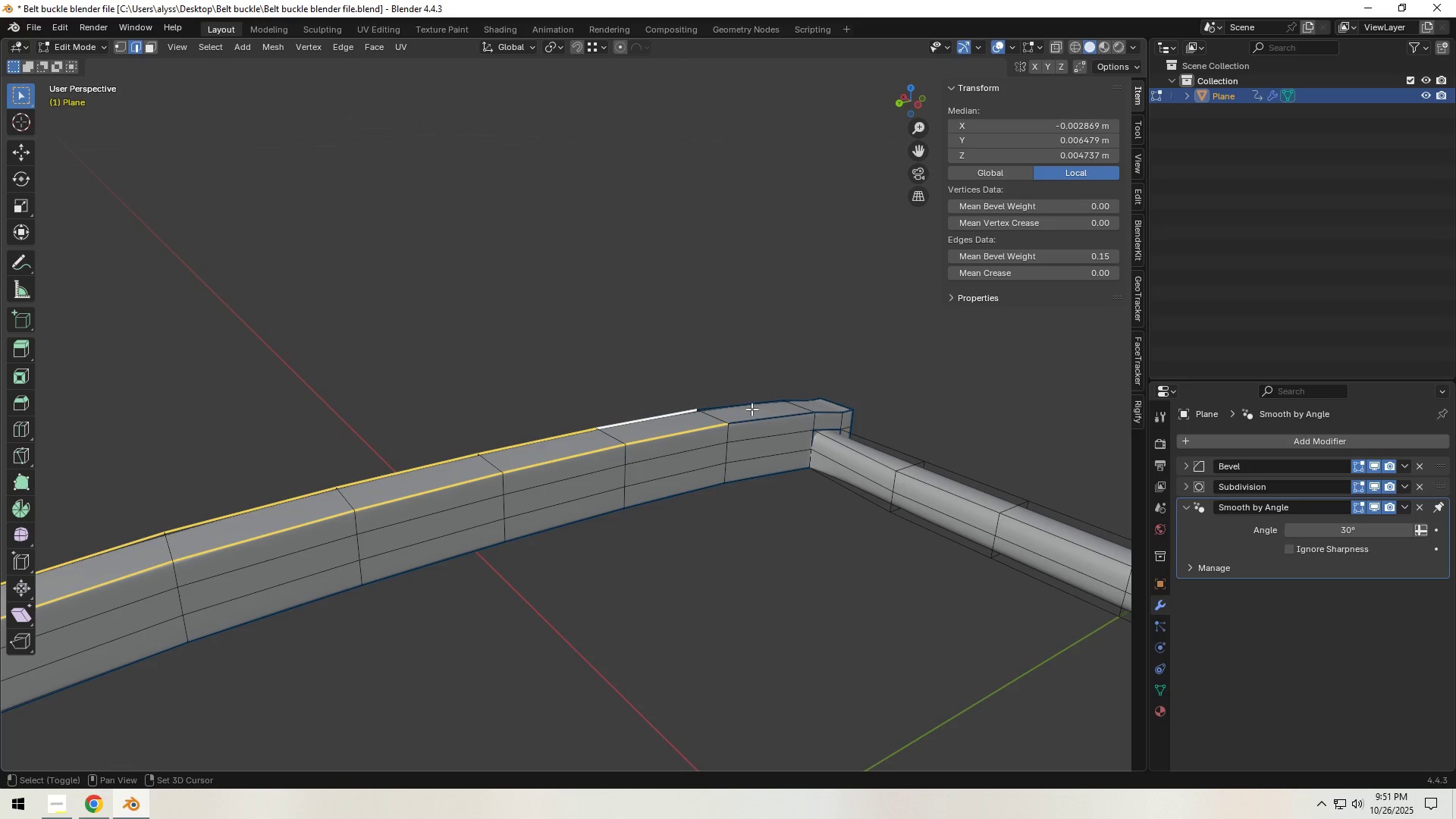 
left_click([748, 408])
 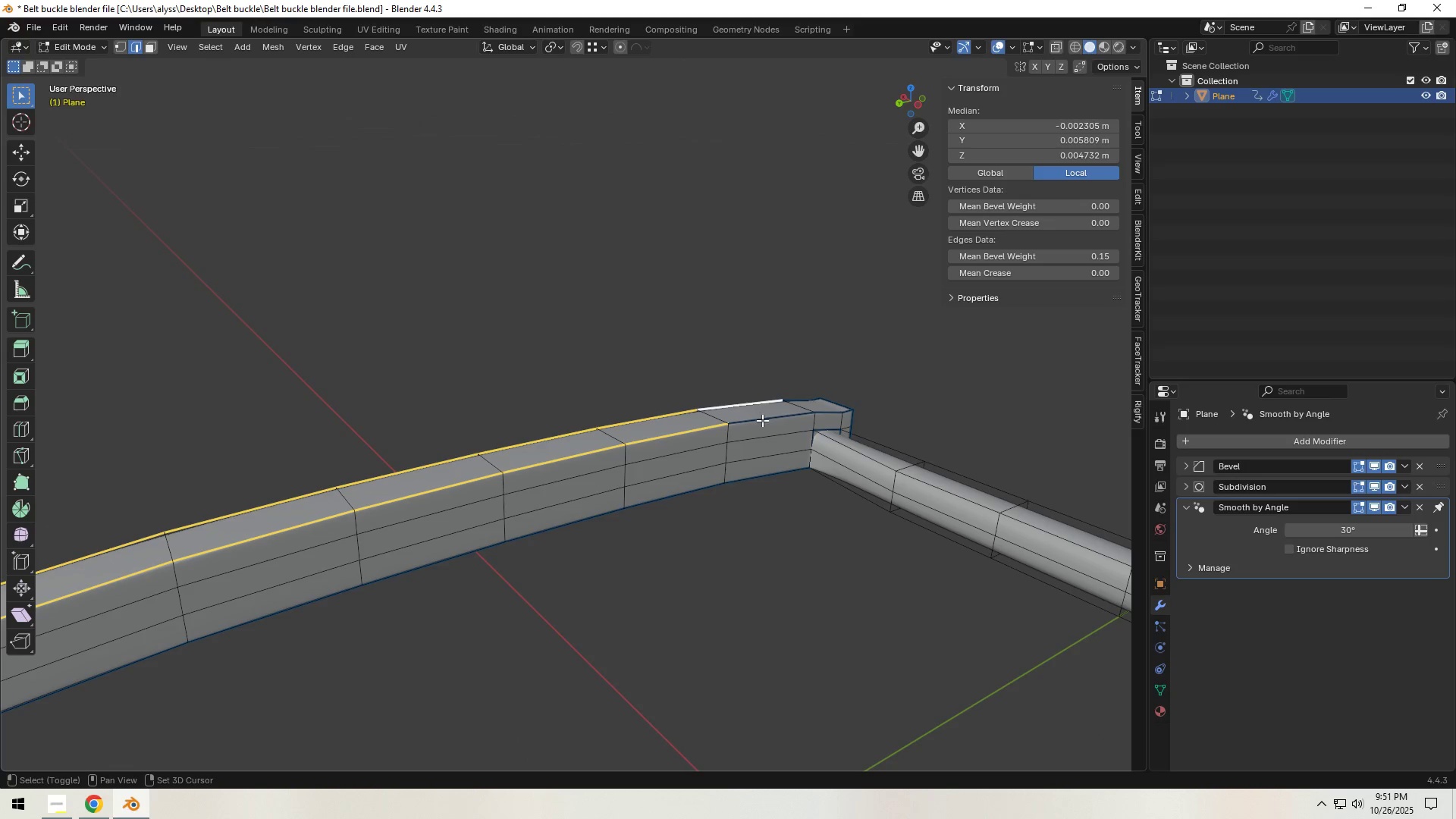 
hold_key(key=ShiftLeft, duration=1.51)
left_click([767, 422])
 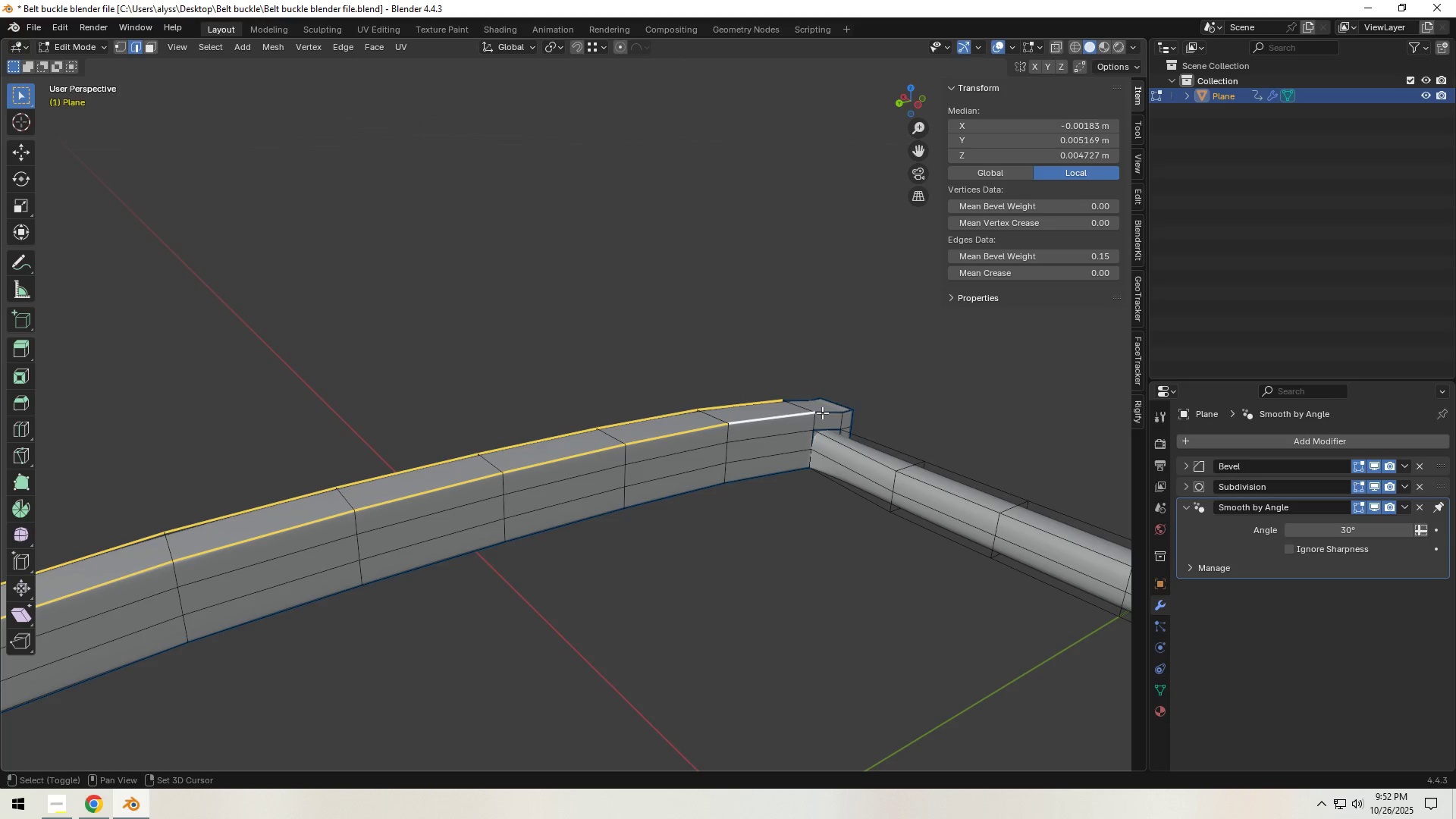 
left_click([822, 413])
 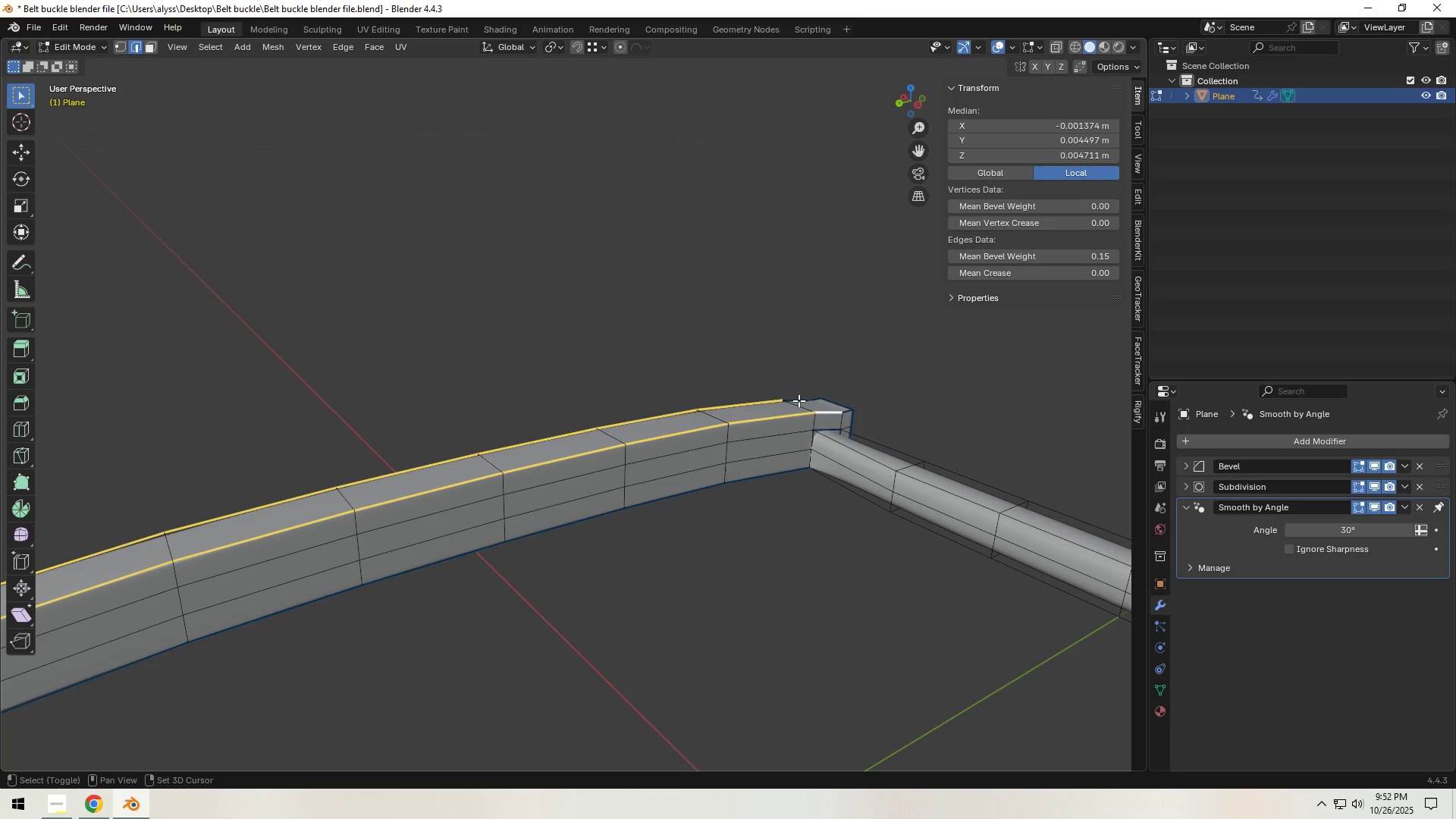 
hold_key(key=ShiftLeft, duration=0.89)
left_click([798, 400])
 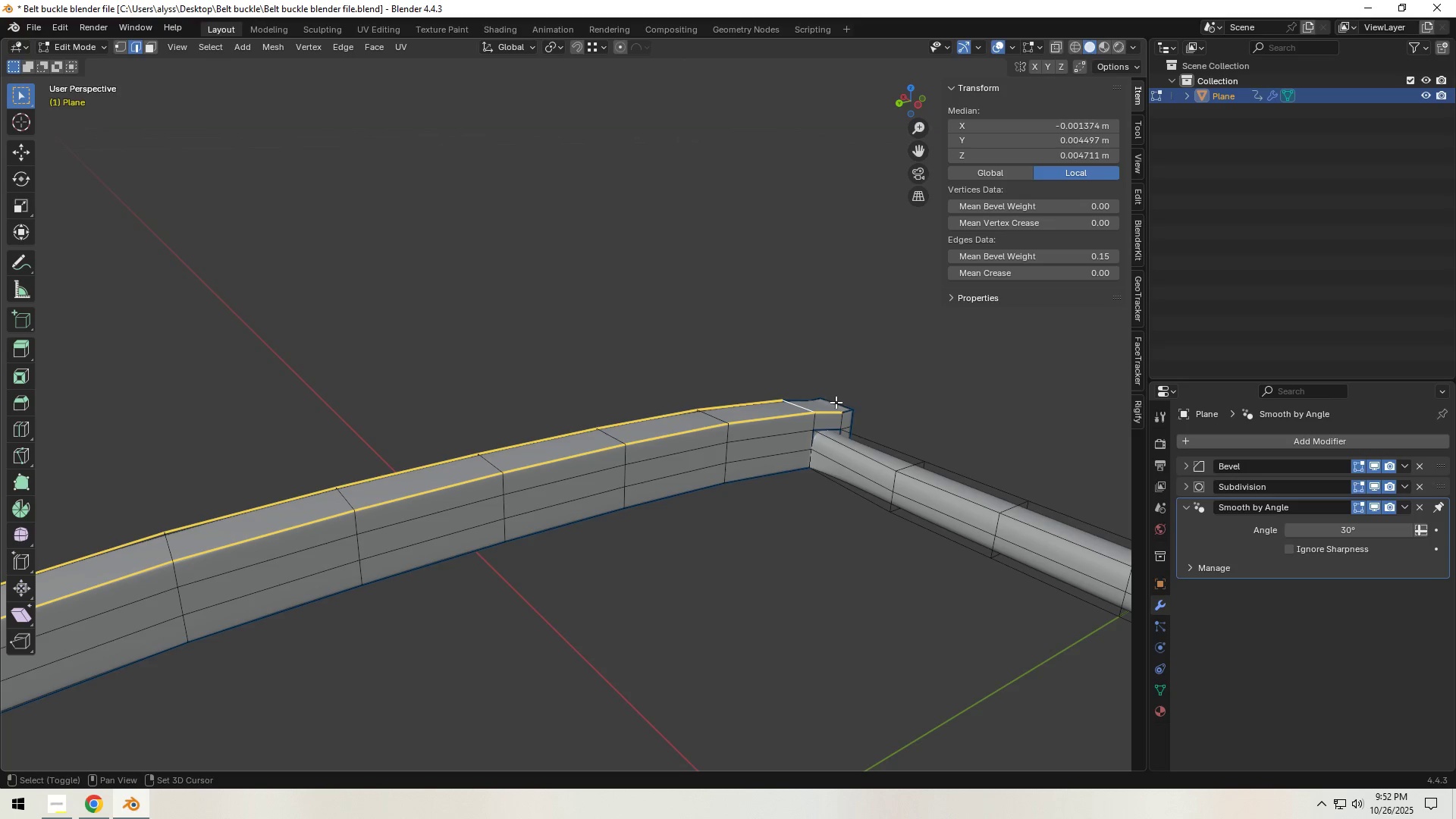 
hold_key(key=ShiftLeft, duration=0.78)
 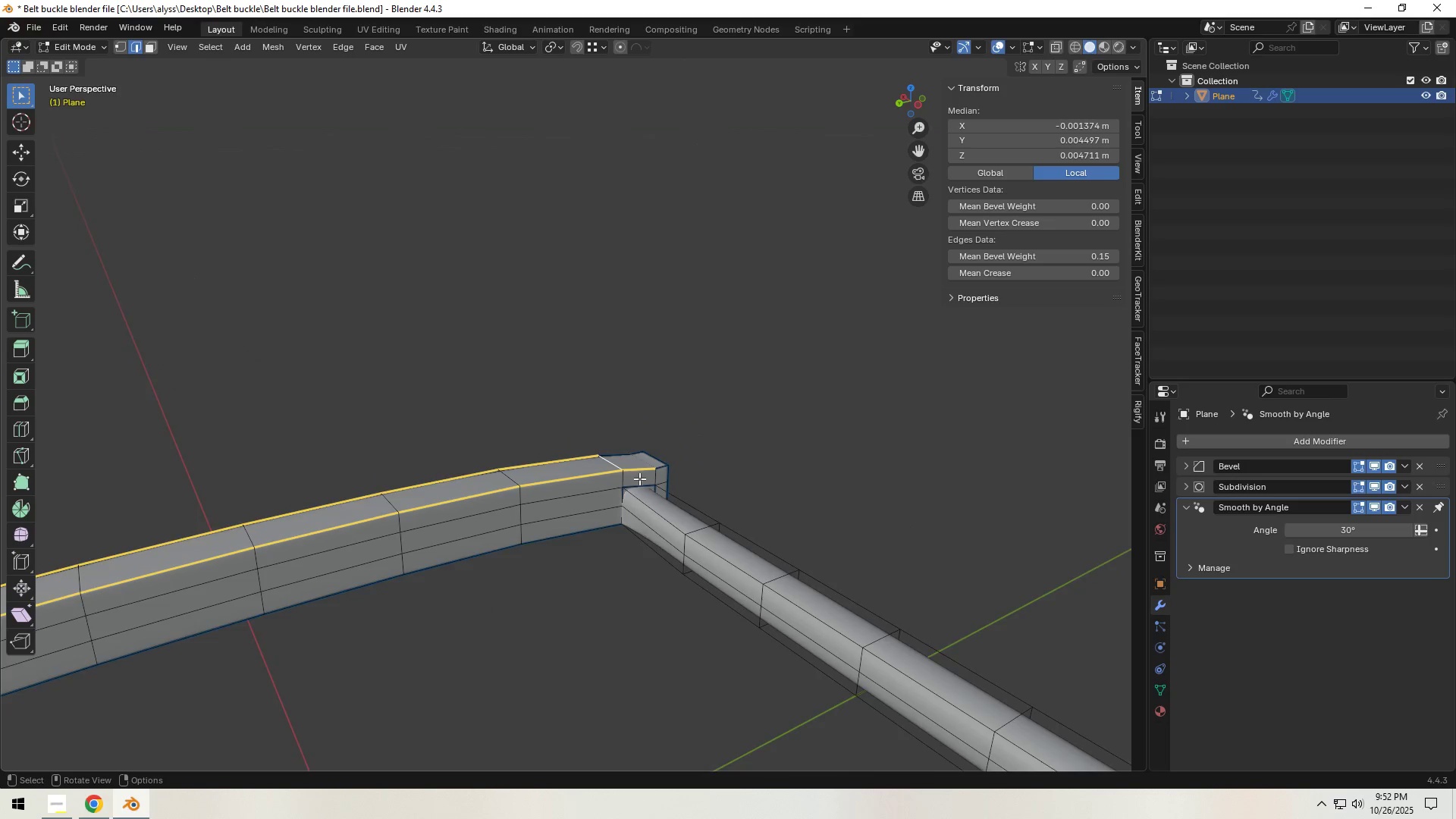 
scroll: coordinate [661, 468], scroll_direction: up, amount: 9.0
 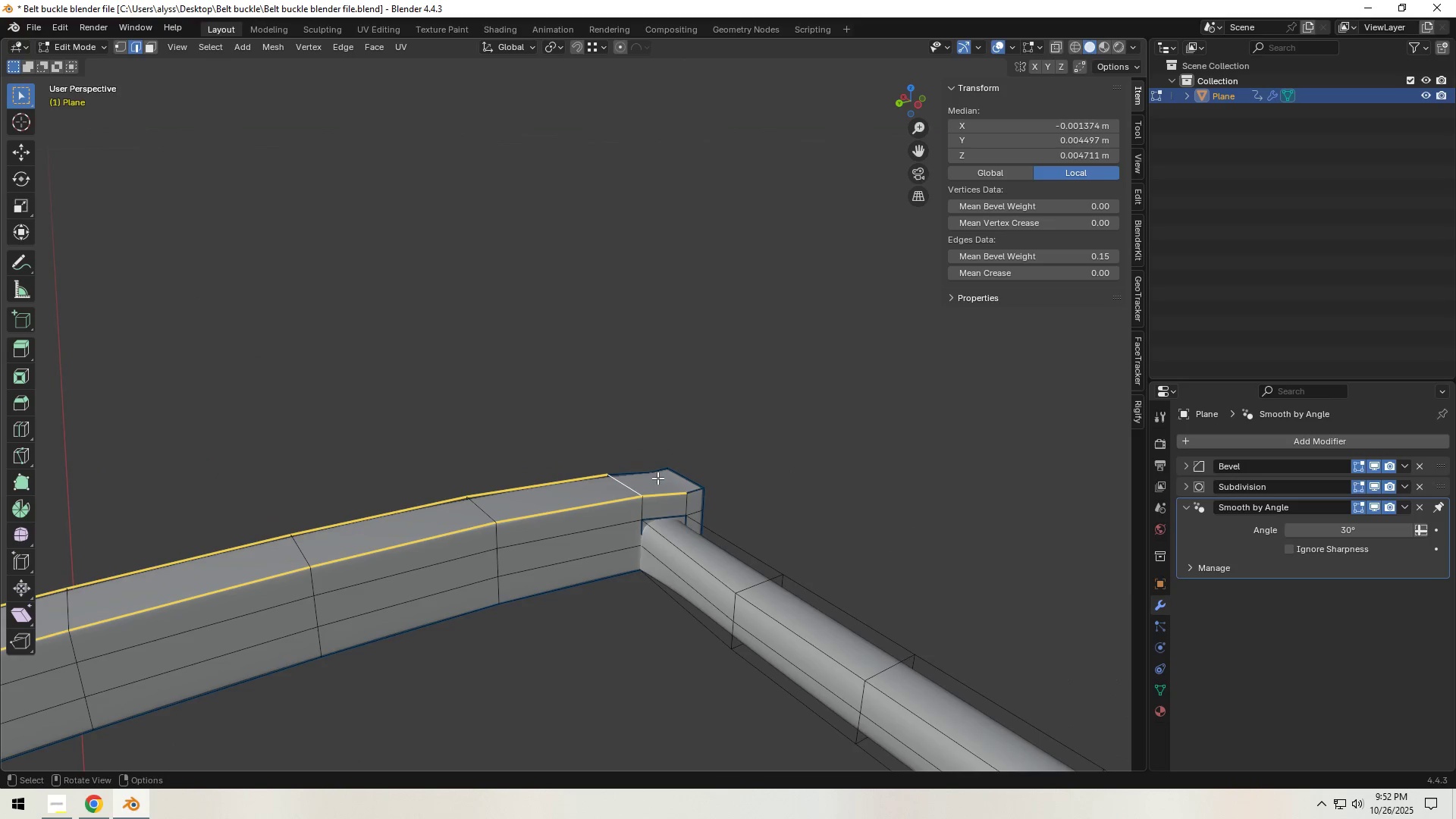 
hold_key(key=ShiftLeft, duration=1.5)
left_click([629, 485])
 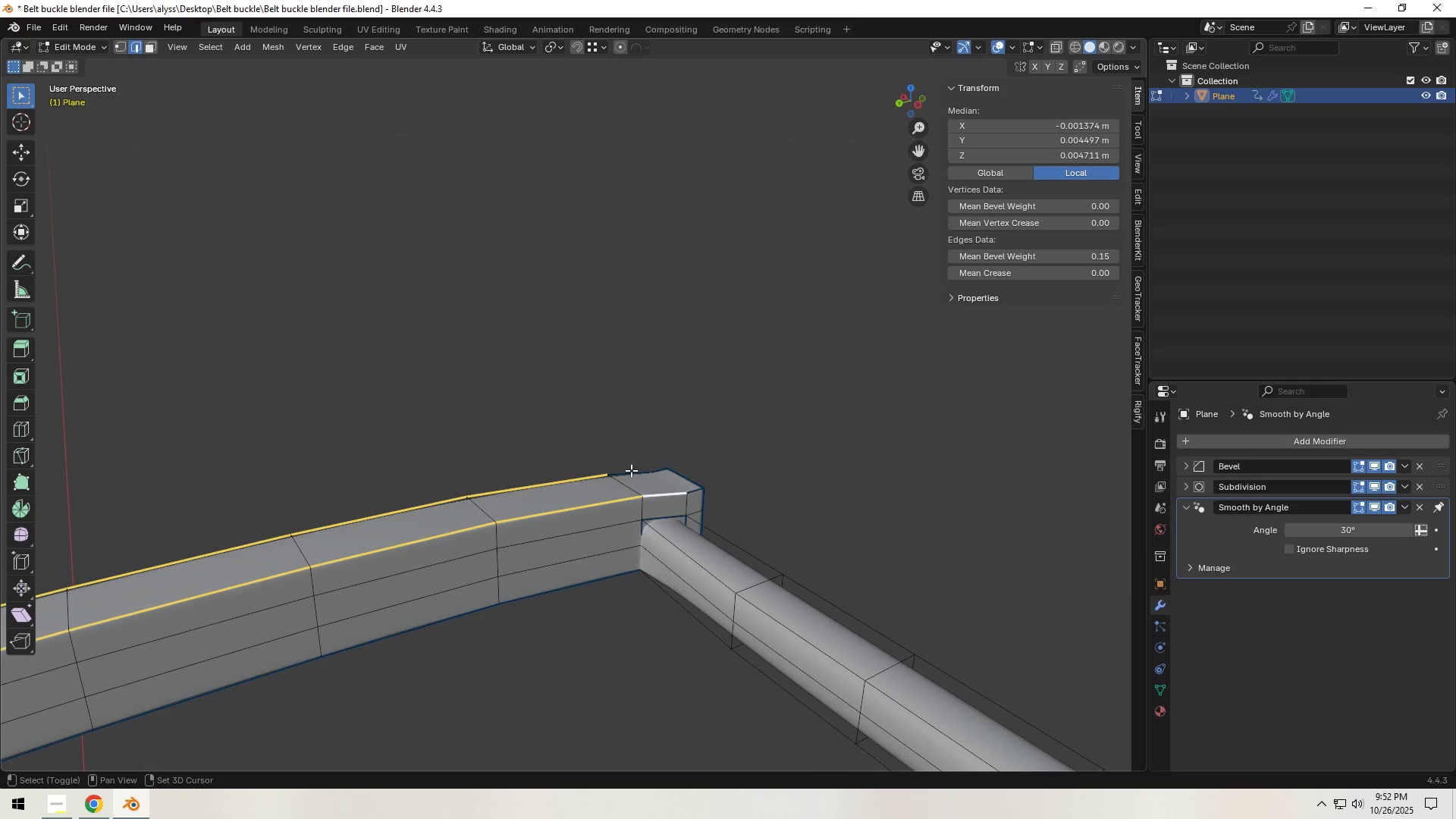 
double_click([631, 470])
 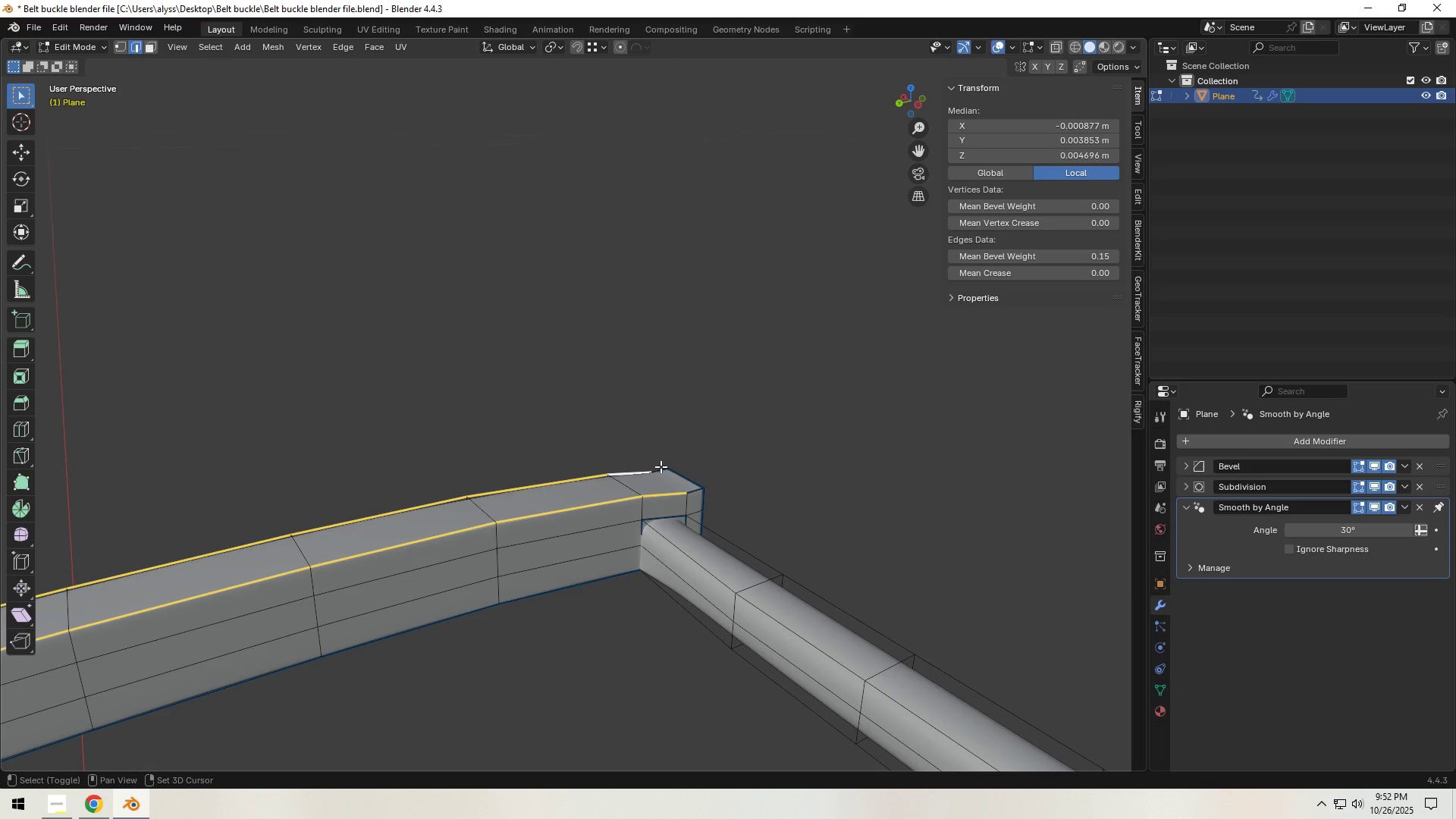 
hold_key(key=ShiftLeft, duration=1.52)
left_click([659, 466])
 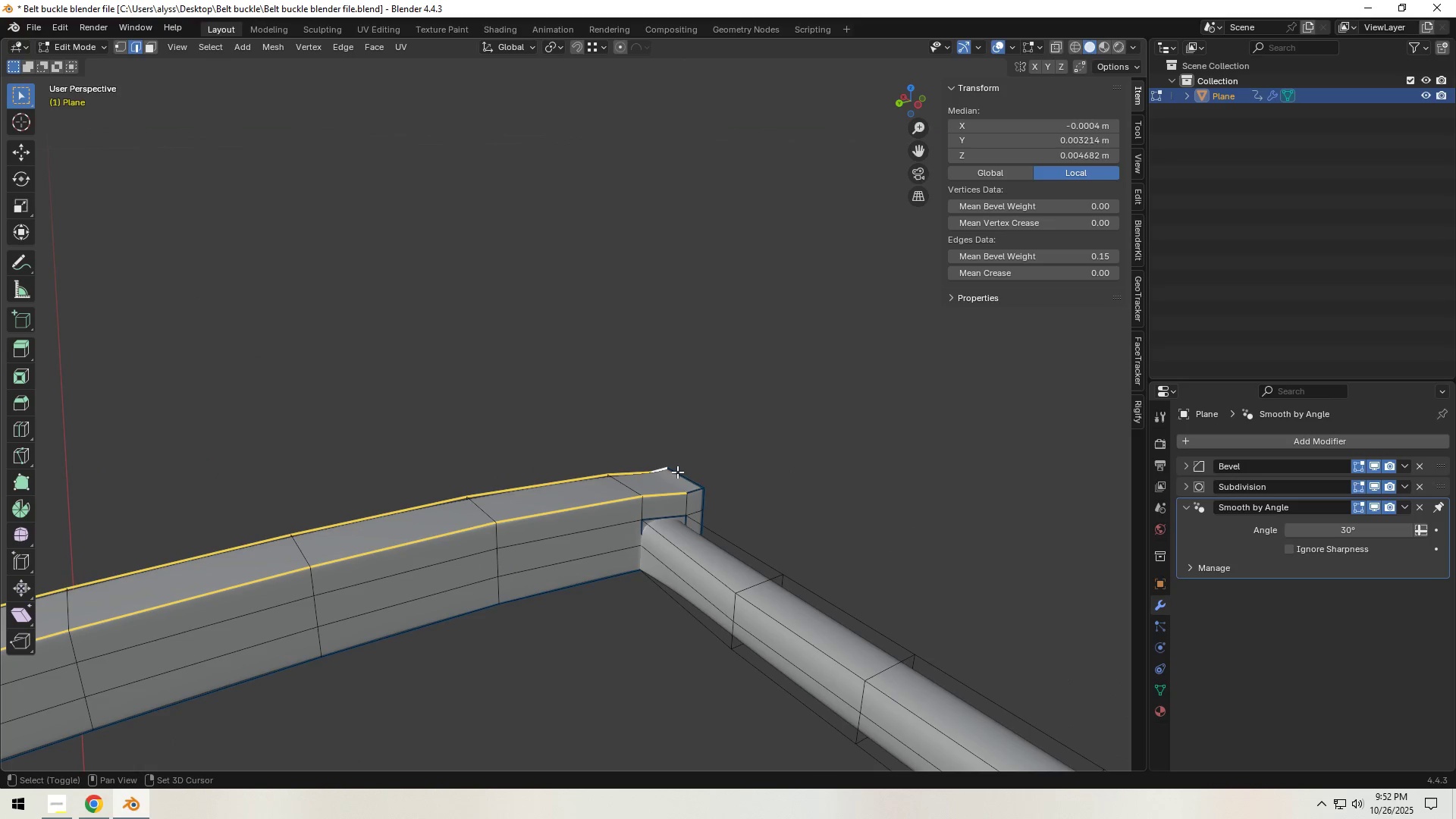 
left_click([679, 472])
 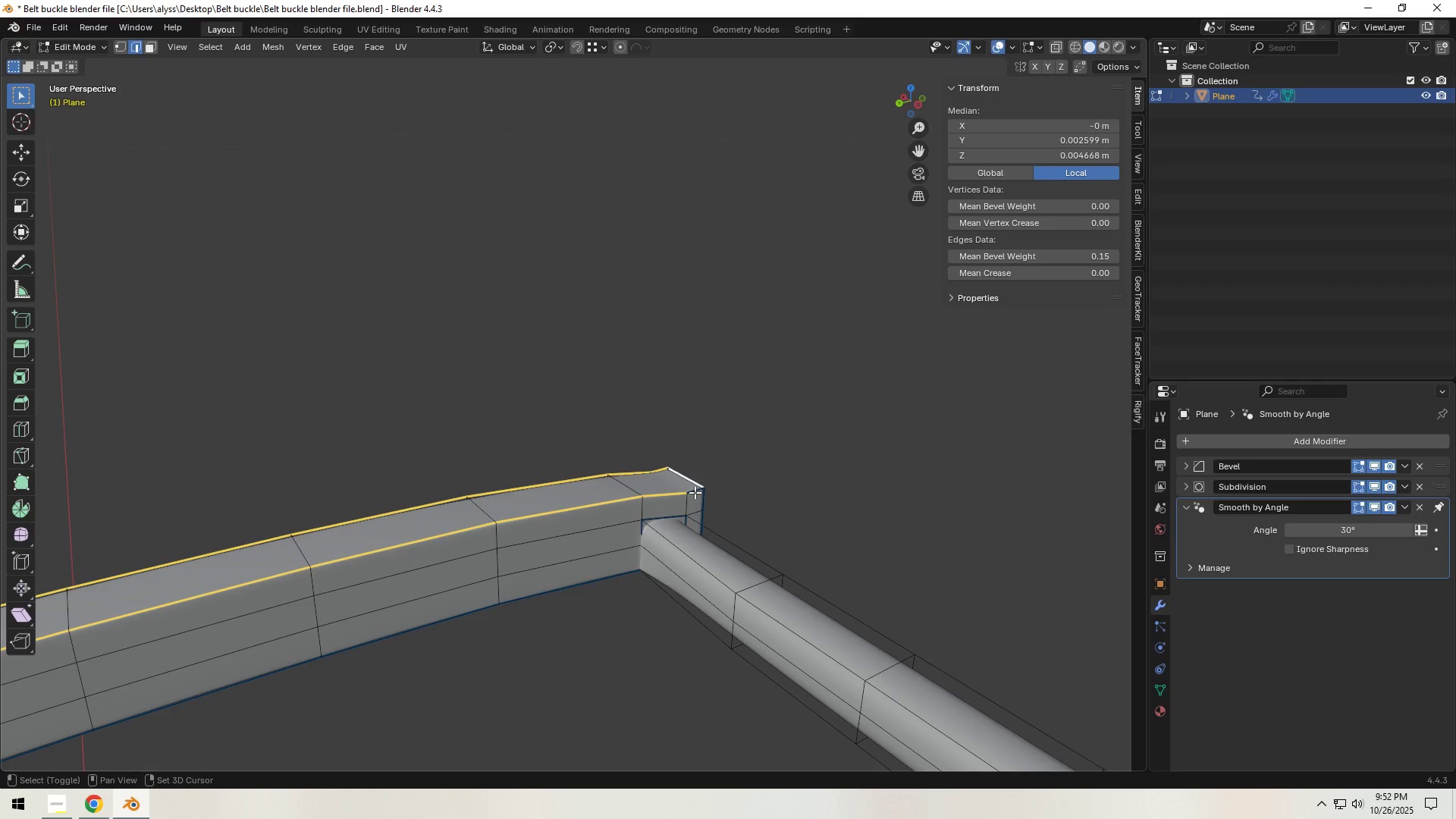 
left_click([695, 492])
 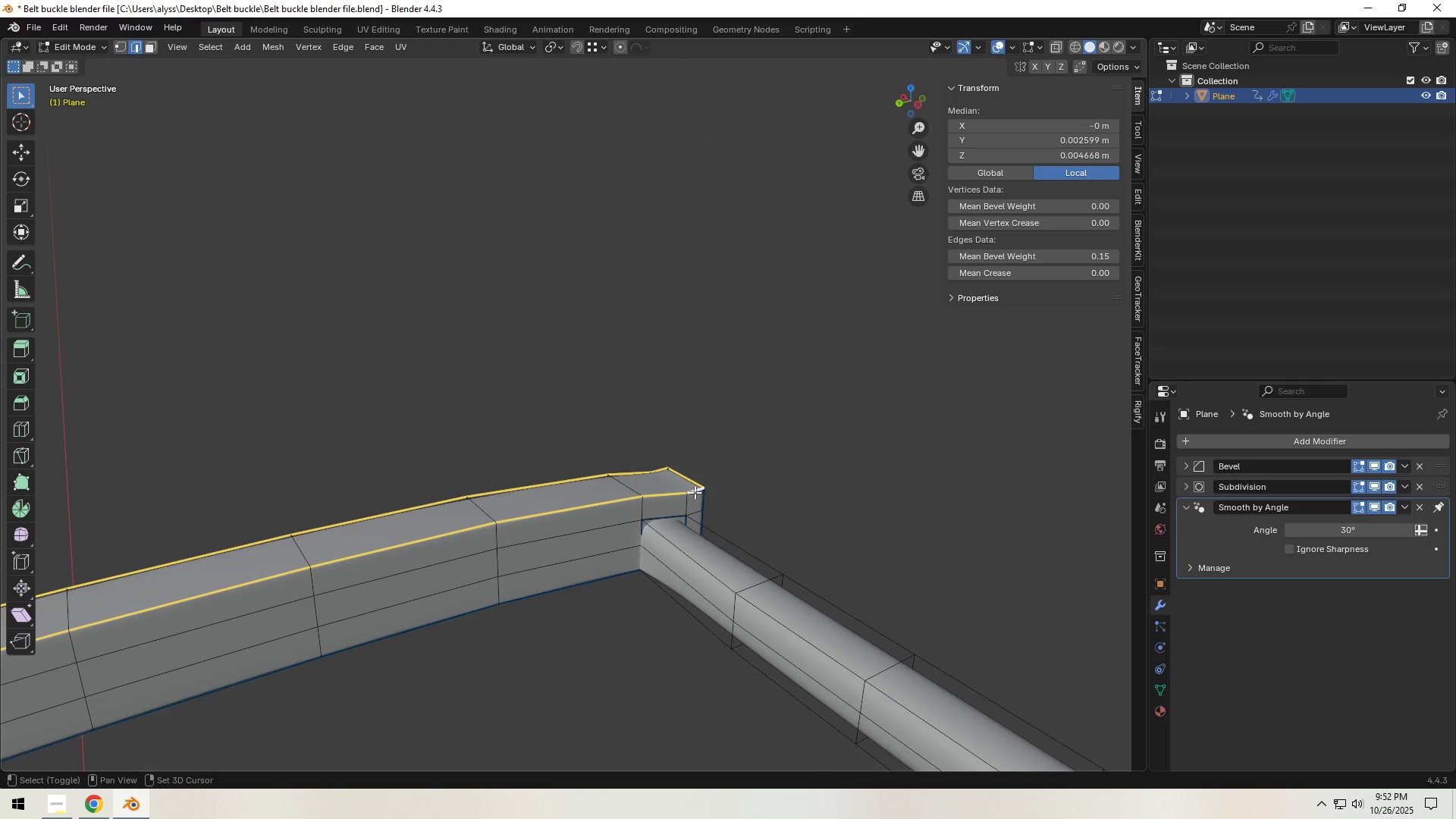 
hold_key(key=ShiftLeft, duration=0.33)
 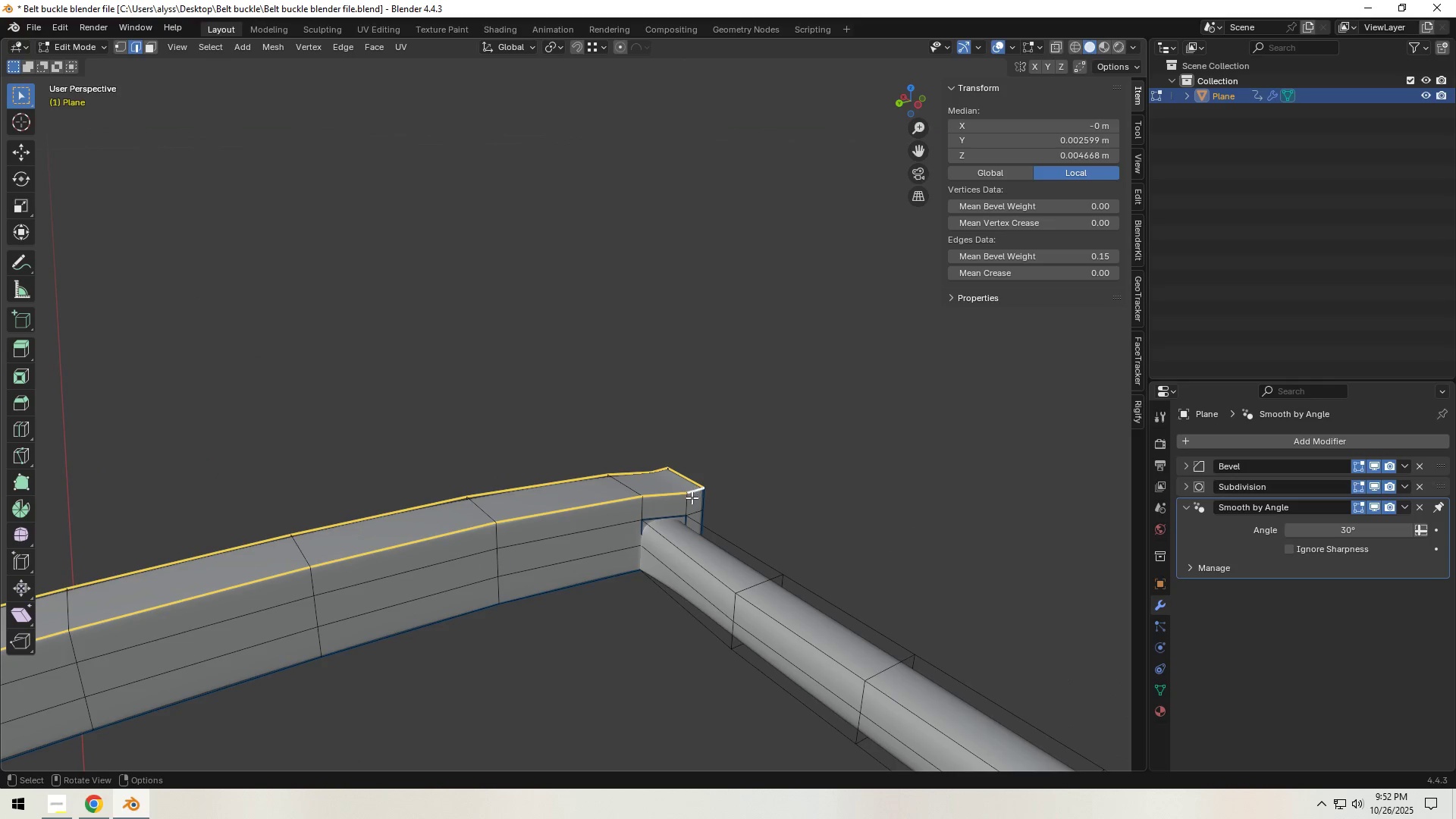 
scroll: coordinate [689, 503], scroll_direction: down, amount: 17.0
 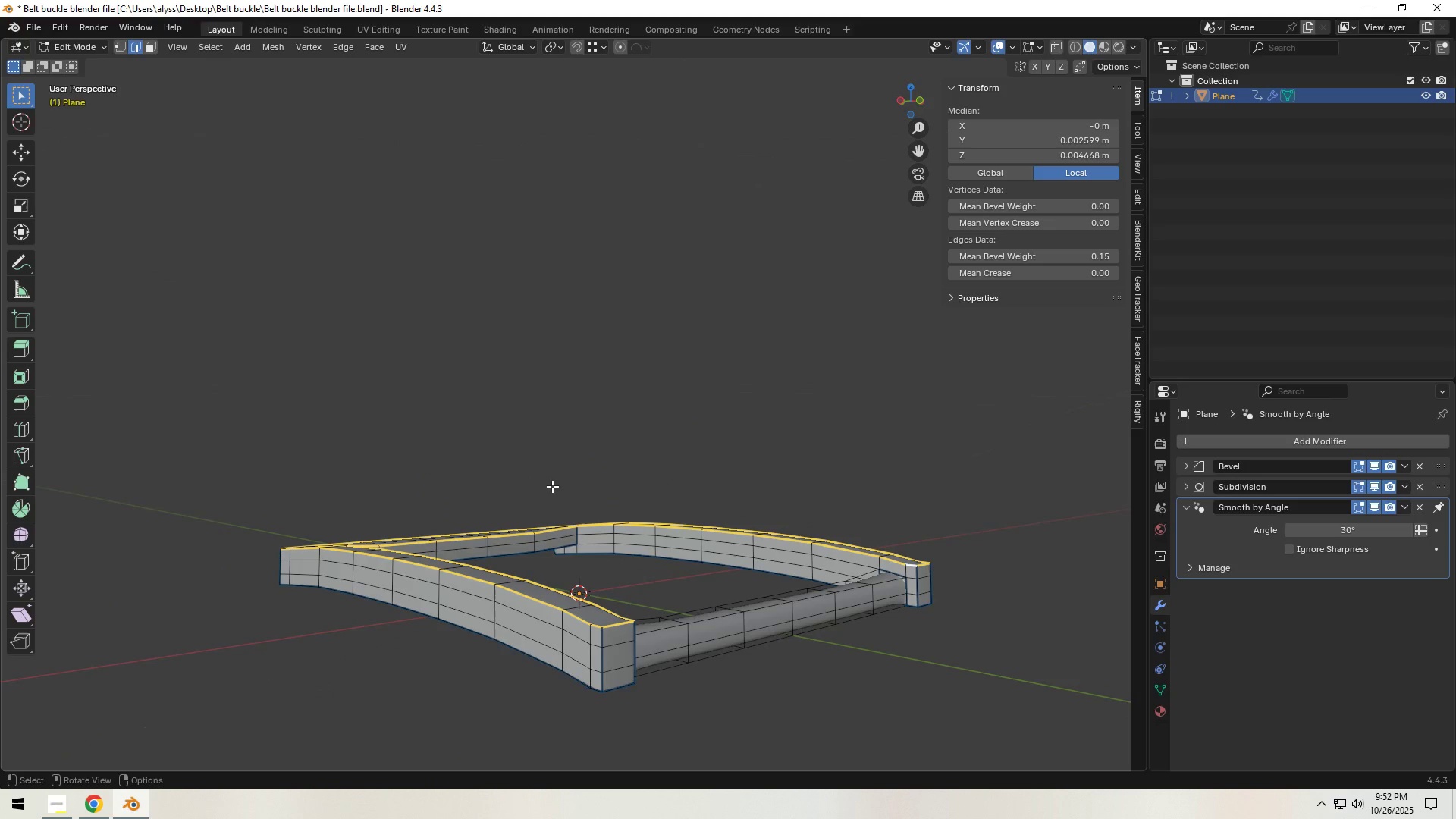 
hold_key(key=ShiftLeft, duration=0.46)
 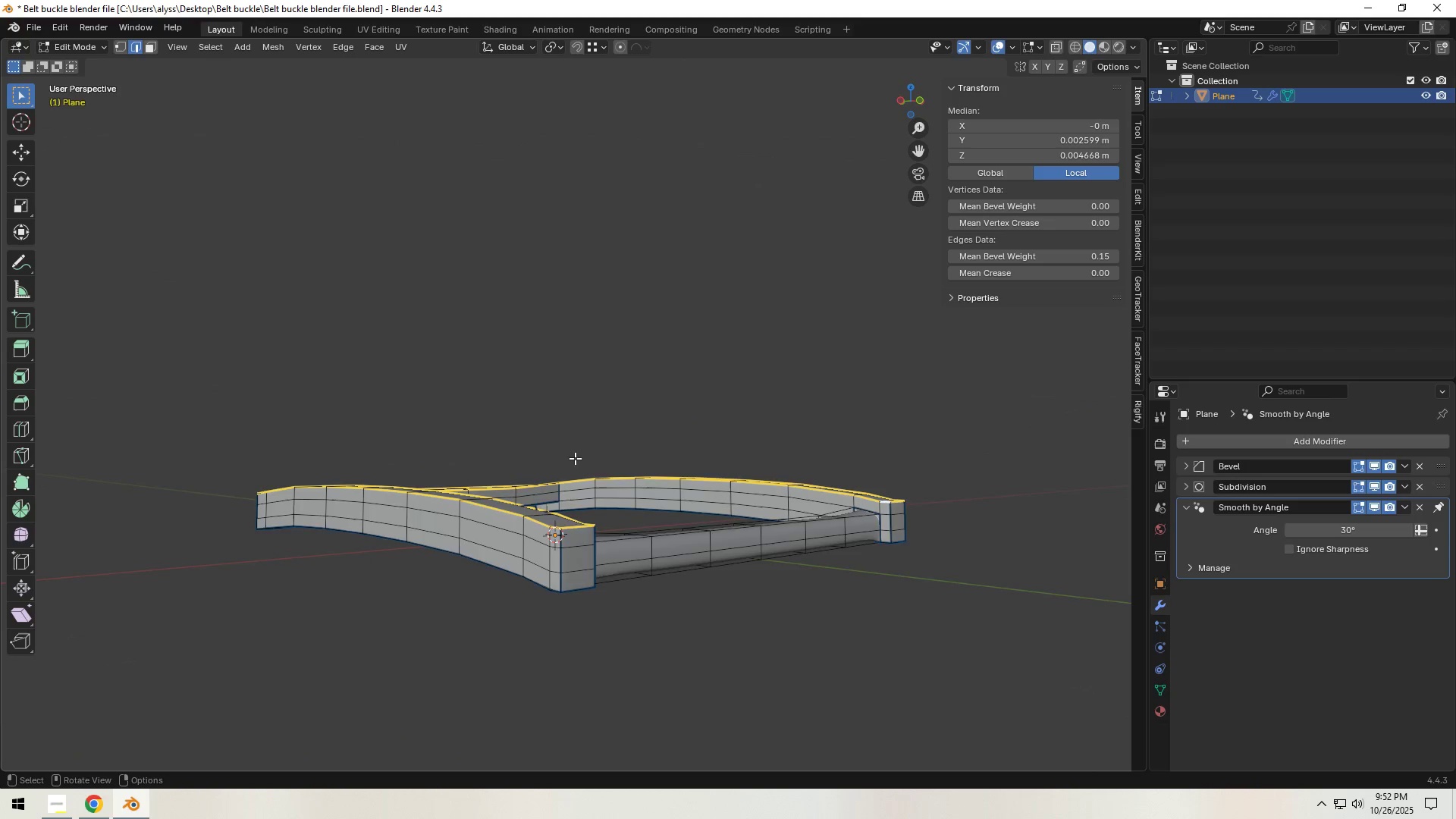 
scroll: coordinate [575, 463], scroll_direction: up, amount: 2.0
 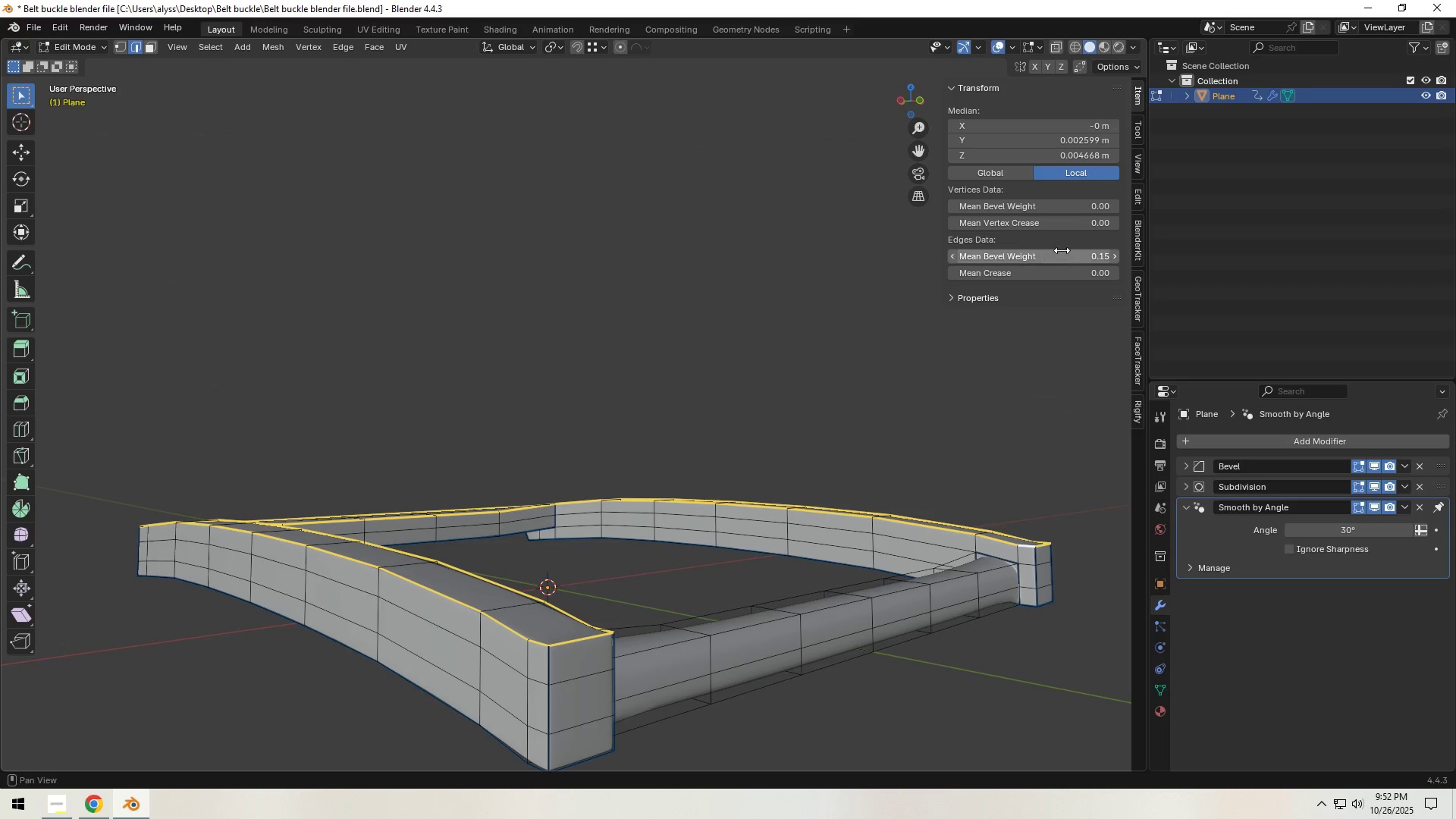 
left_click_drag(start_coordinate=[1064, 254], to_coordinate=[1298, 261])
 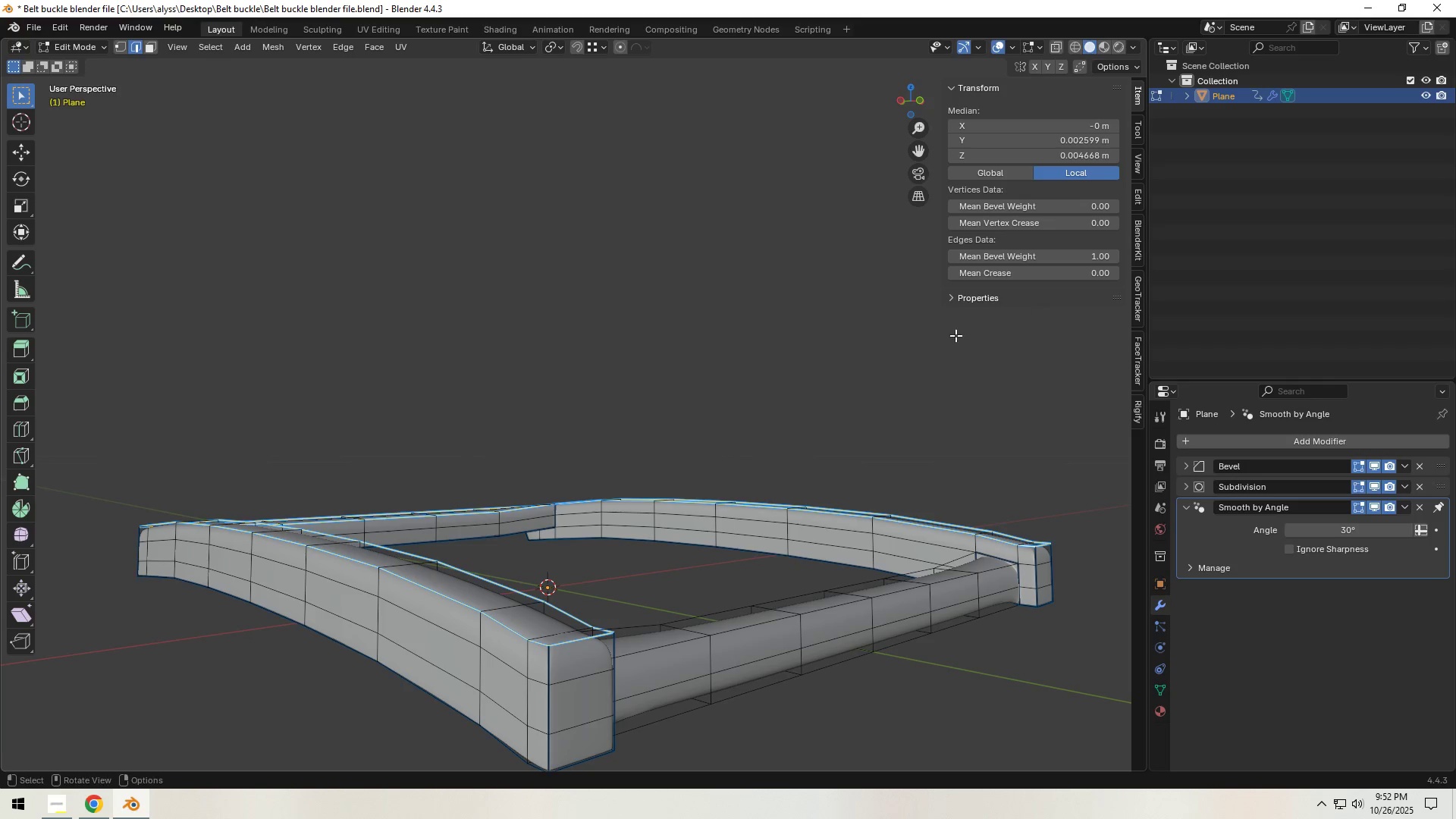 
key(Tab)
 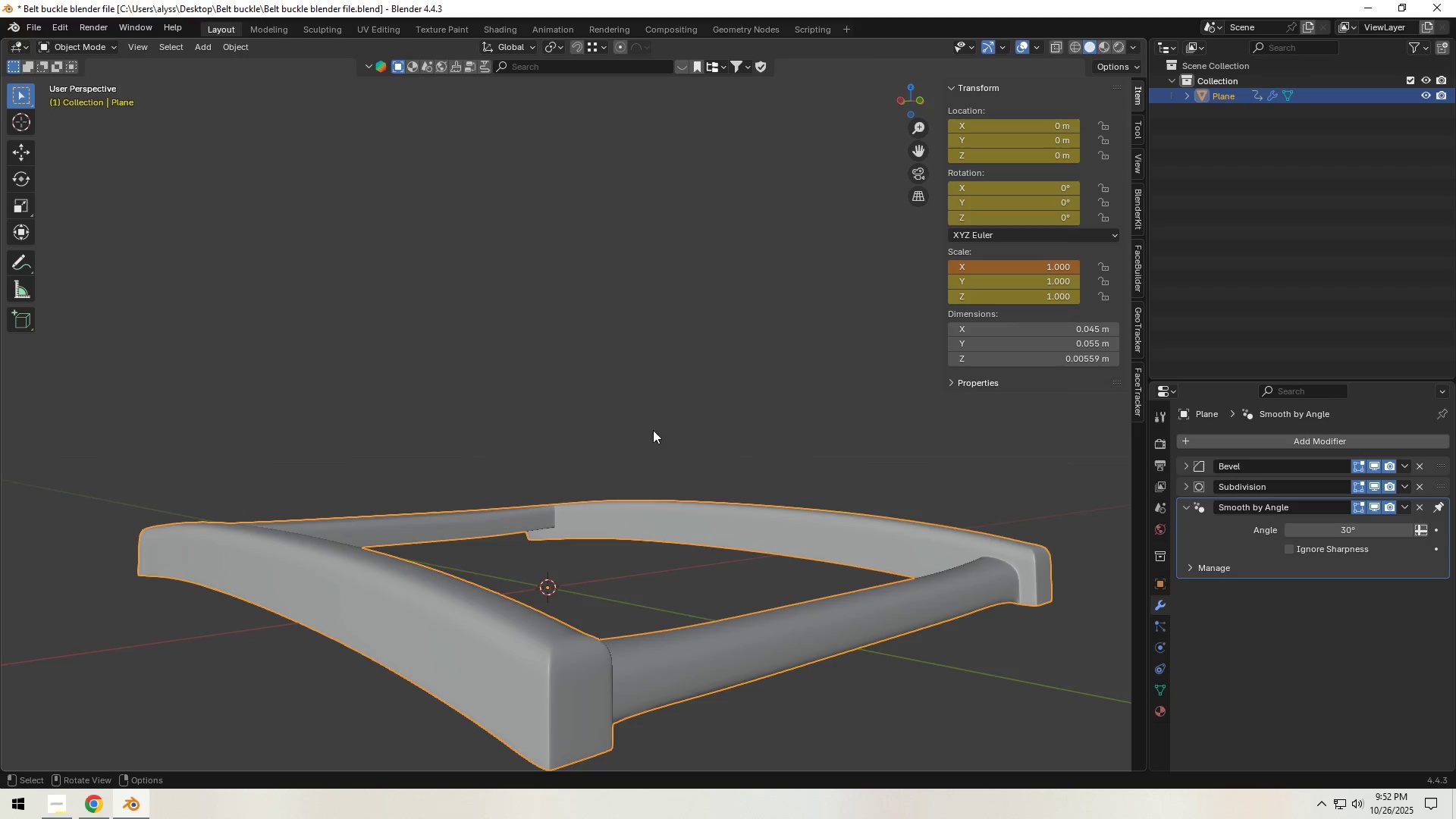 
scroll: coordinate [643, 439], scroll_direction: down, amount: 3.0
 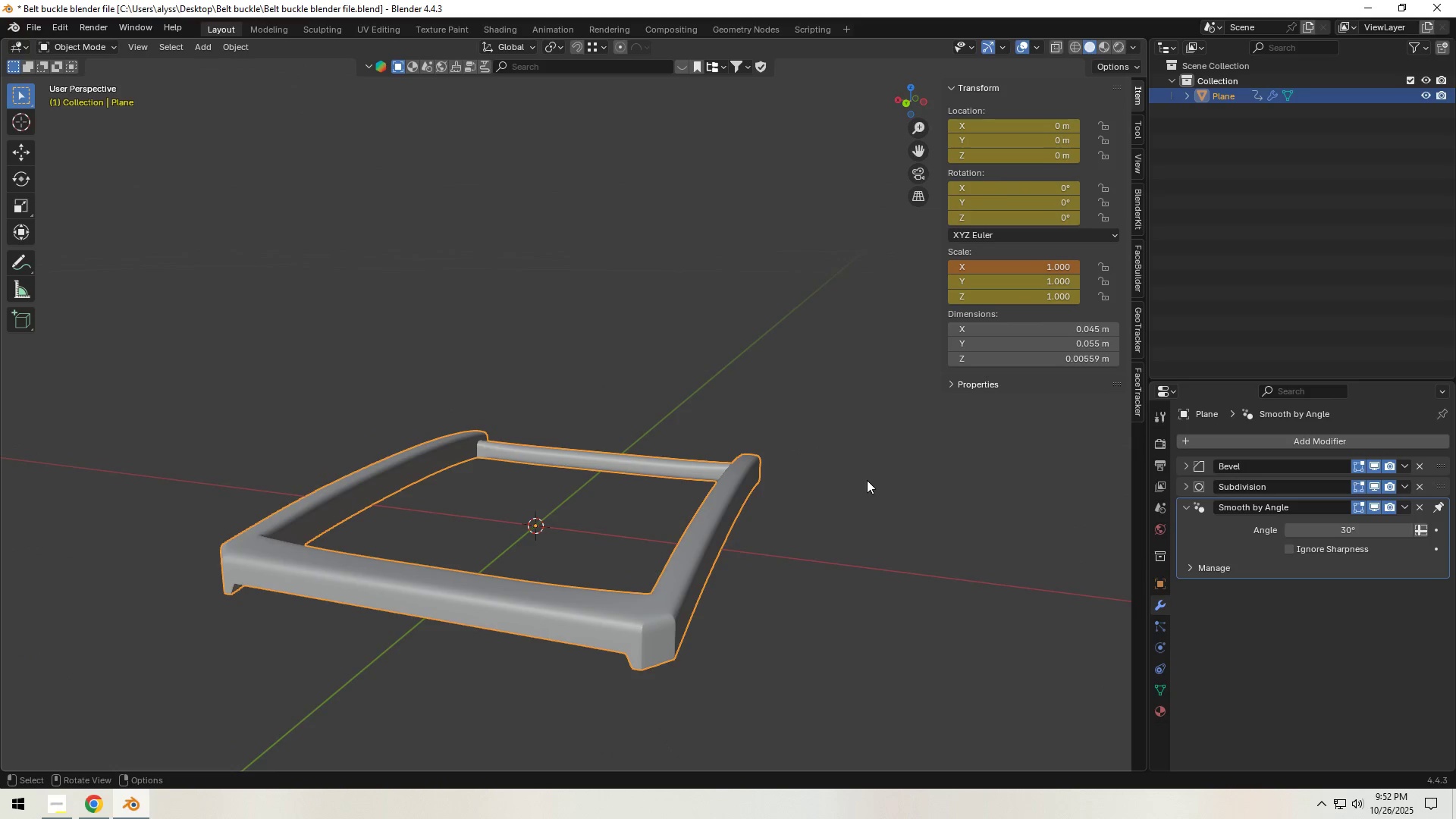 
key(Control+S)
 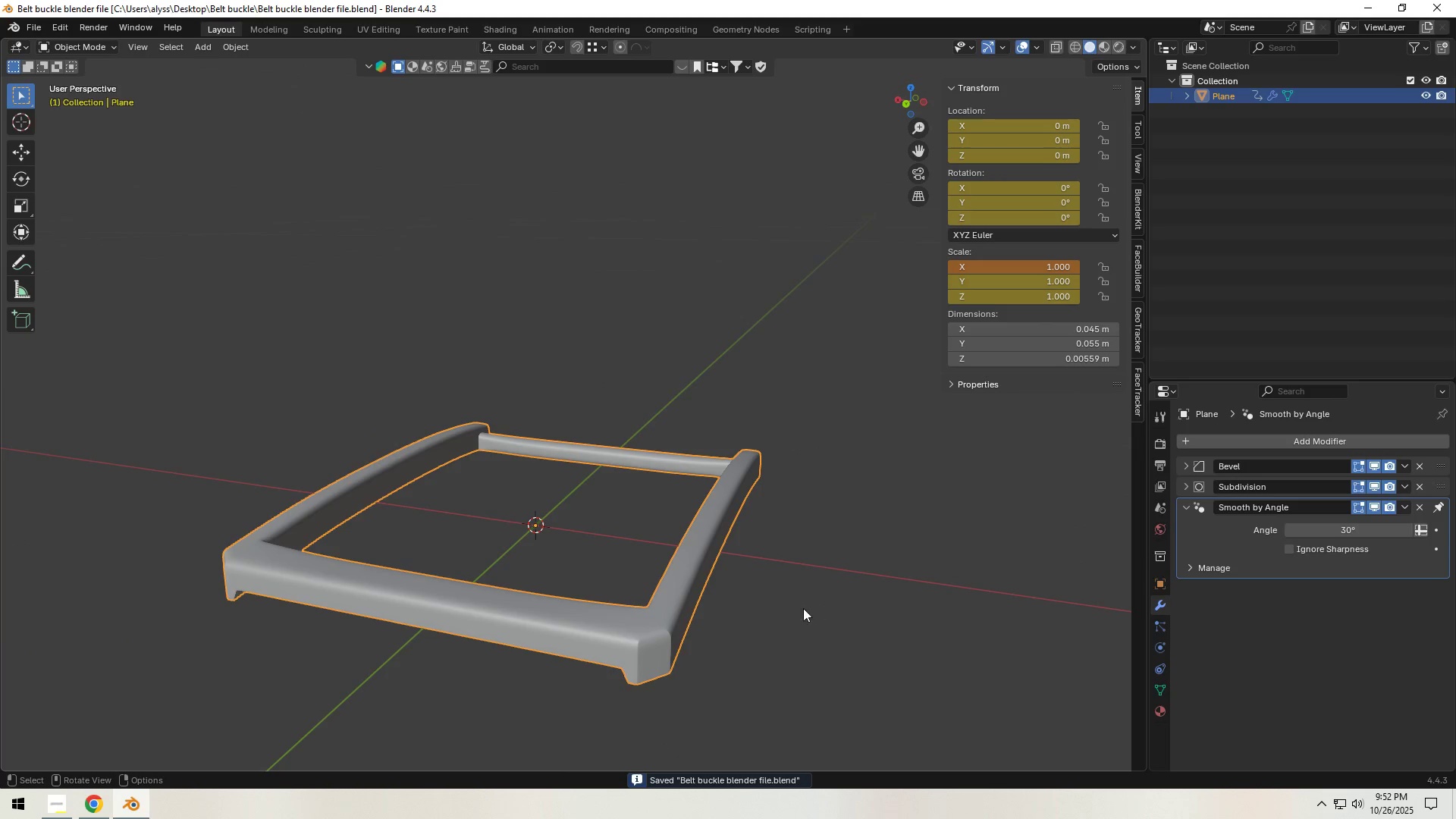 
scroll: coordinate [263, 504], scroll_direction: down, amount: 1.0
 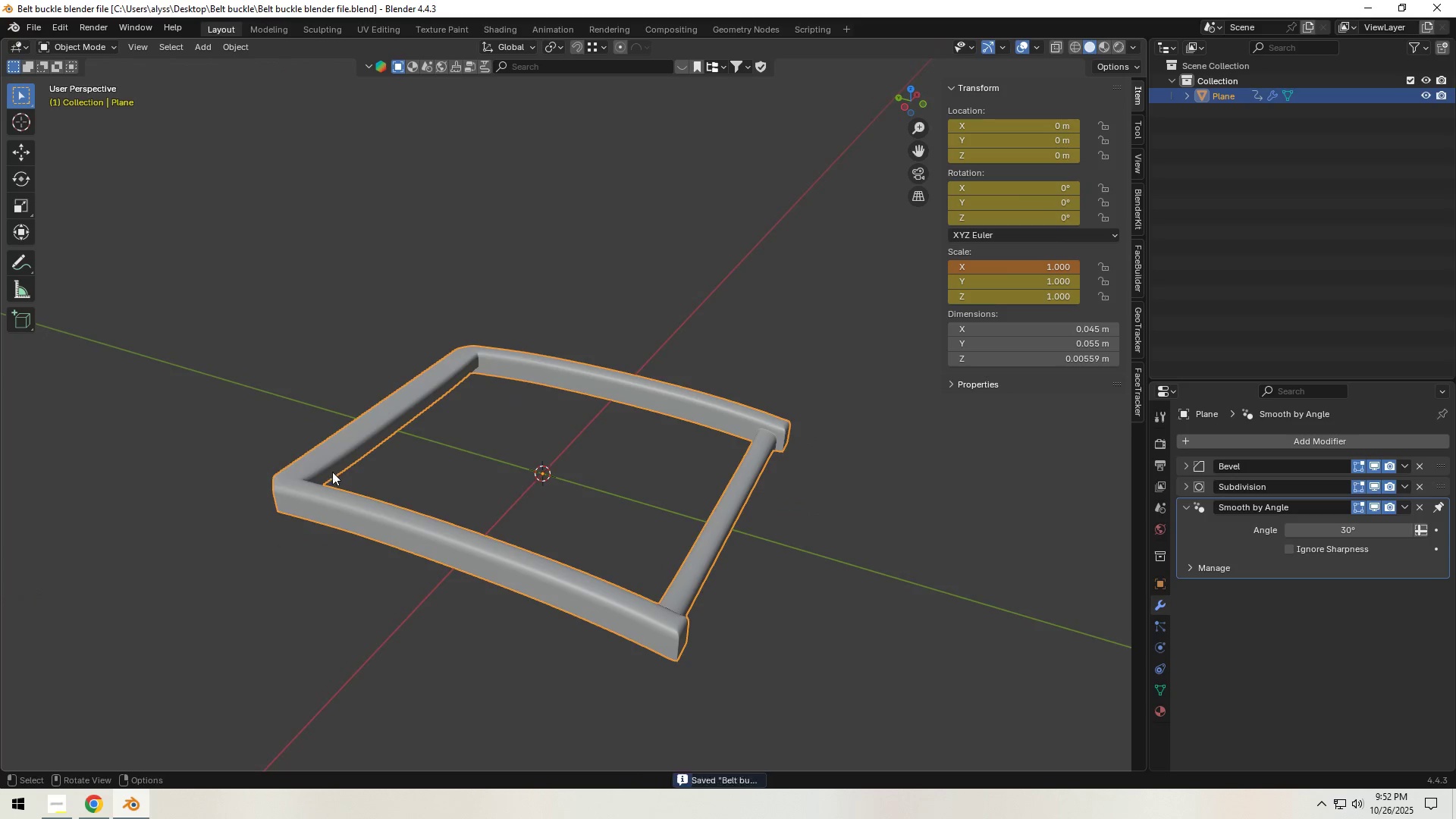 
hold_key(key=ShiftLeft, duration=0.32)
 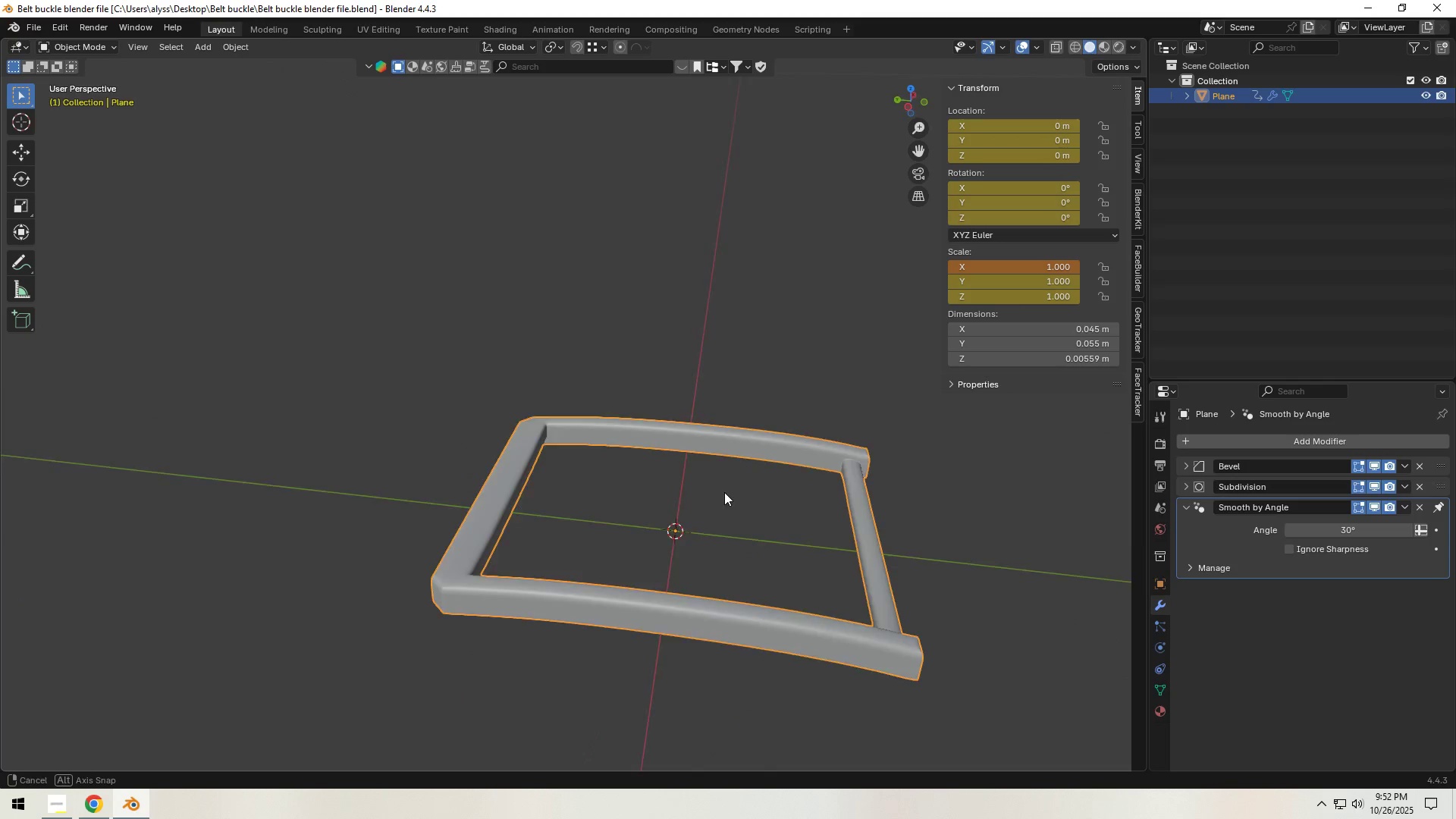 
scroll: coordinate [747, 496], scroll_direction: up, amount: 1.0
 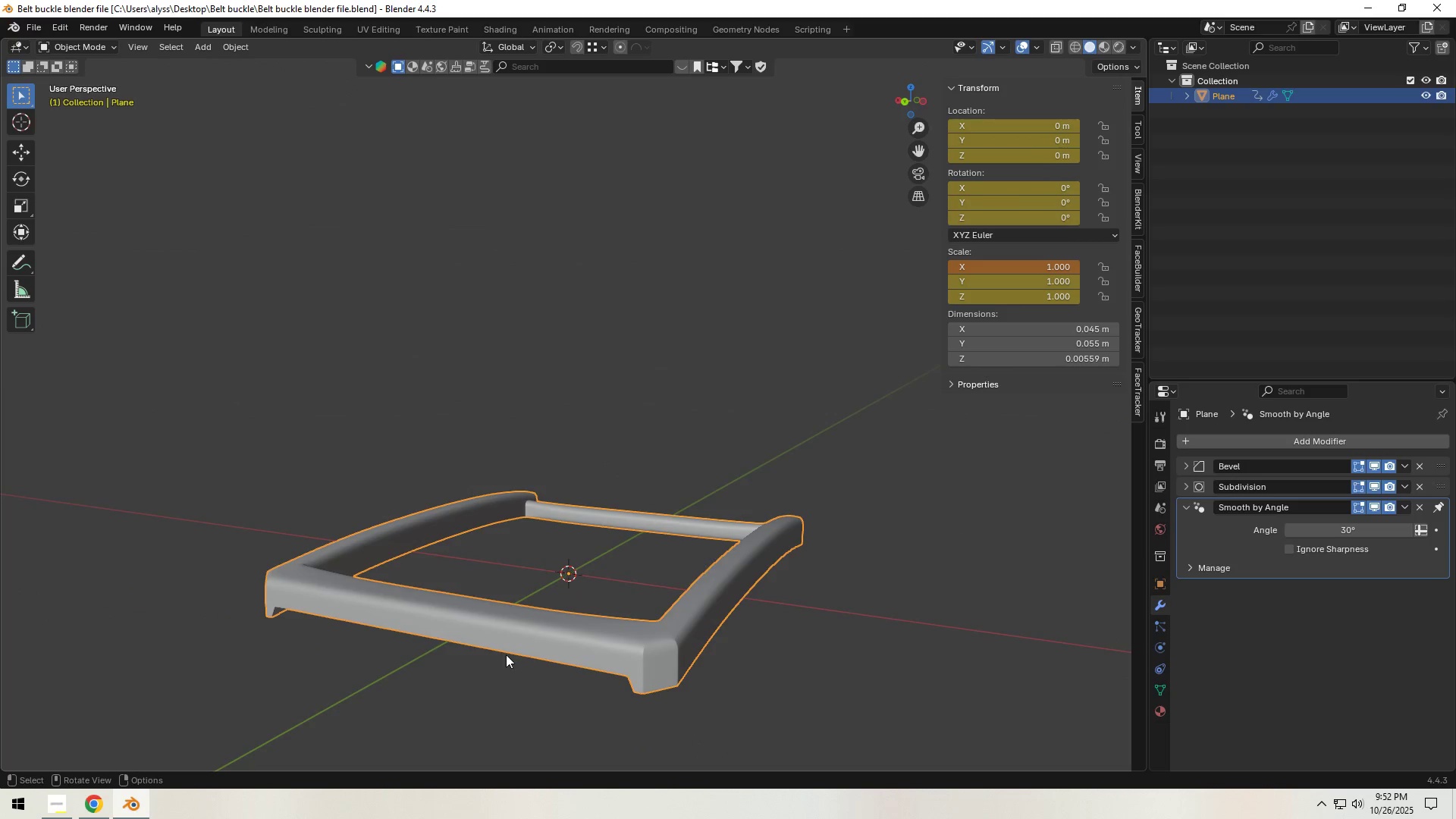 
left_click([493, 634])
 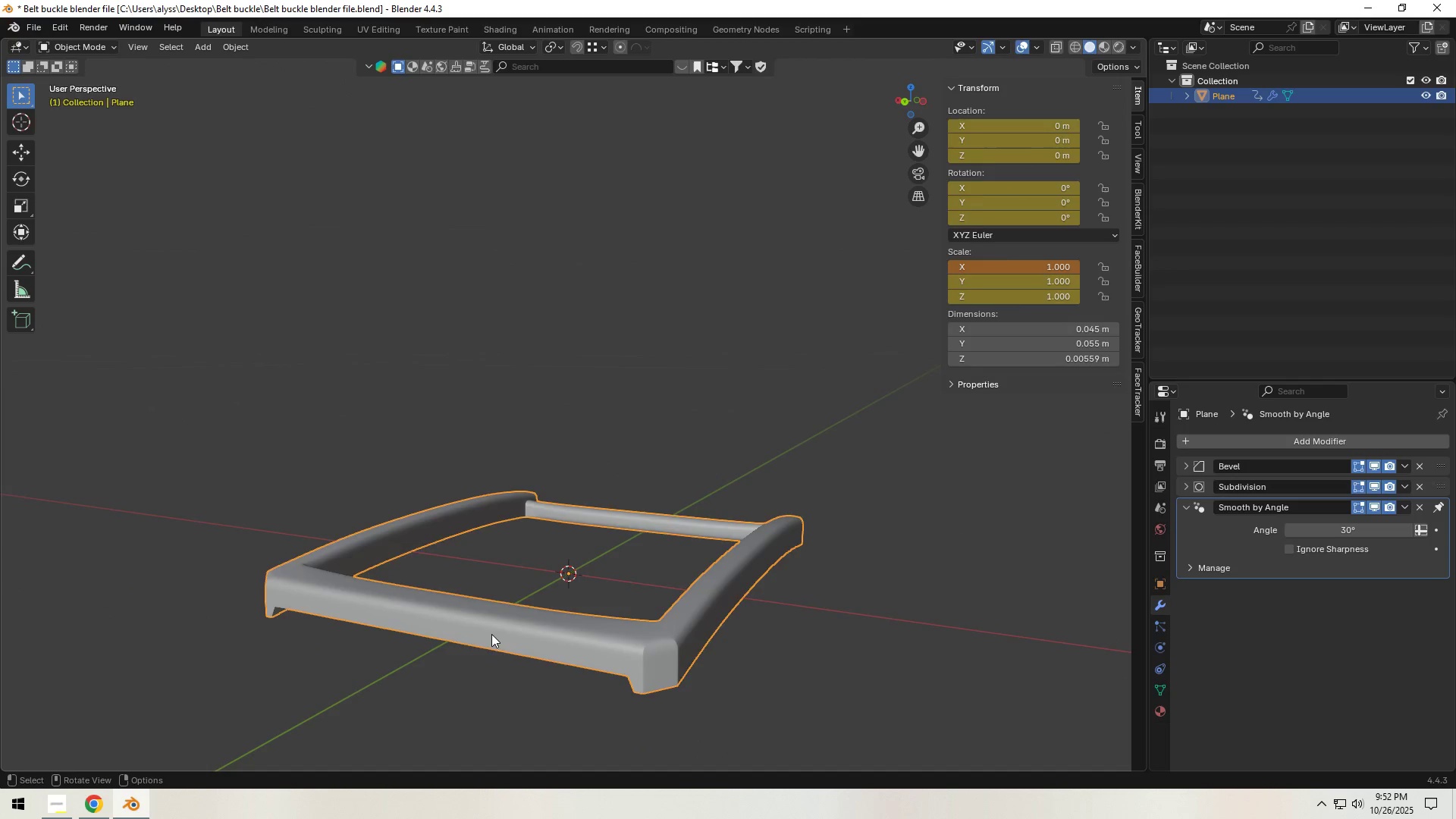 
key(Tab)
 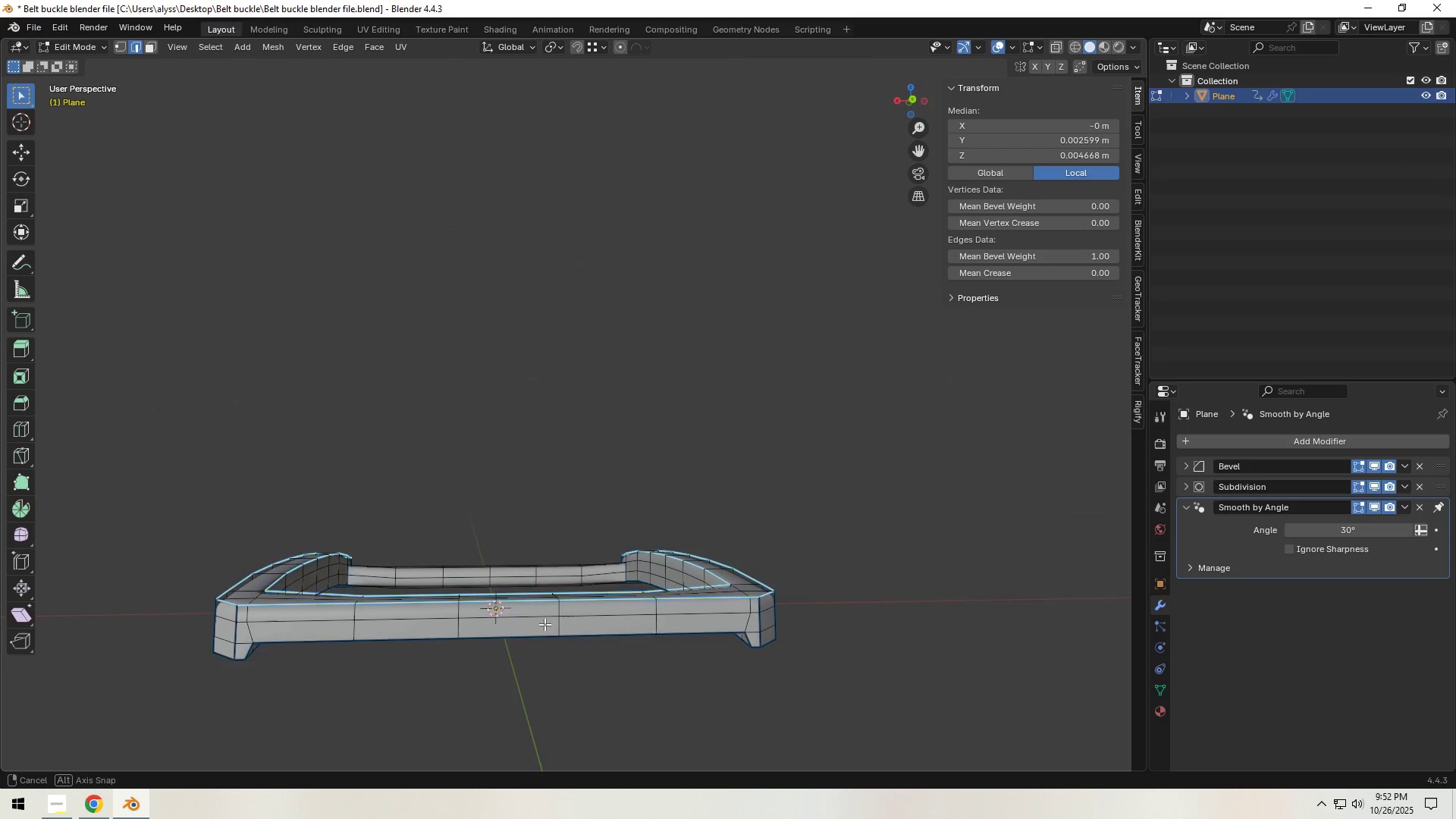 
hold_key(key=ShiftLeft, duration=0.34)
 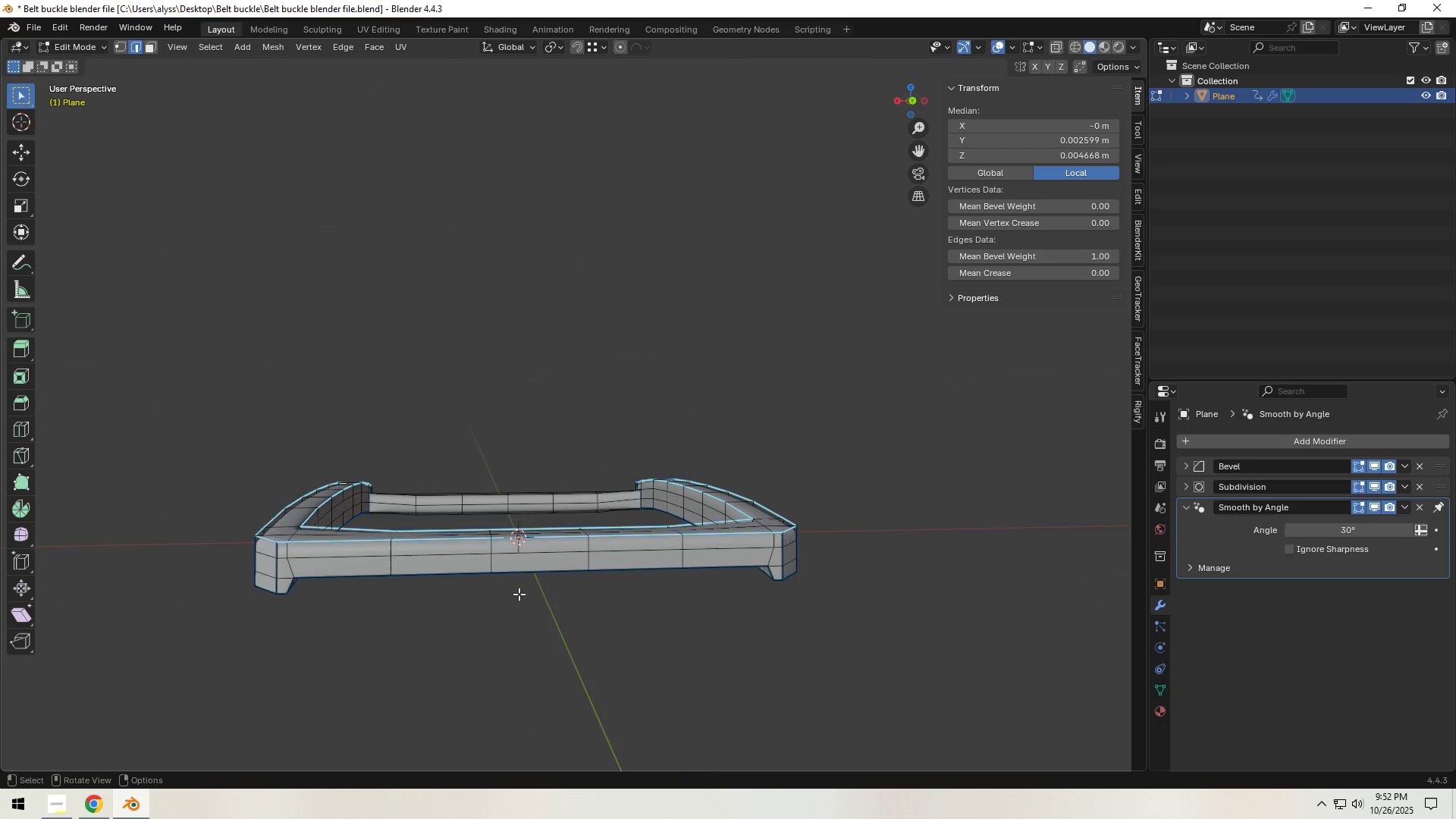 
scroll: coordinate [513, 659], scroll_direction: up, amount: 3.0
 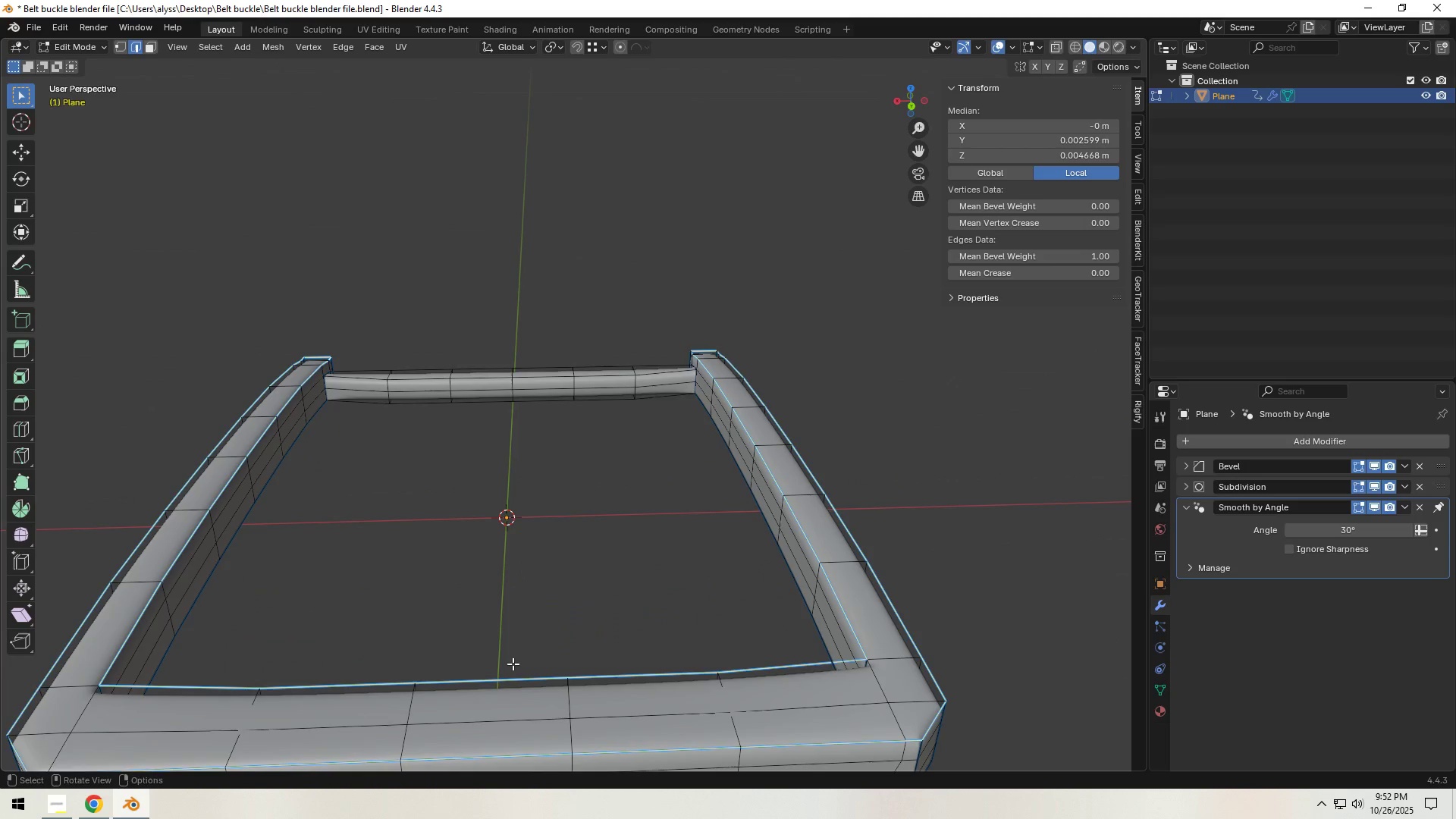 
hold_key(key=ShiftLeft, duration=0.75)
 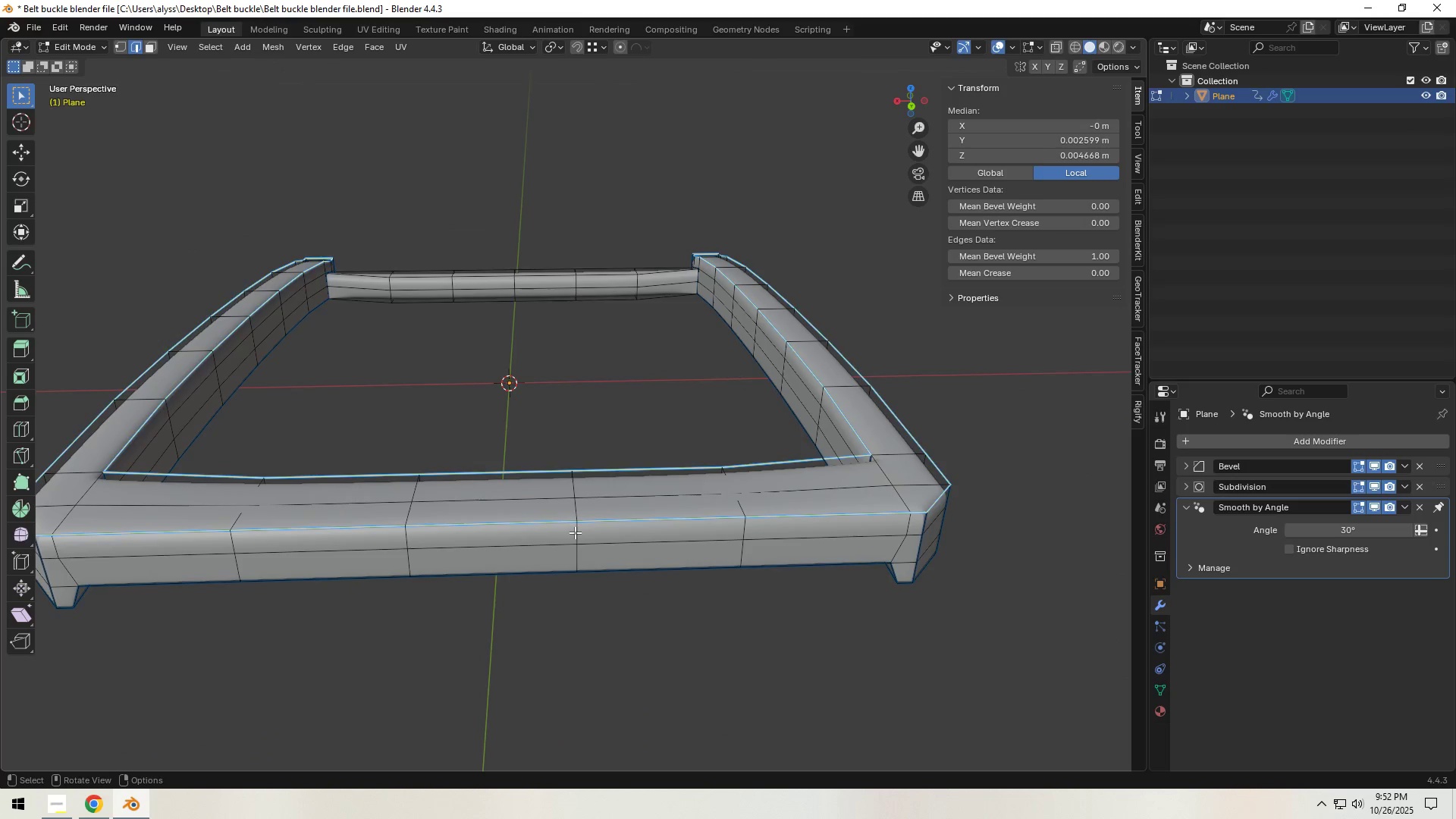 
left_click([575, 532])
 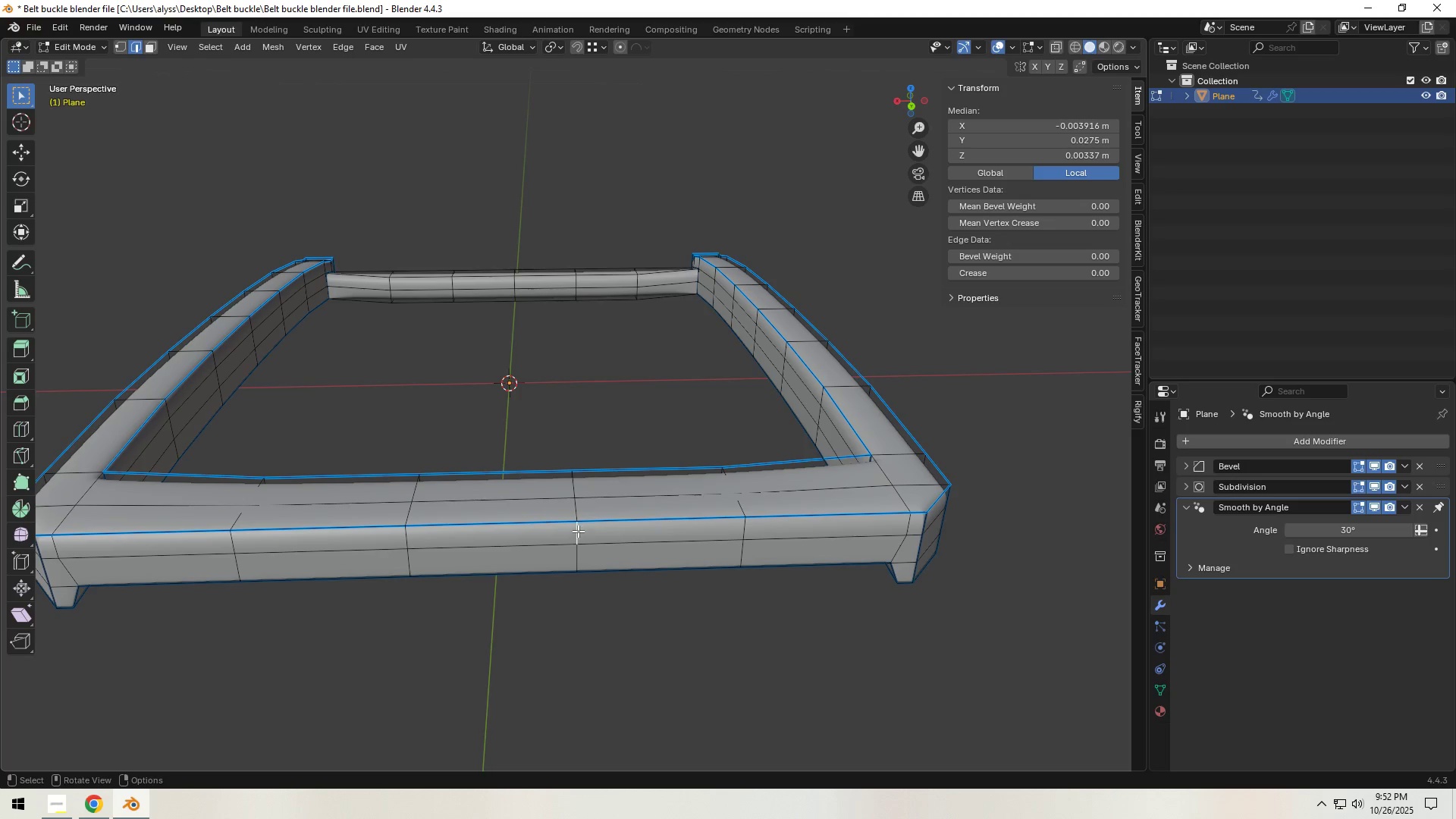 
hold_key(key=ShiftLeft, duration=1.53)
left_click([576, 511])
 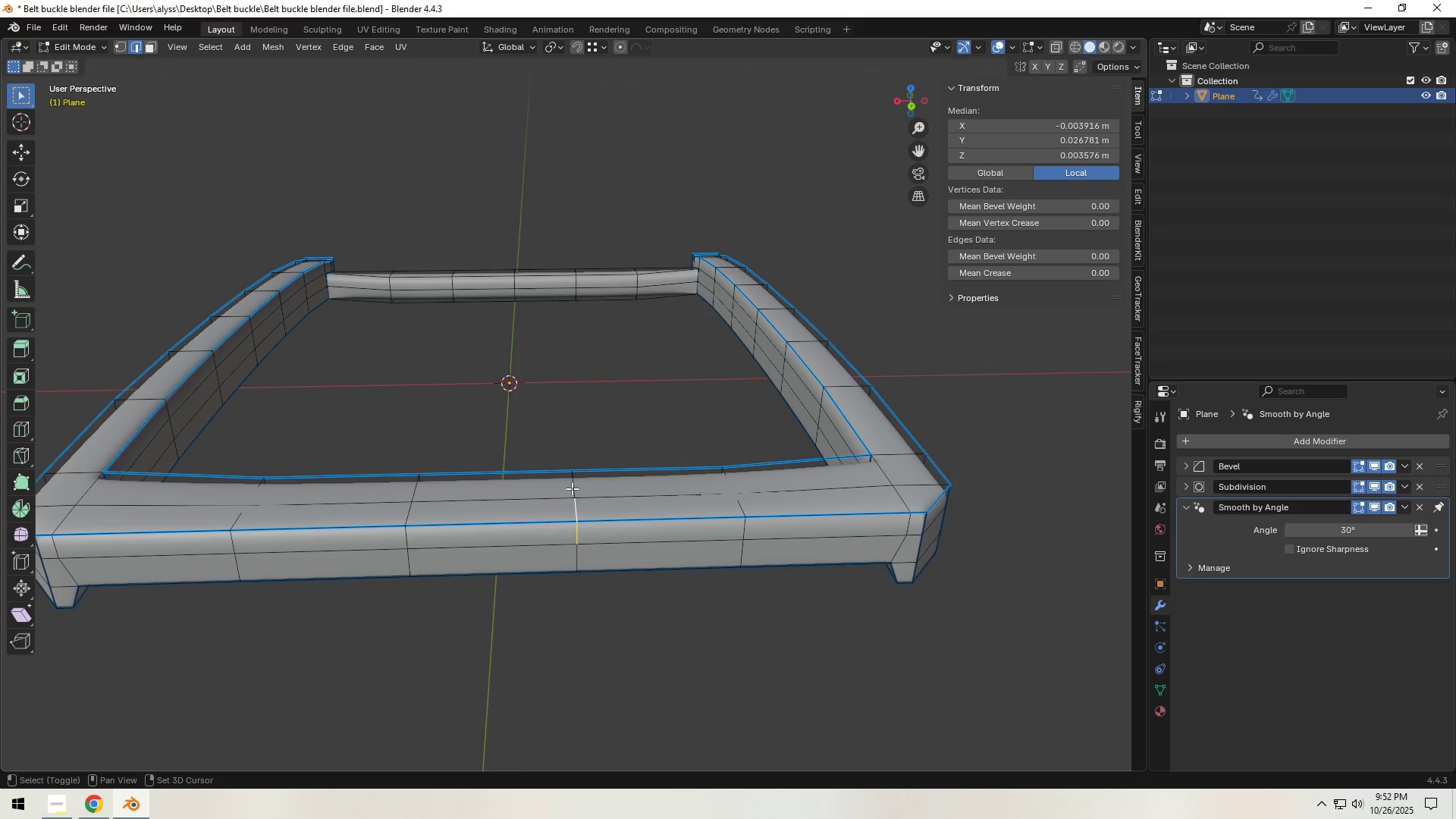 
double_click([572, 488])
 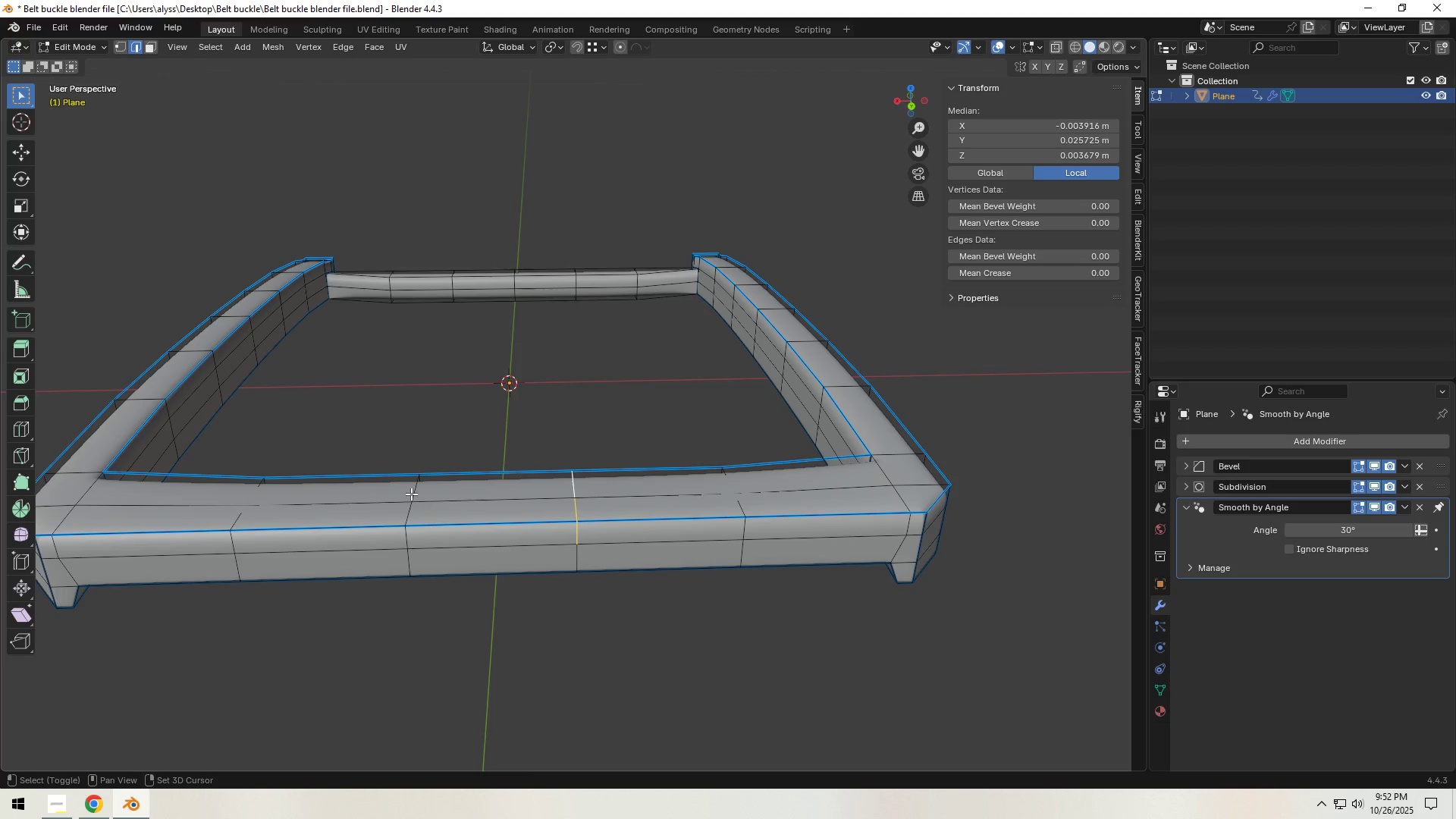 
left_click([410, 493])
 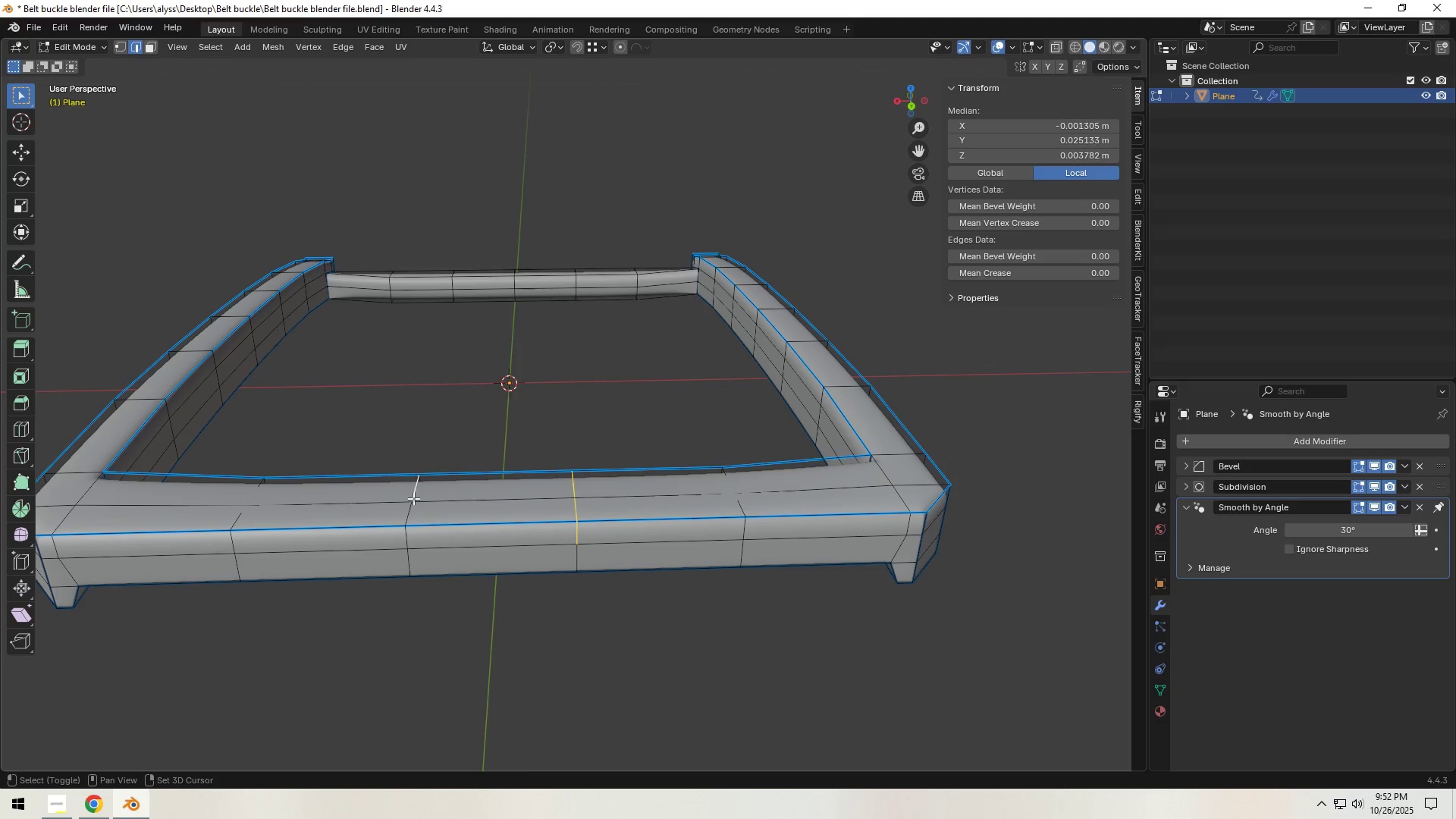 
hold_key(key=ShiftLeft, duration=1.52)
left_click([410, 517])
 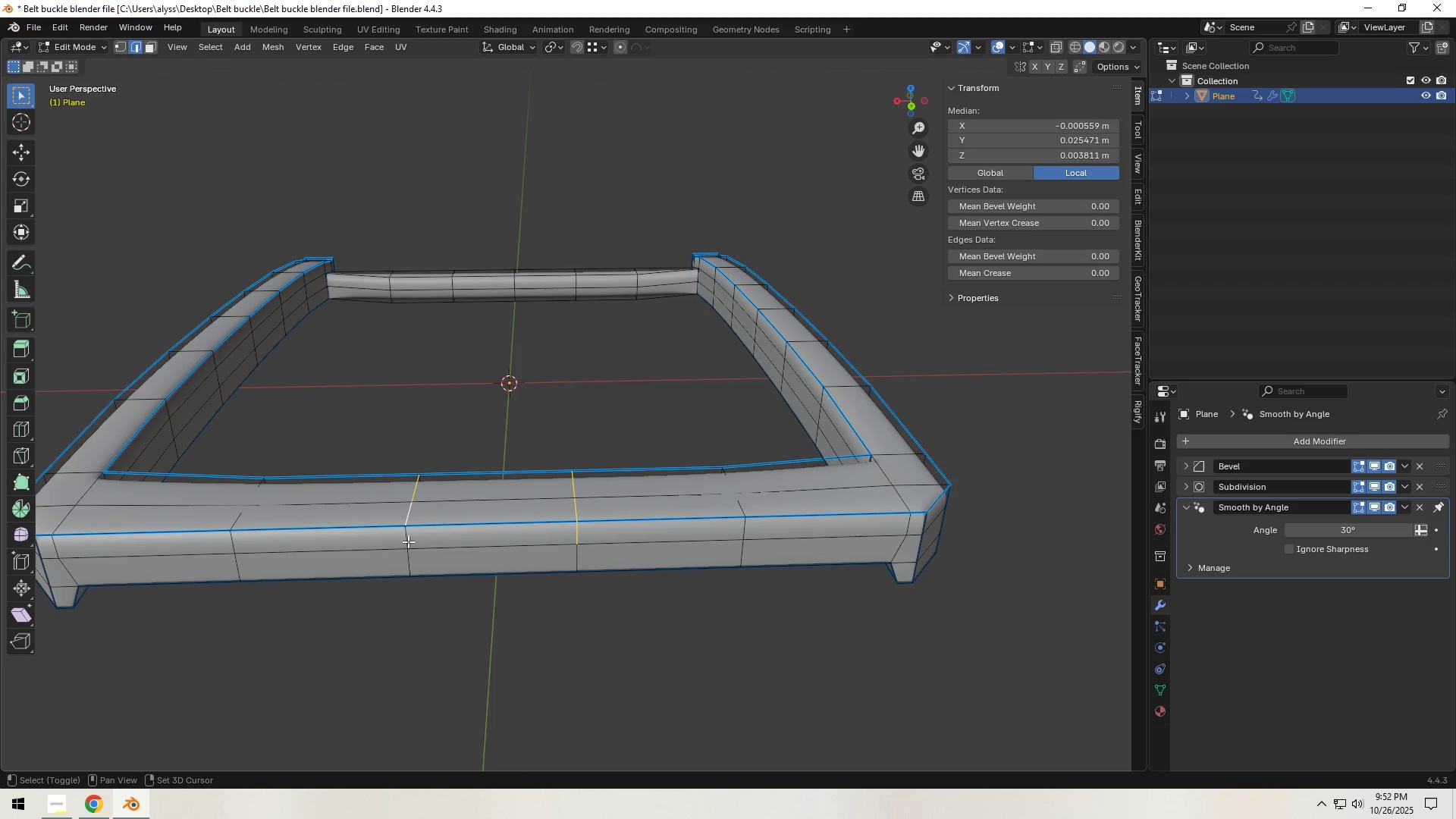 
double_click([408, 541])
 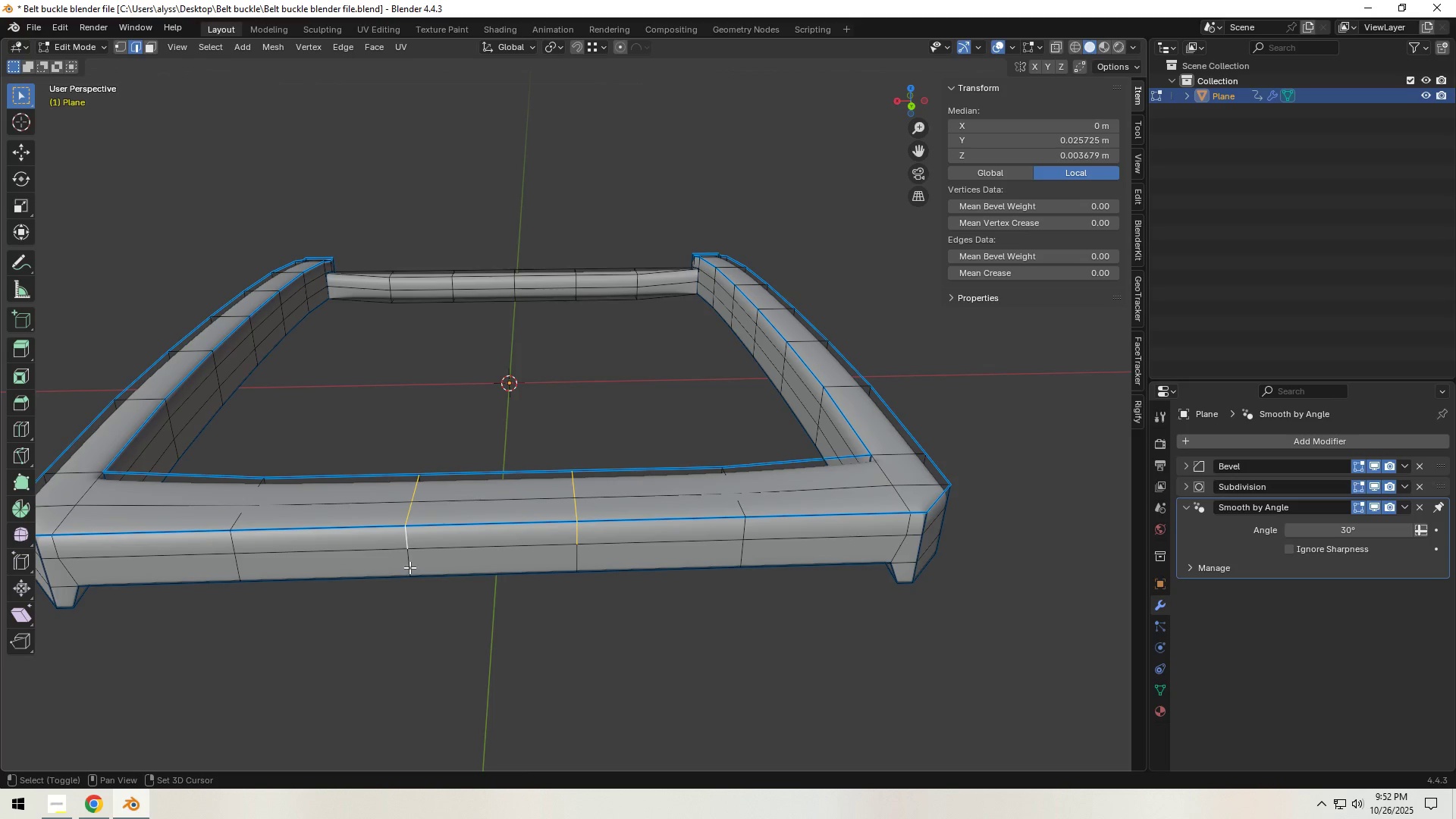 
triple_click([410, 567])
 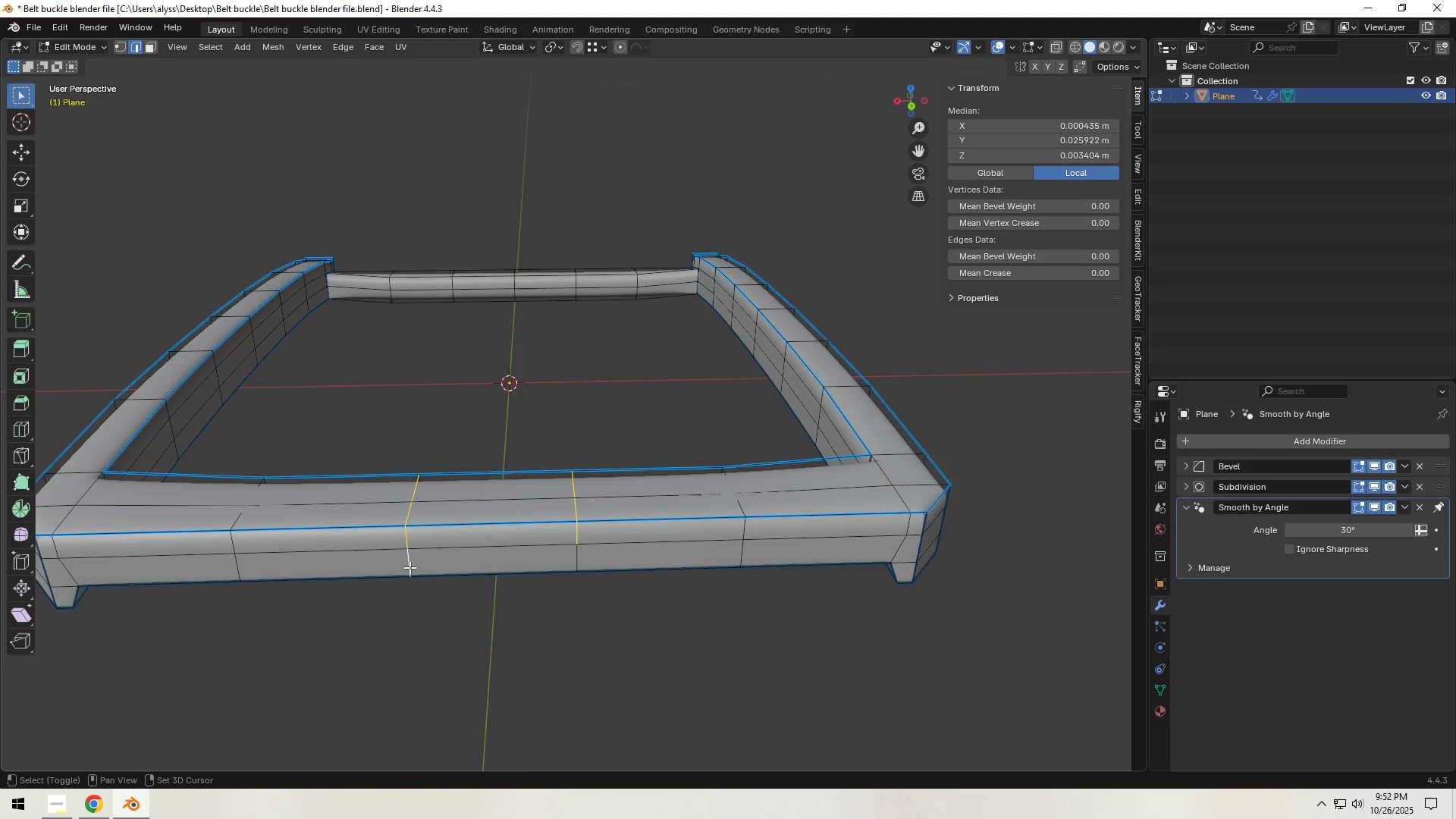 
hold_key(key=ShiftLeft, duration=1.36)
left_click([579, 560])
 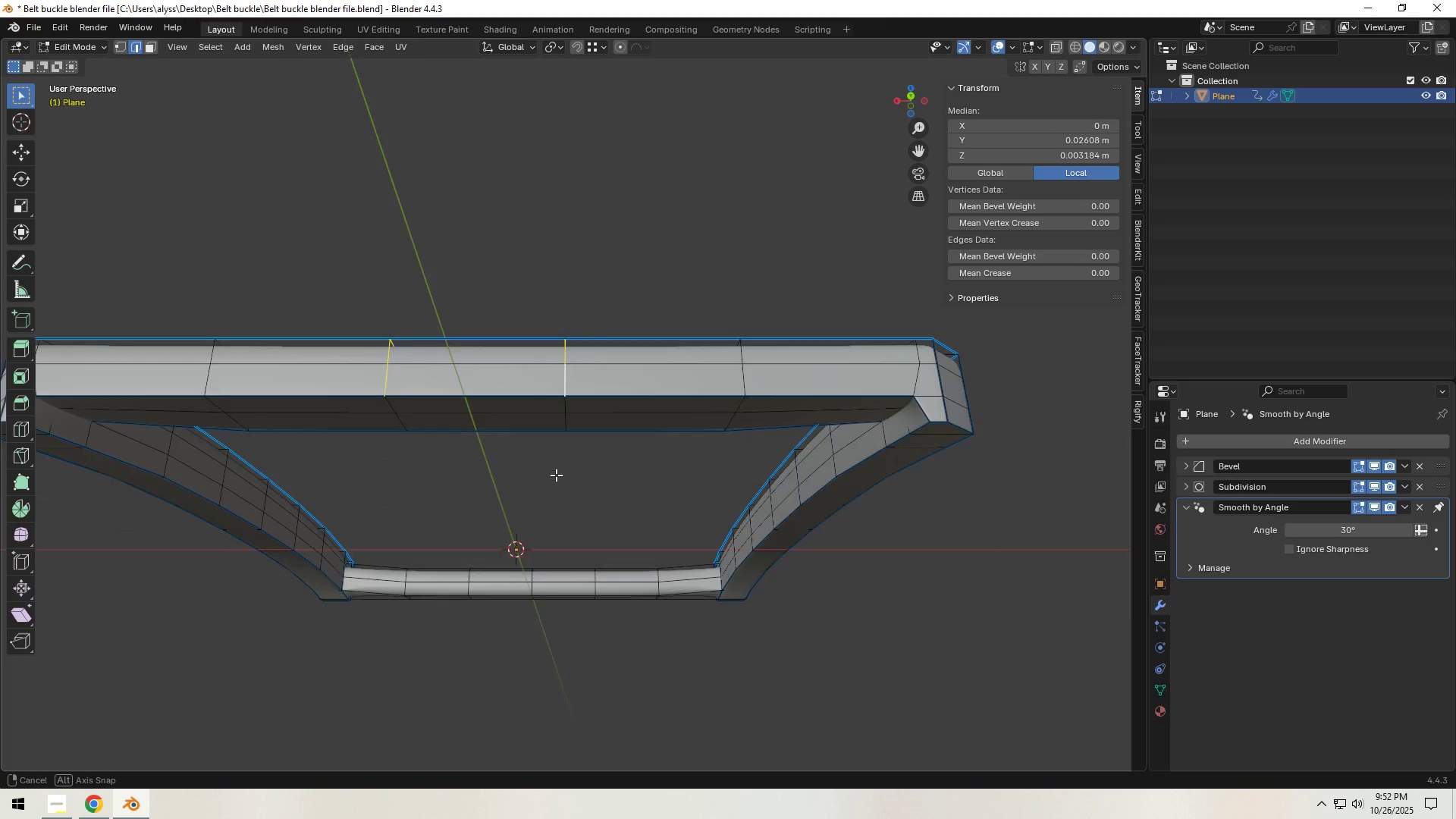 
hold_key(key=ShiftLeft, duration=1.52)
left_click([557, 306])
 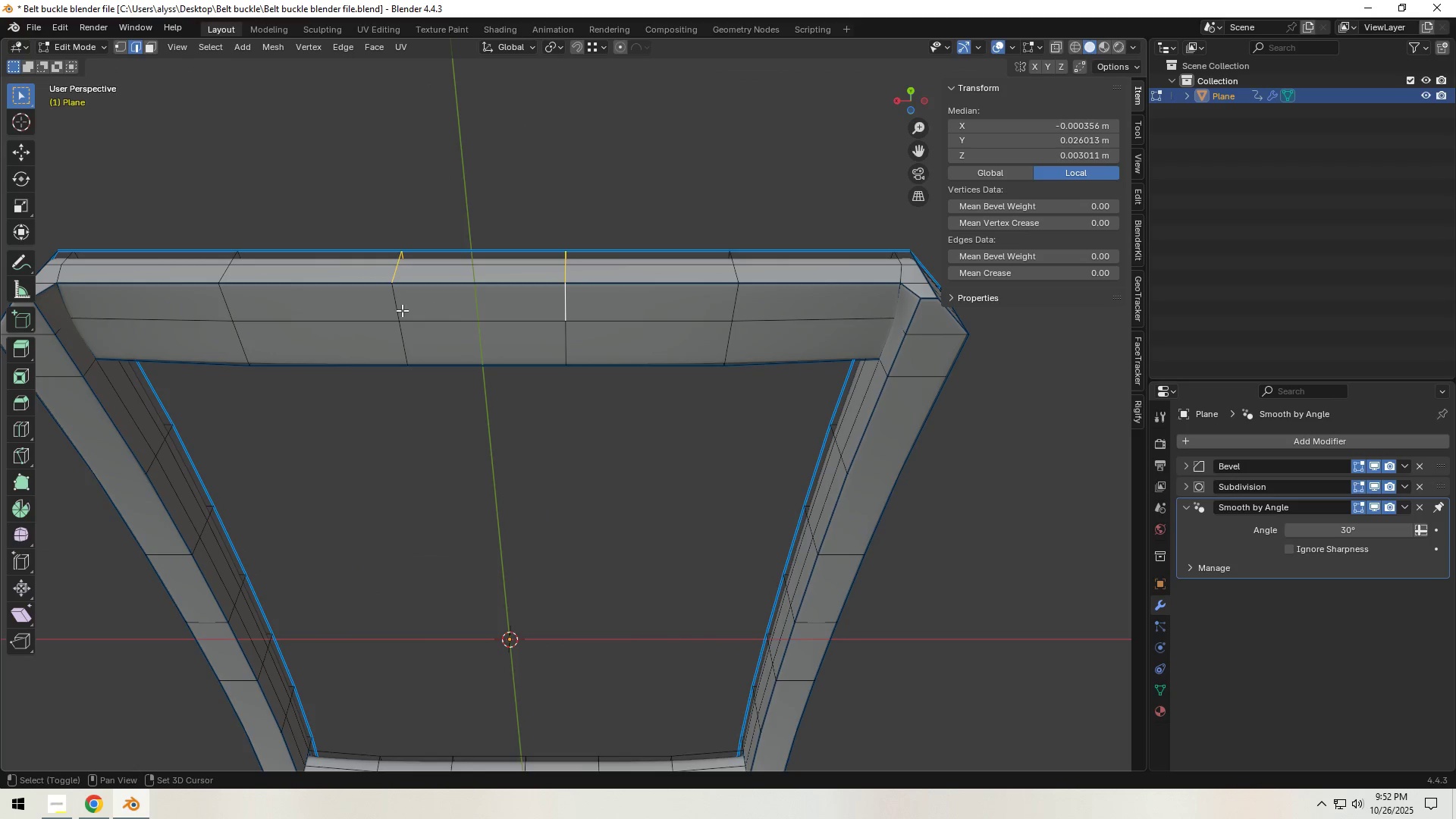 
left_click([400, 310])
 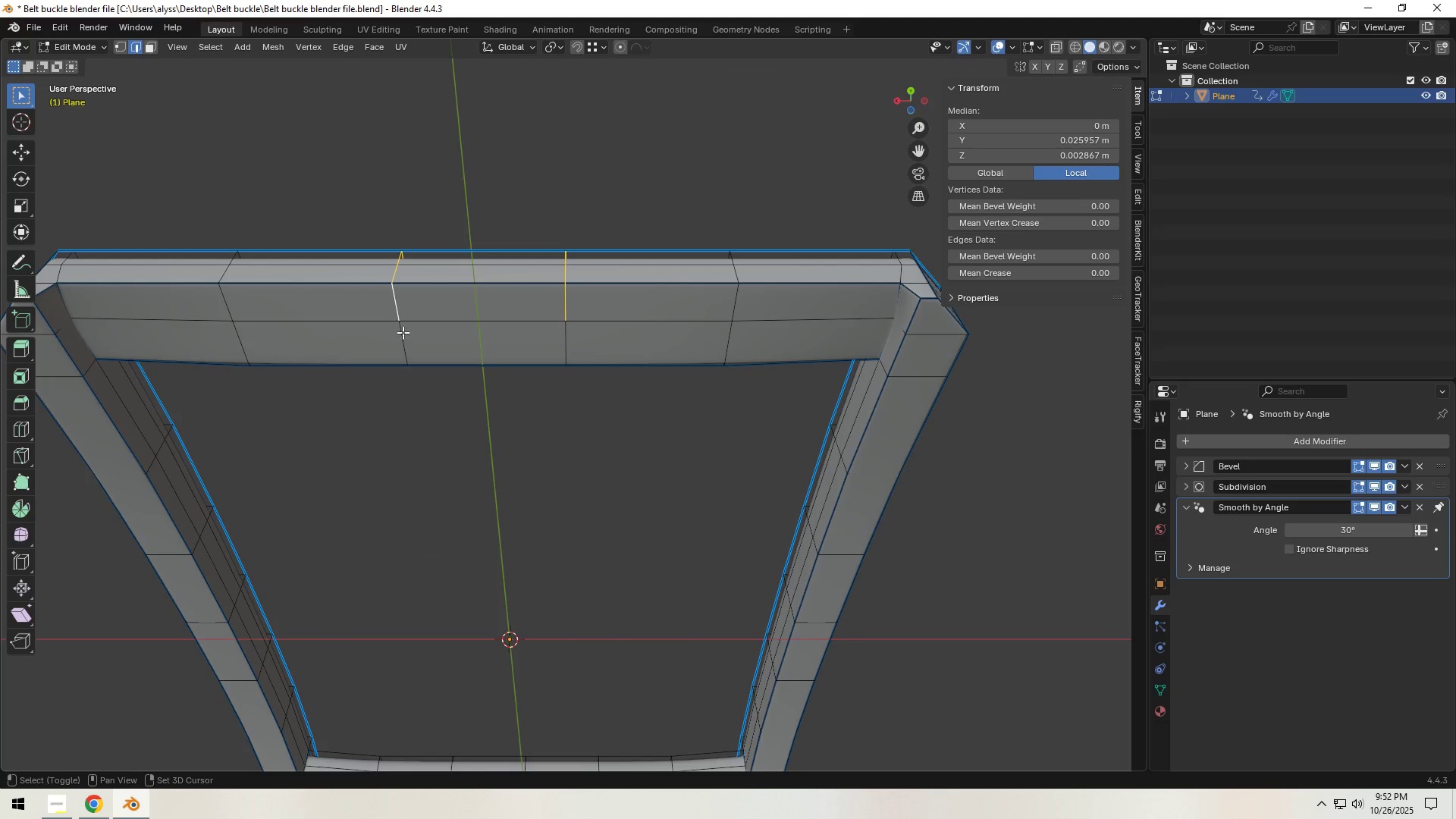 
hold_key(key=ShiftLeft, duration=1.03)
left_click([404, 340])
 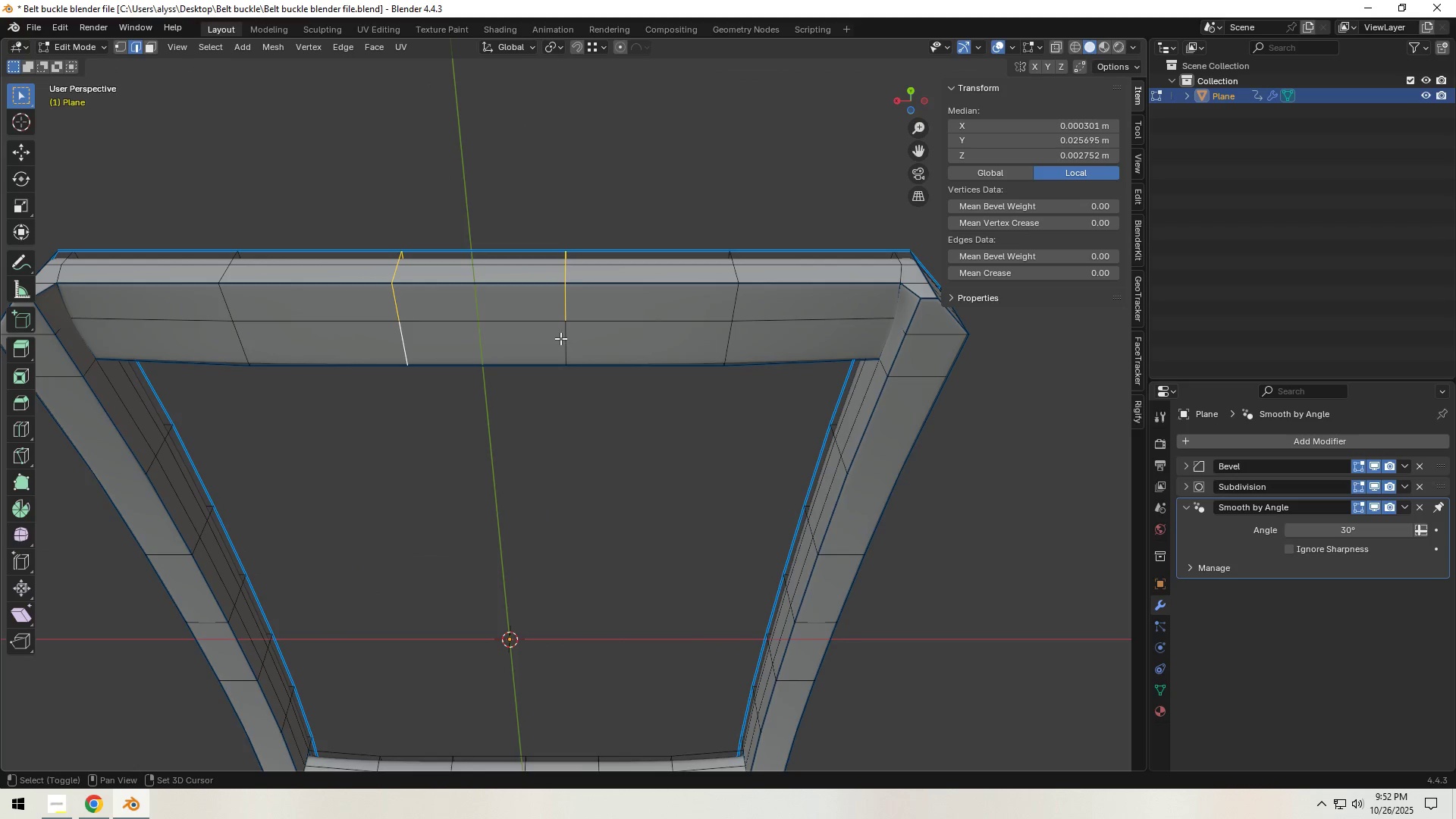 
left_click([561, 338])
 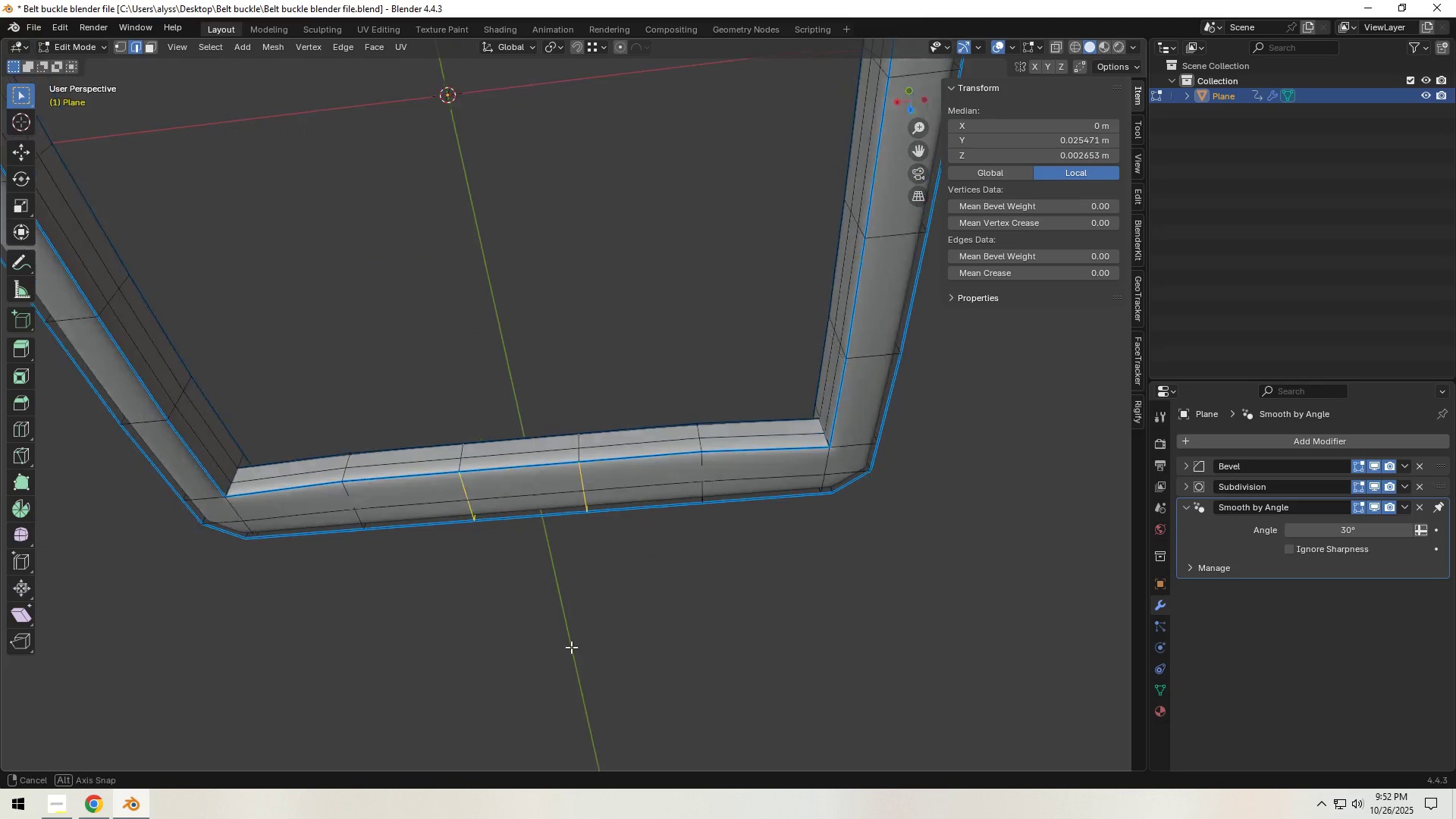 
hold_key(key=ShiftLeft, duration=1.52)
left_click([586, 413])
 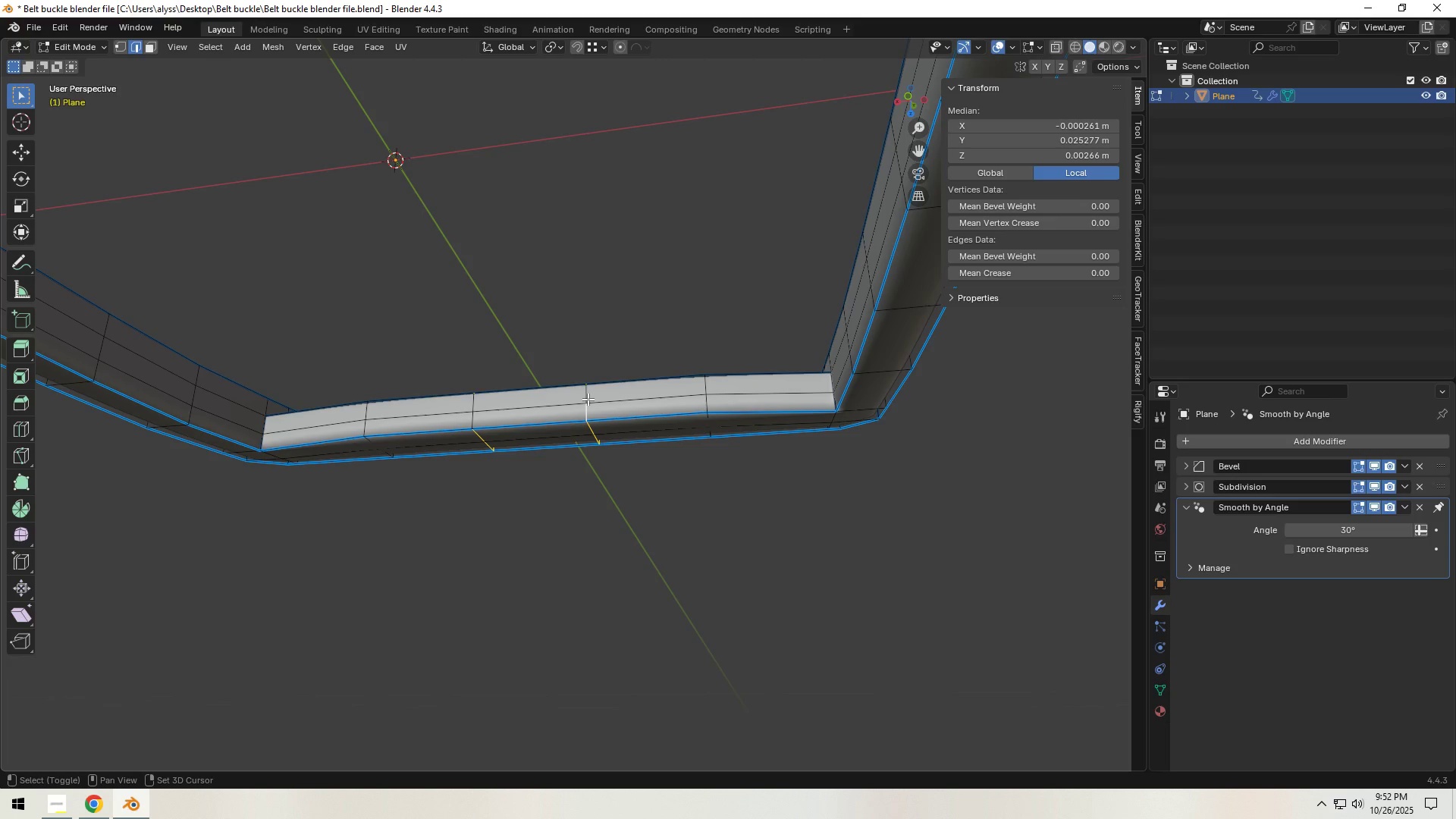 
hold_key(key=ShiftLeft, duration=1.52)
left_click([588, 399])
 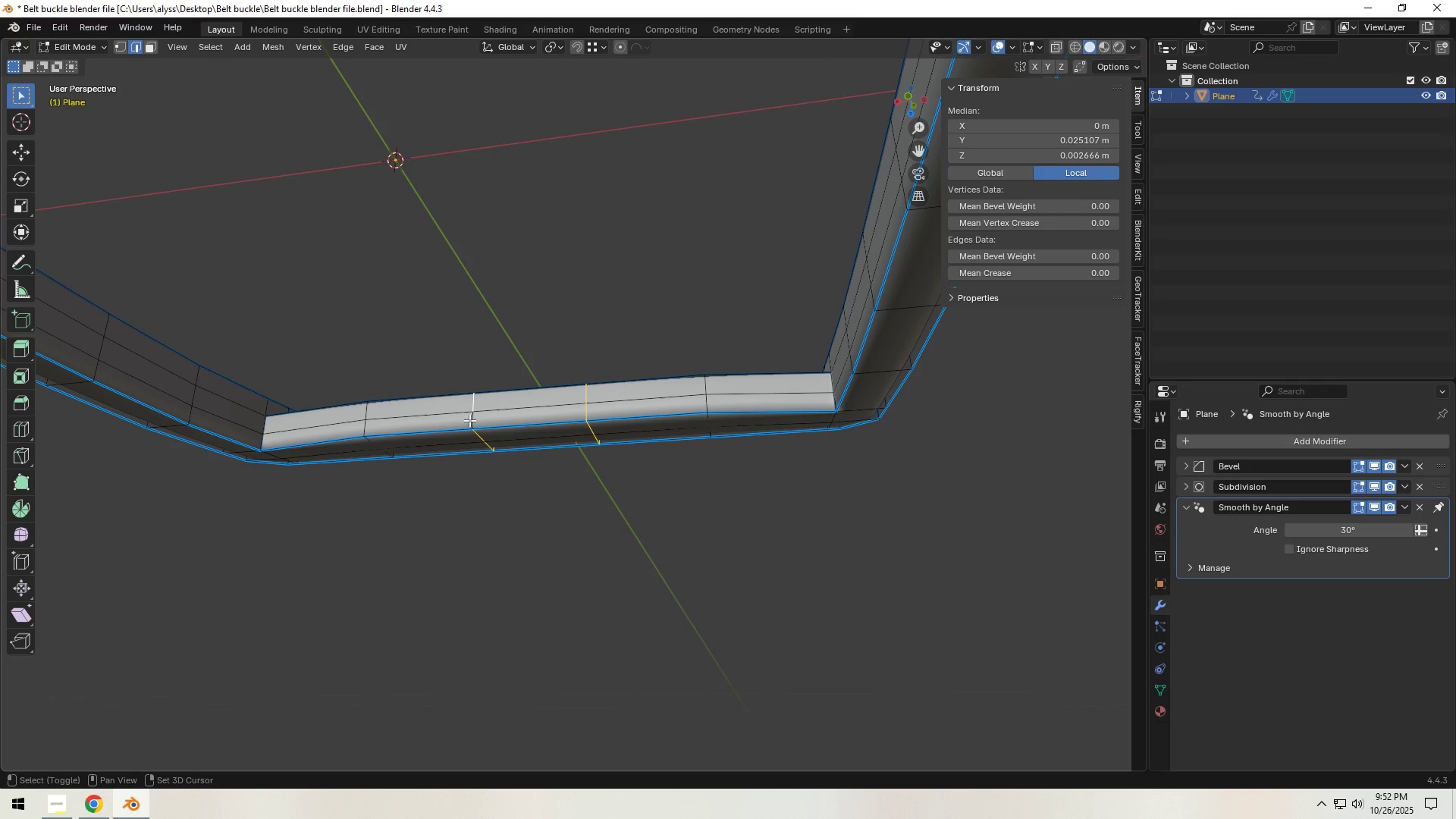 
key(Shift+ShiftLeft)
 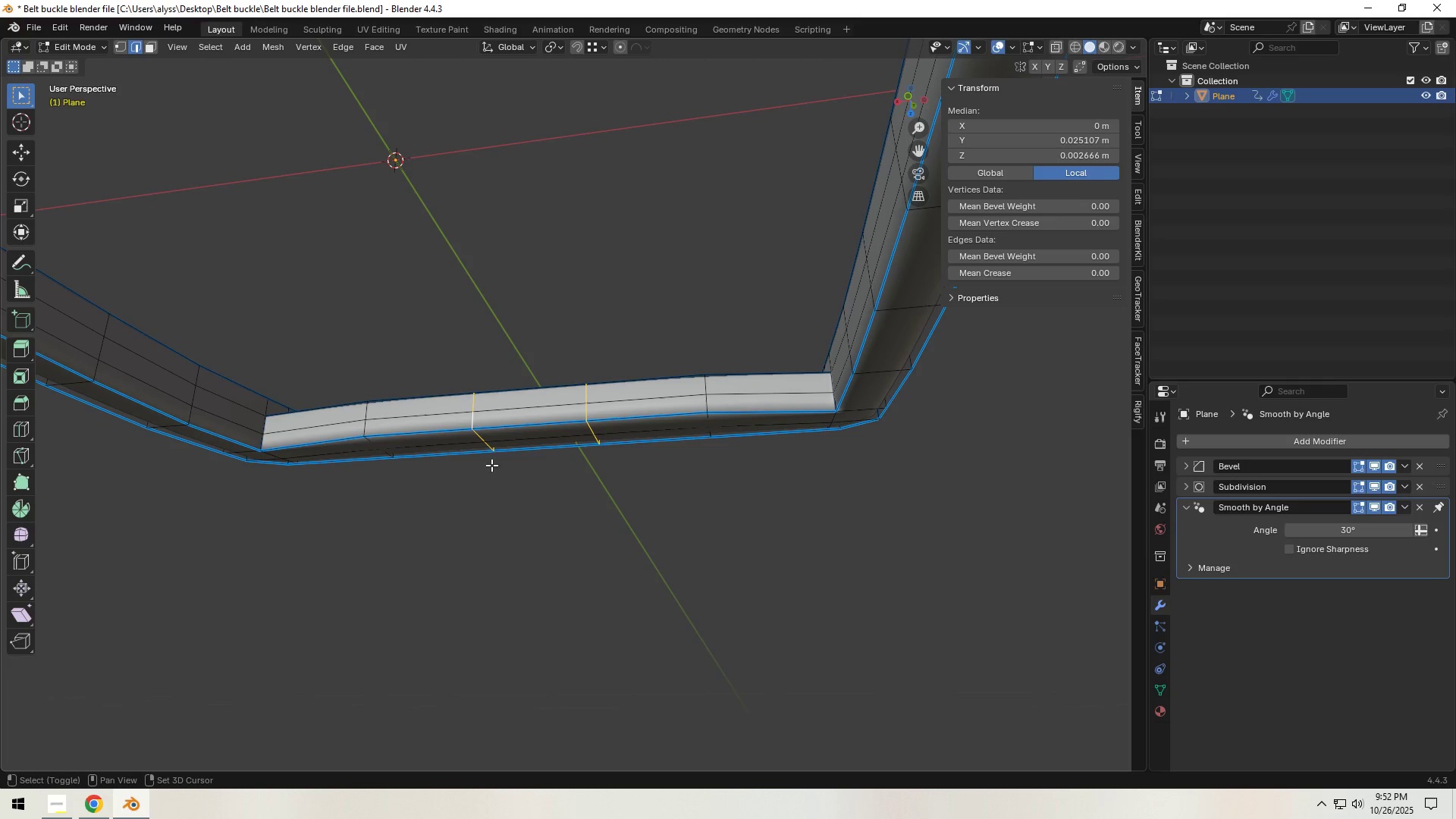 
key(Shift+ShiftLeft)
 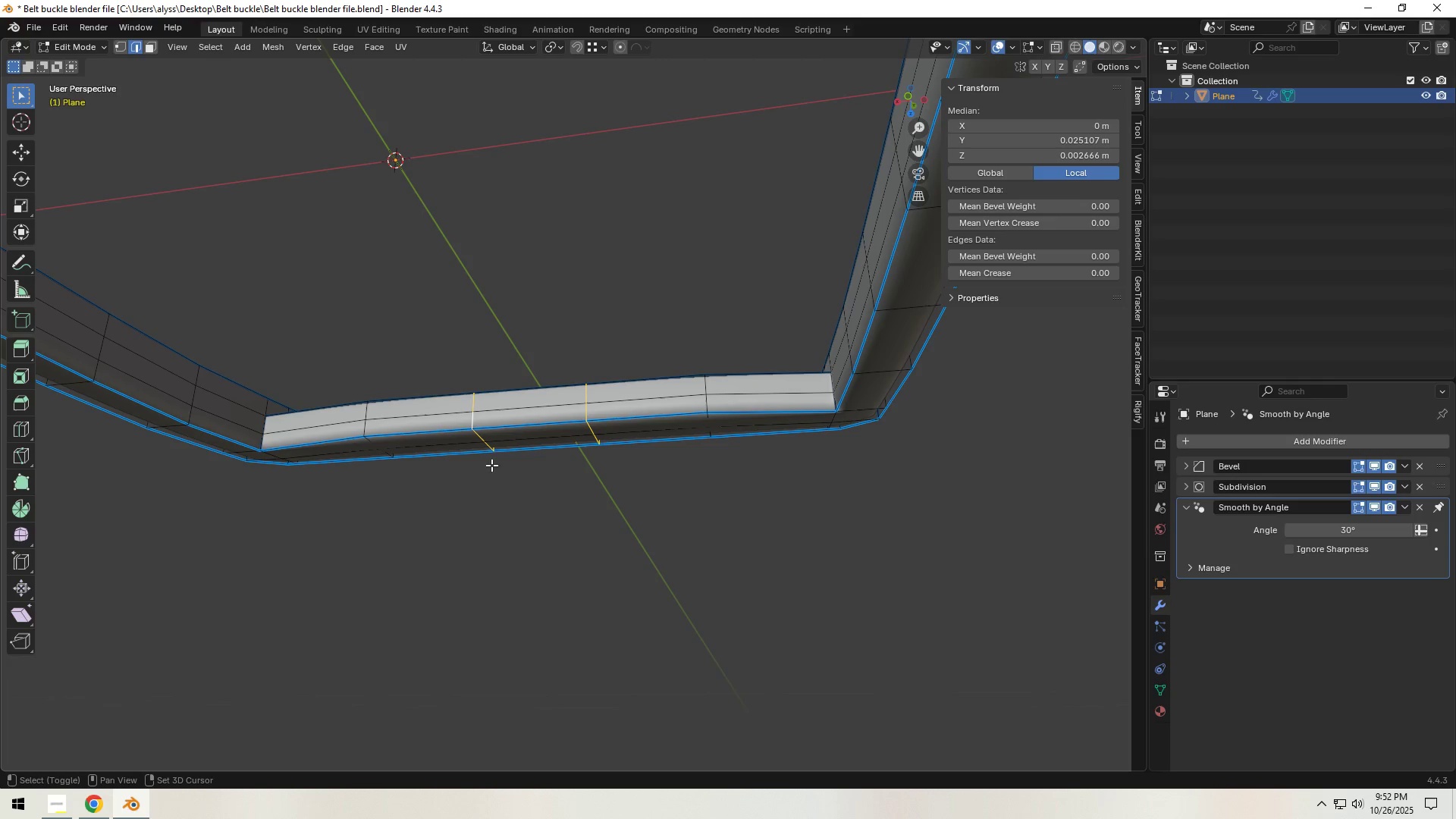 
key(Shift+ShiftLeft)
 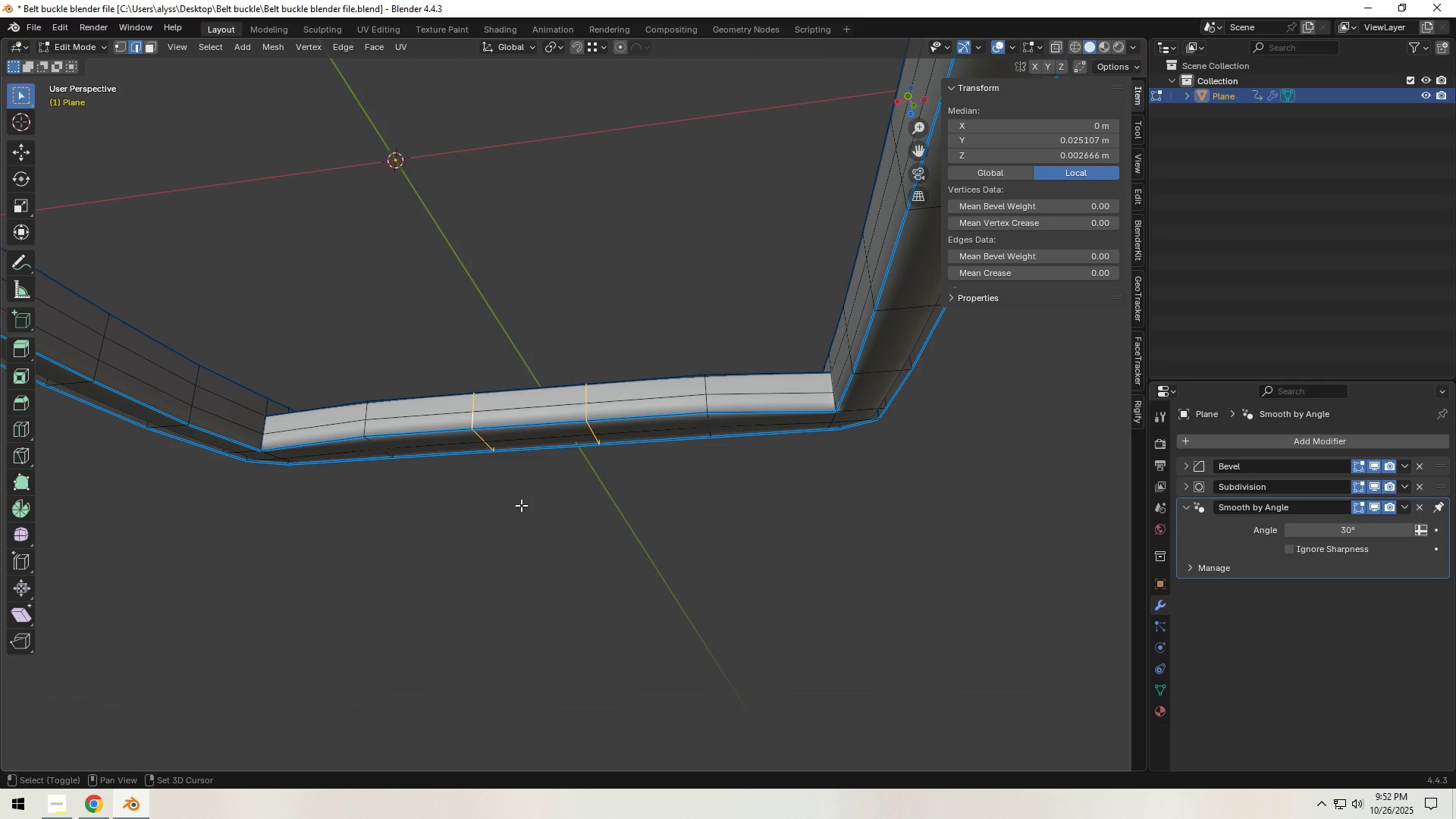 
key(Shift+ShiftLeft)
 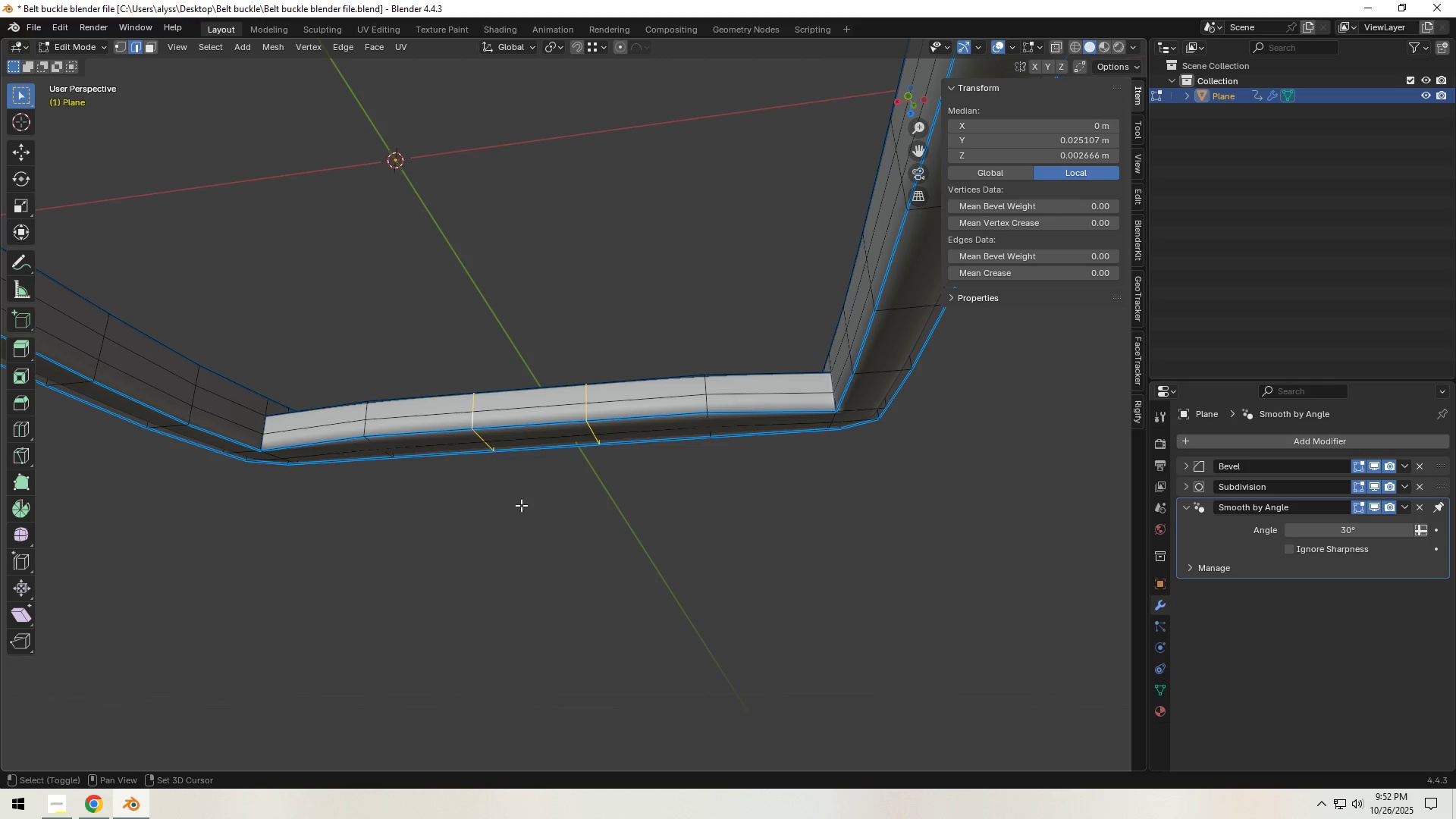 
key(Shift+ShiftLeft)
 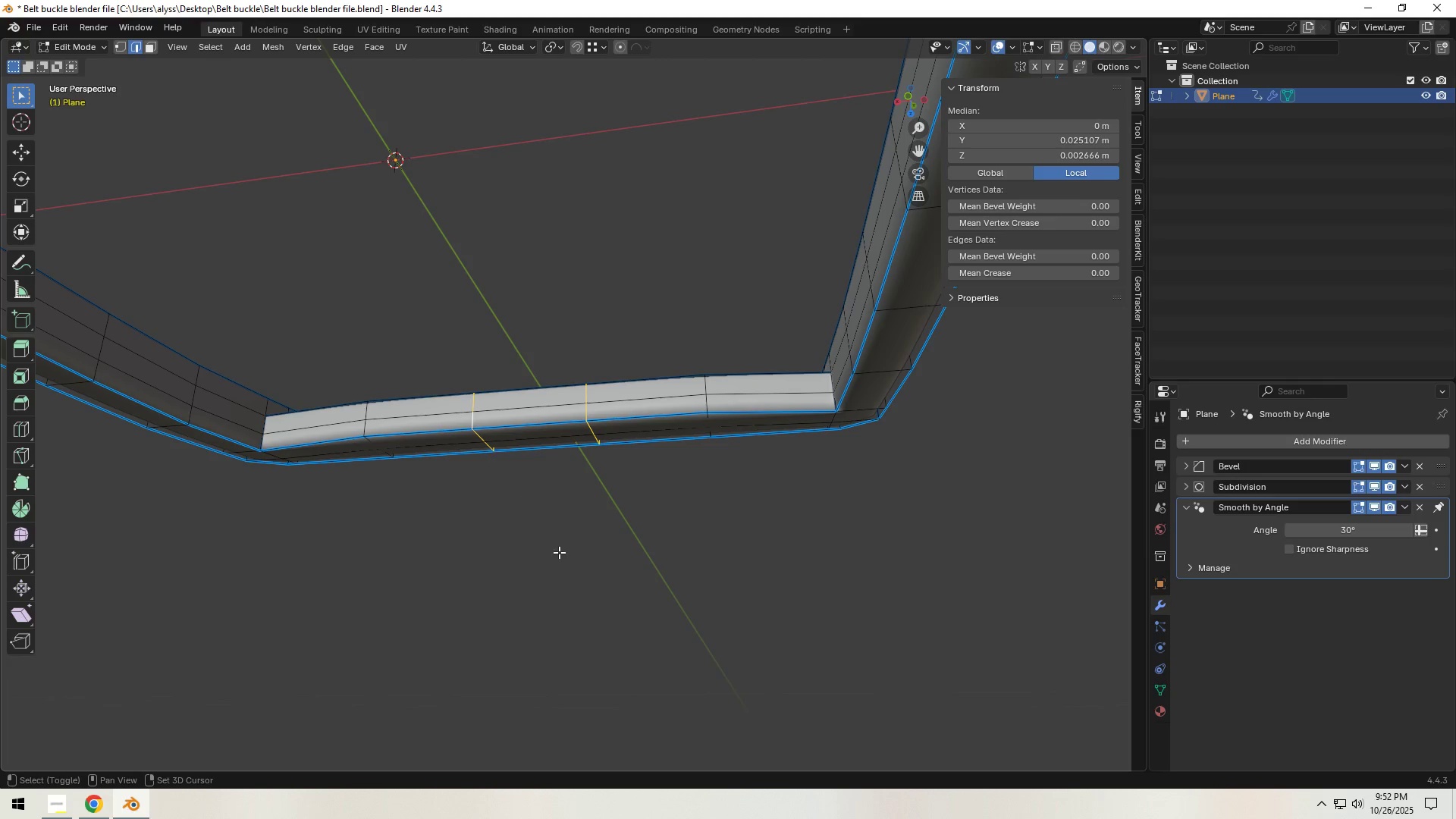 
key(Shift+ShiftLeft)
 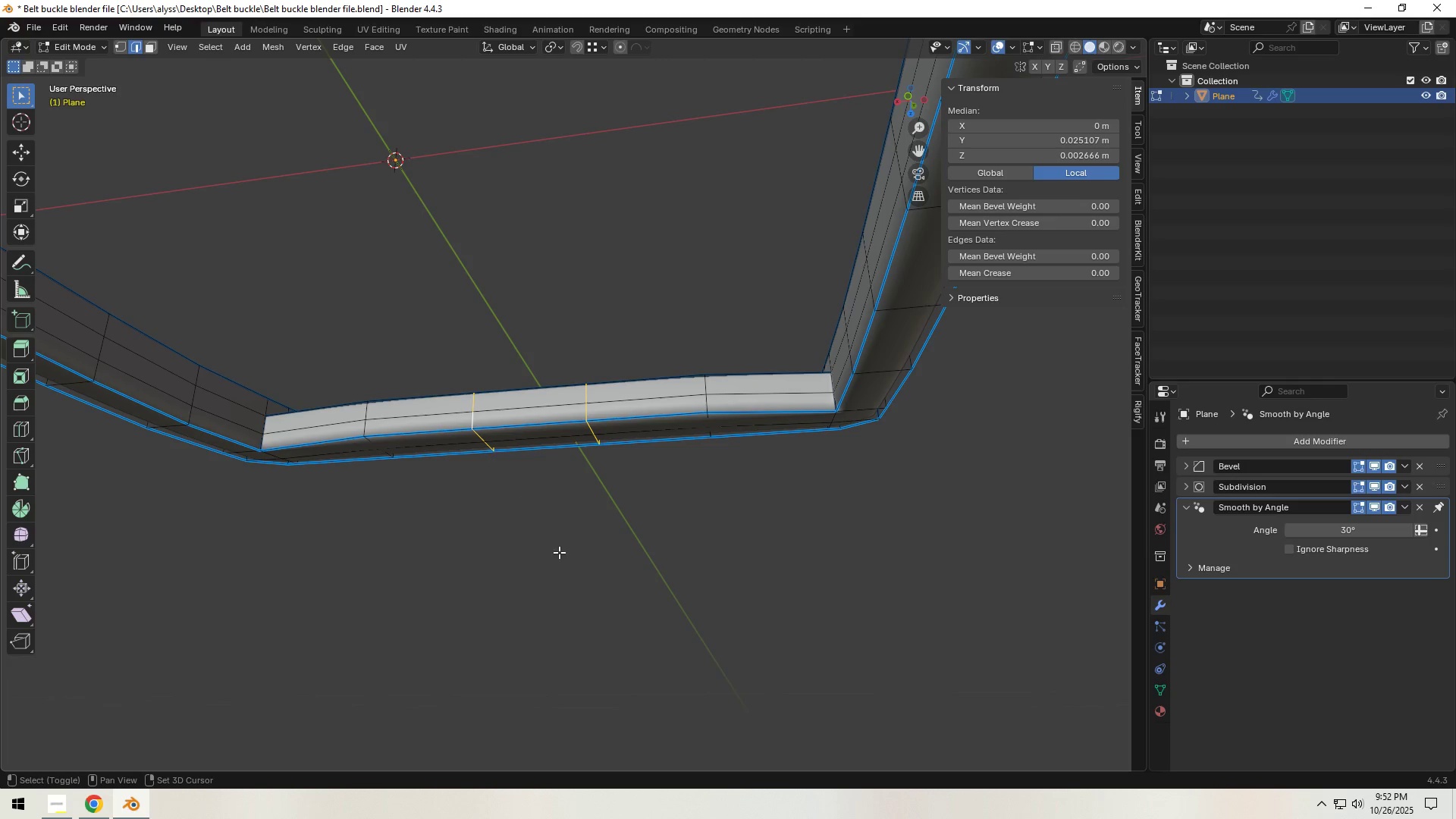 
key(Shift+ShiftLeft)
 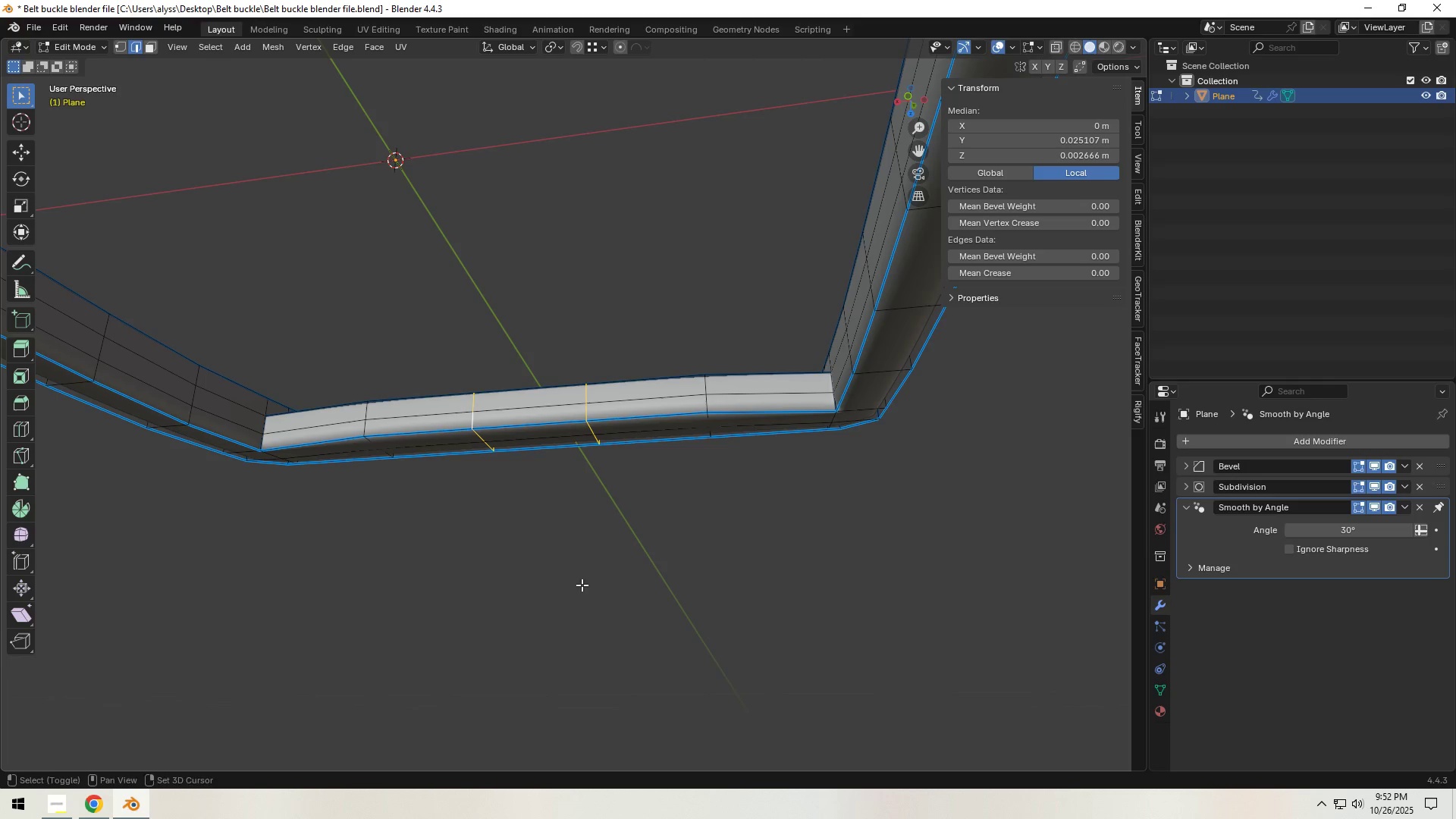 
key(Shift+ShiftLeft)
 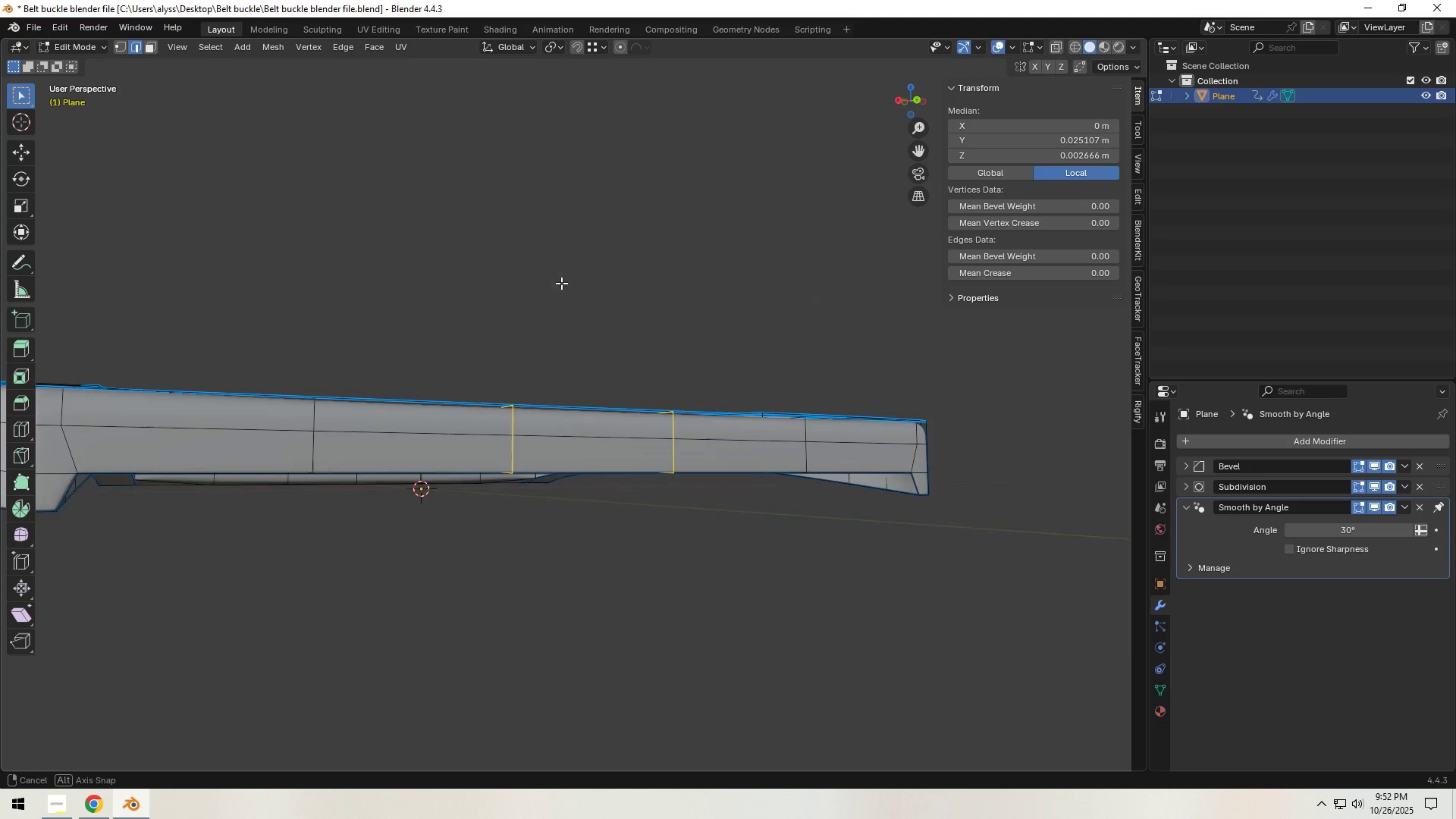 
scroll: coordinate [573, 375], scroll_direction: down, amount: 2.0
 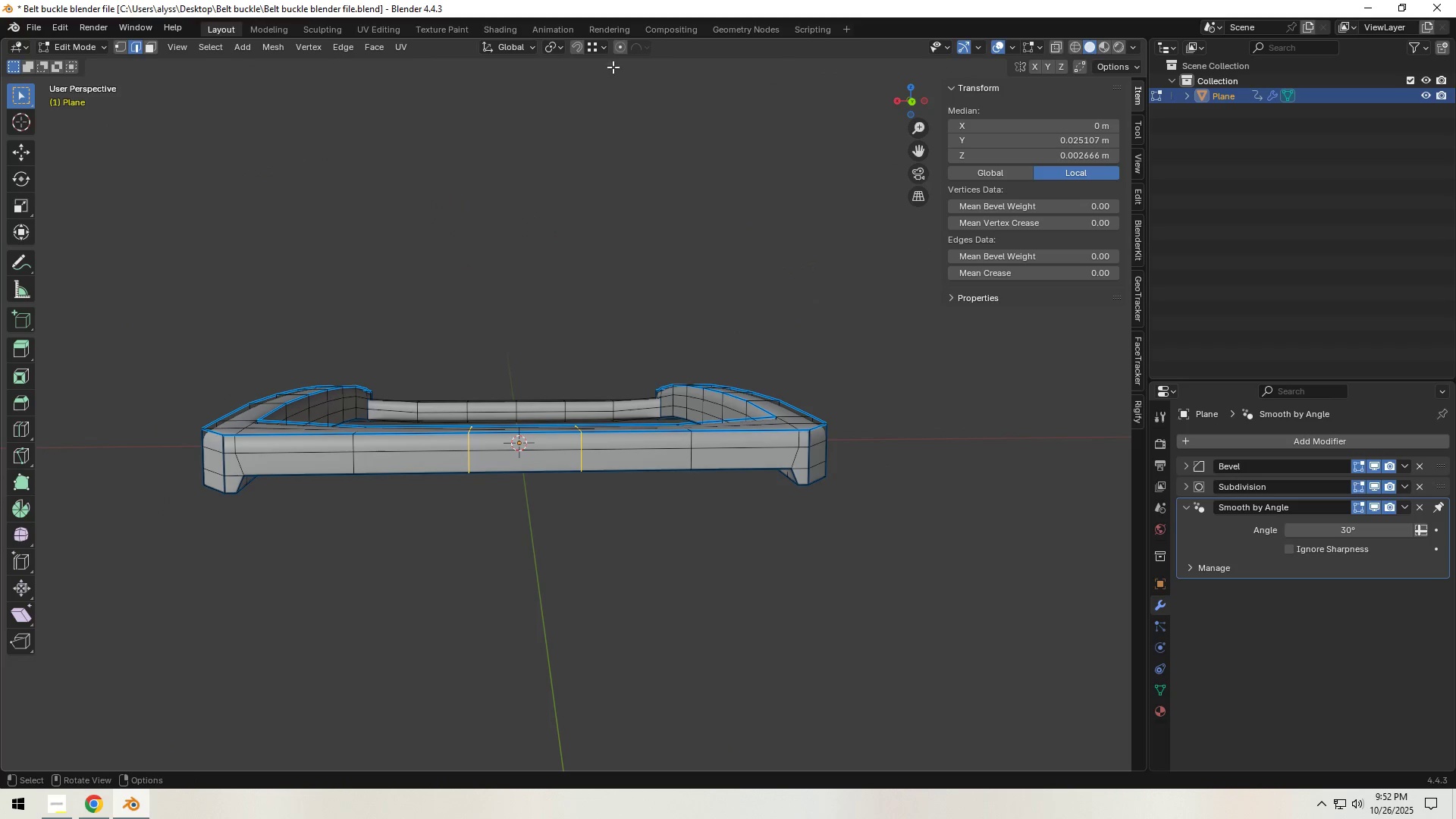 
left_click([618, 48])
 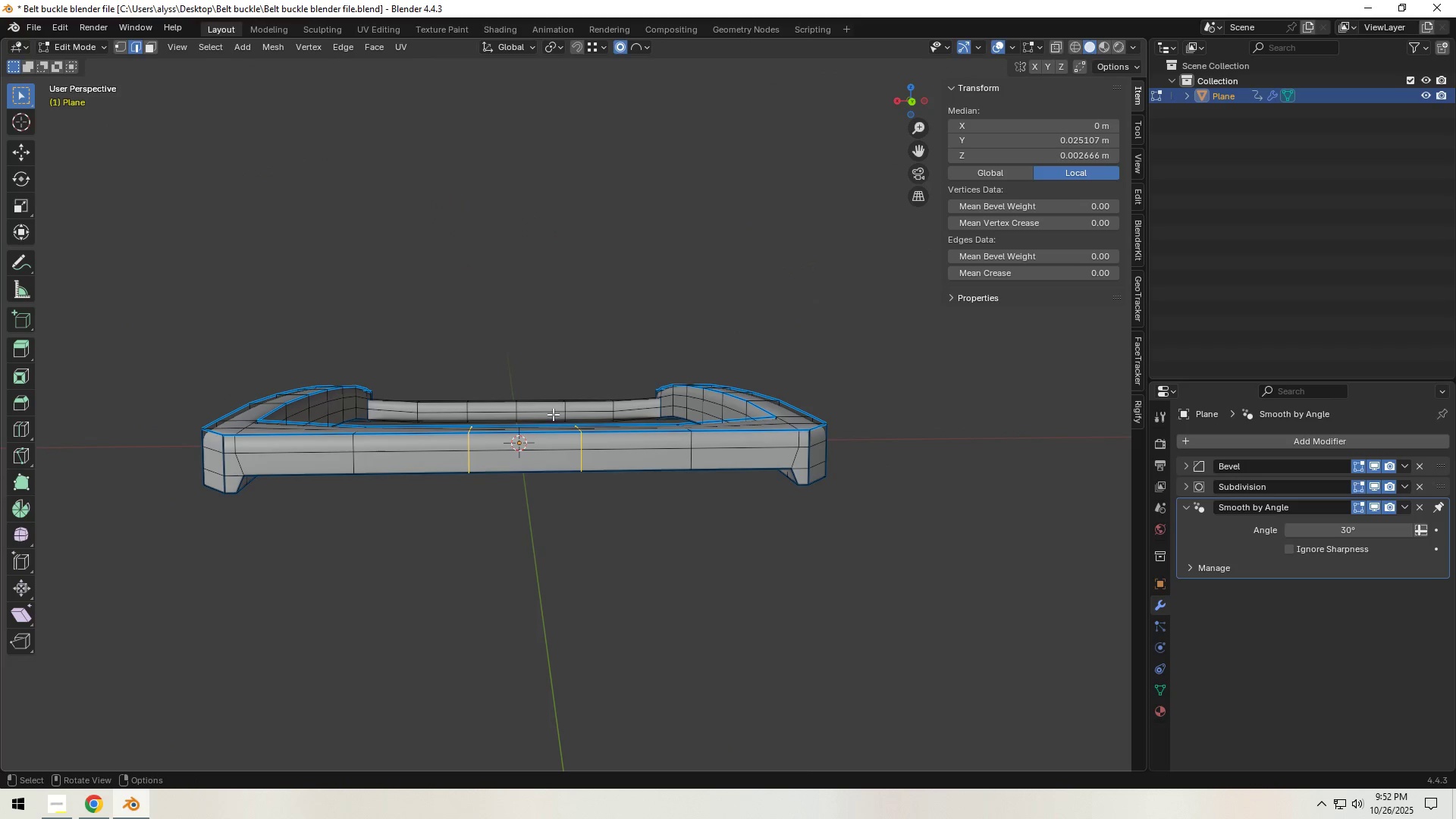 
type(gz)
 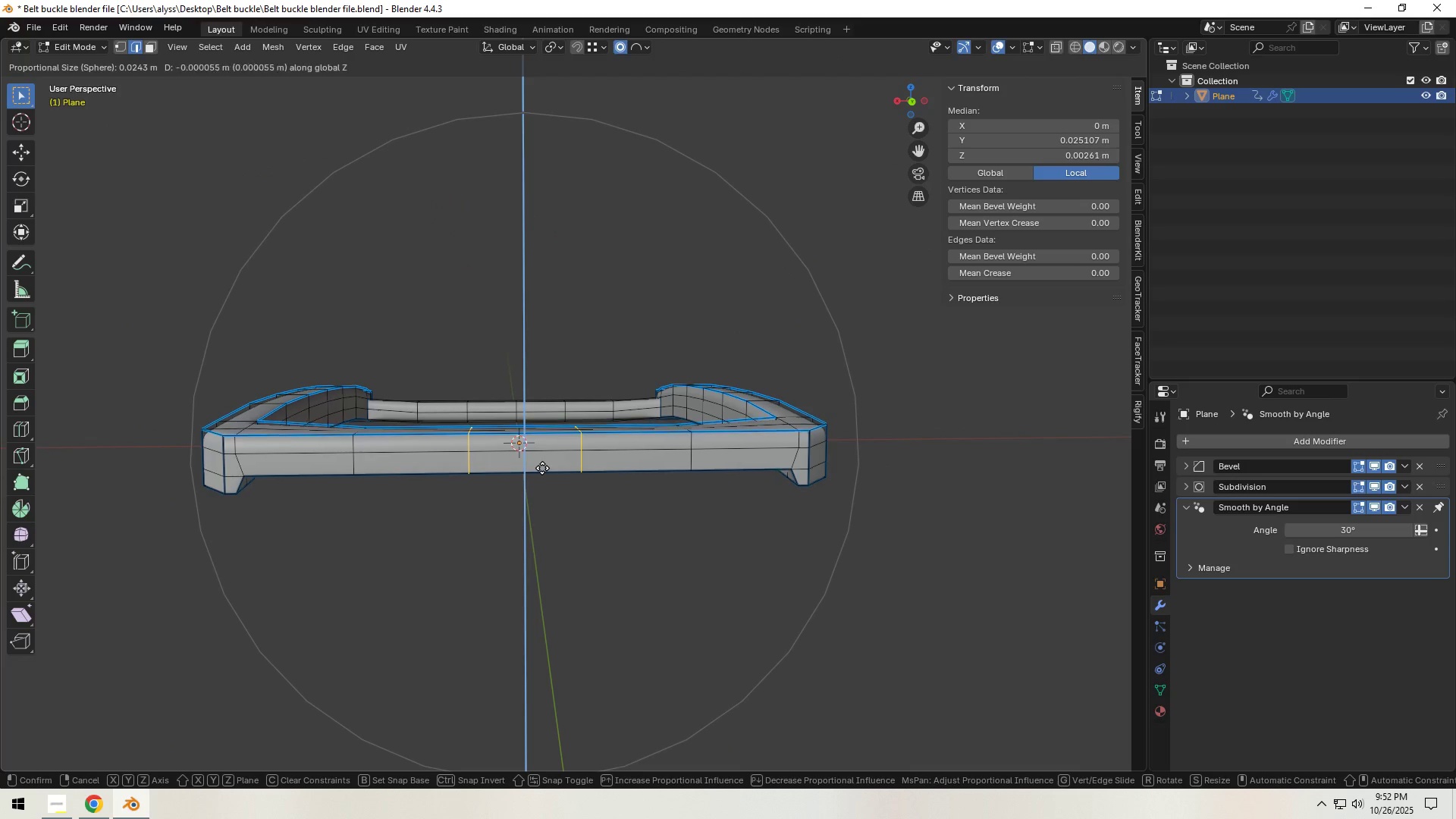 
scroll: coordinate [544, 447], scroll_direction: up, amount: 10.0
 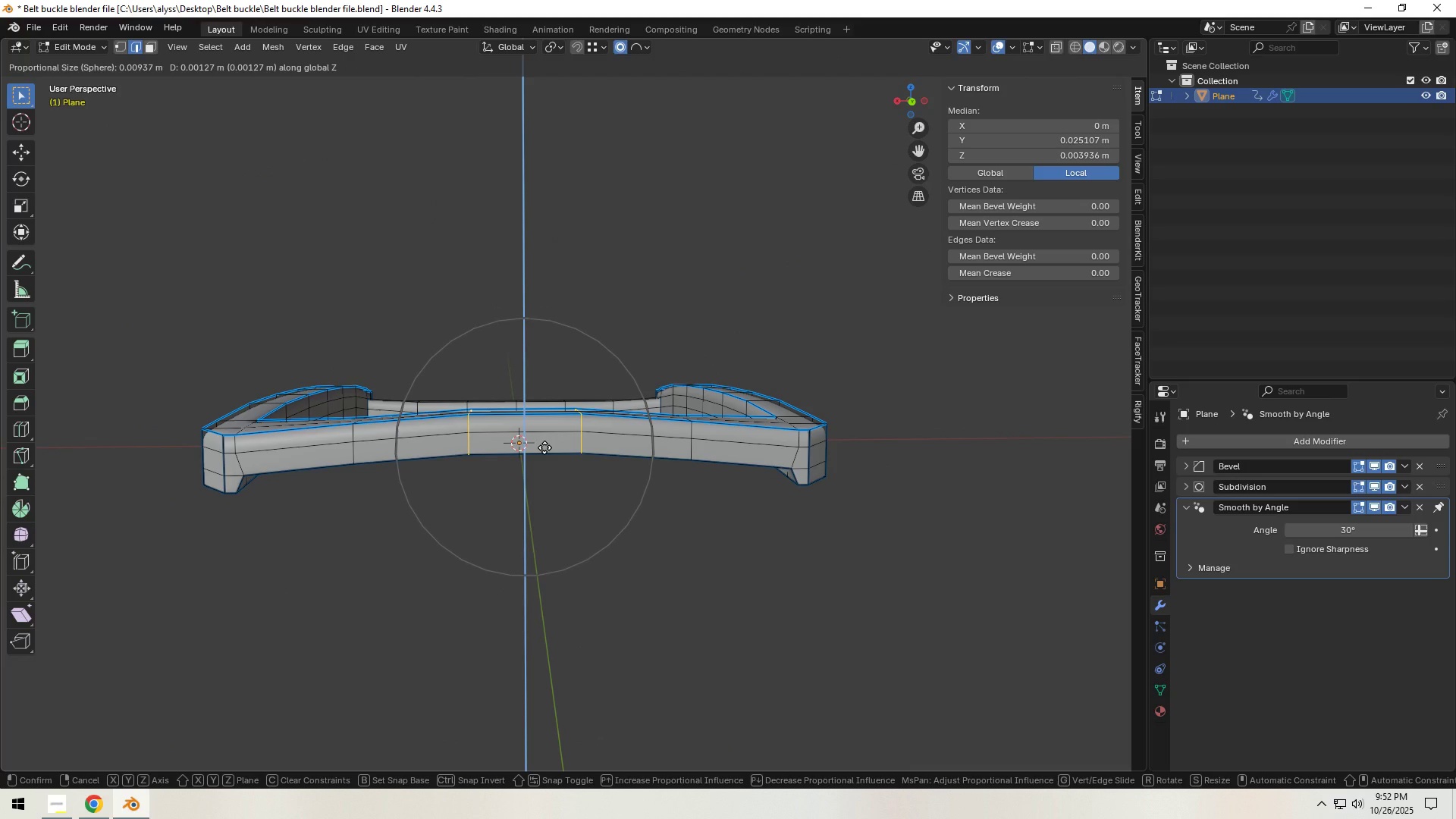 
scroll: coordinate [544, 447], scroll_direction: down, amount: 1.0
 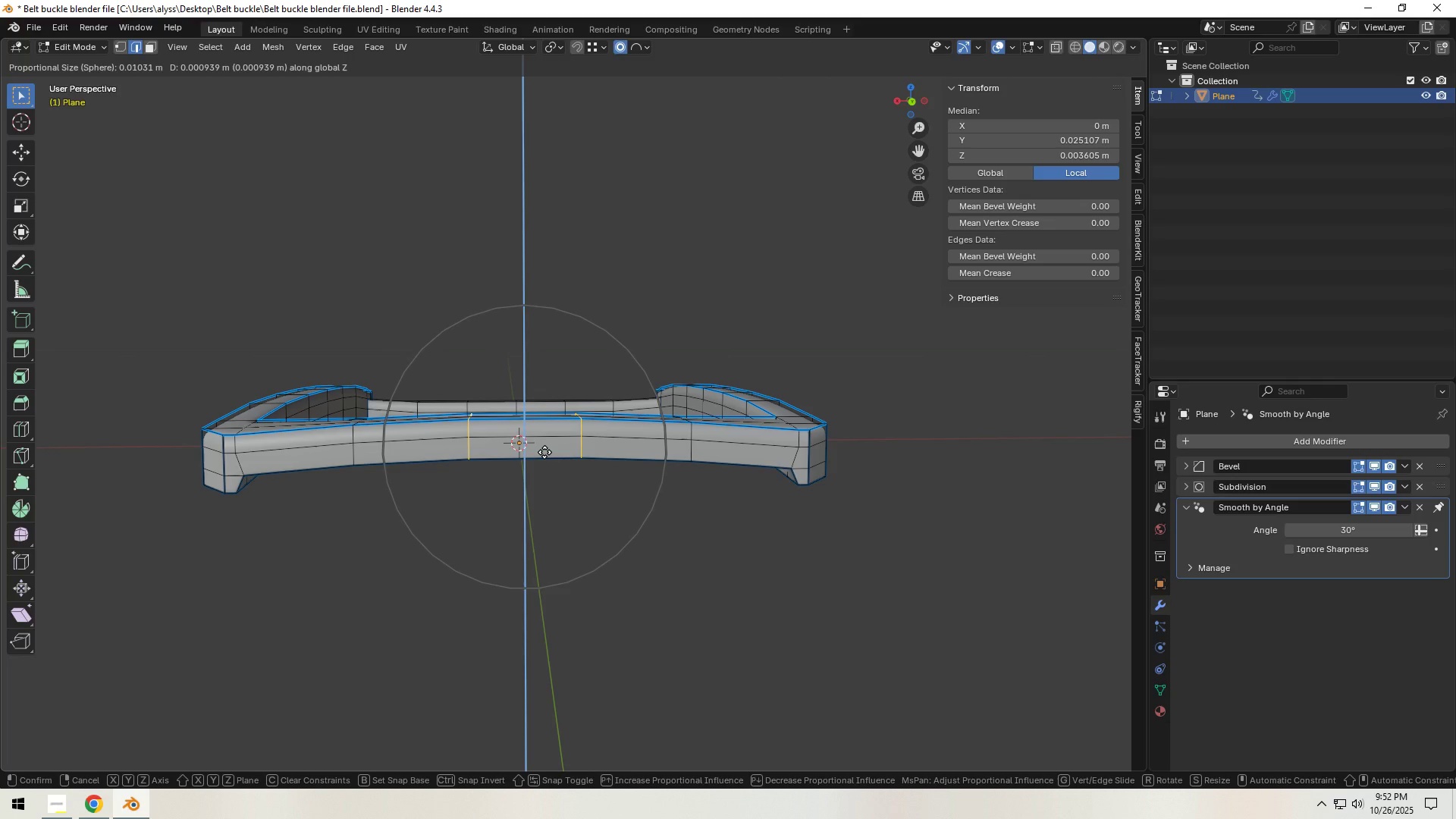 
double_click([575, 561])
 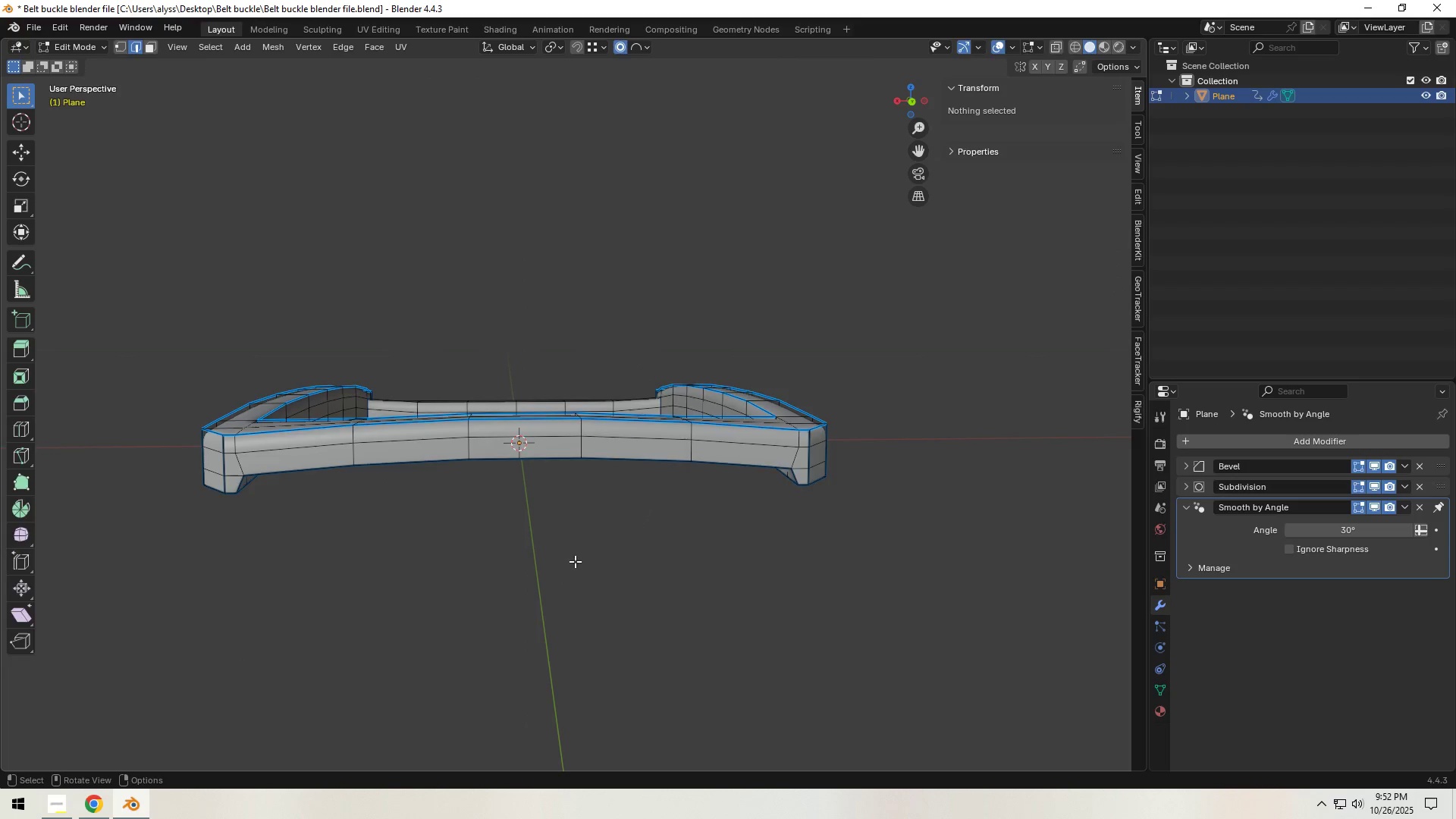 
key(Tab)
 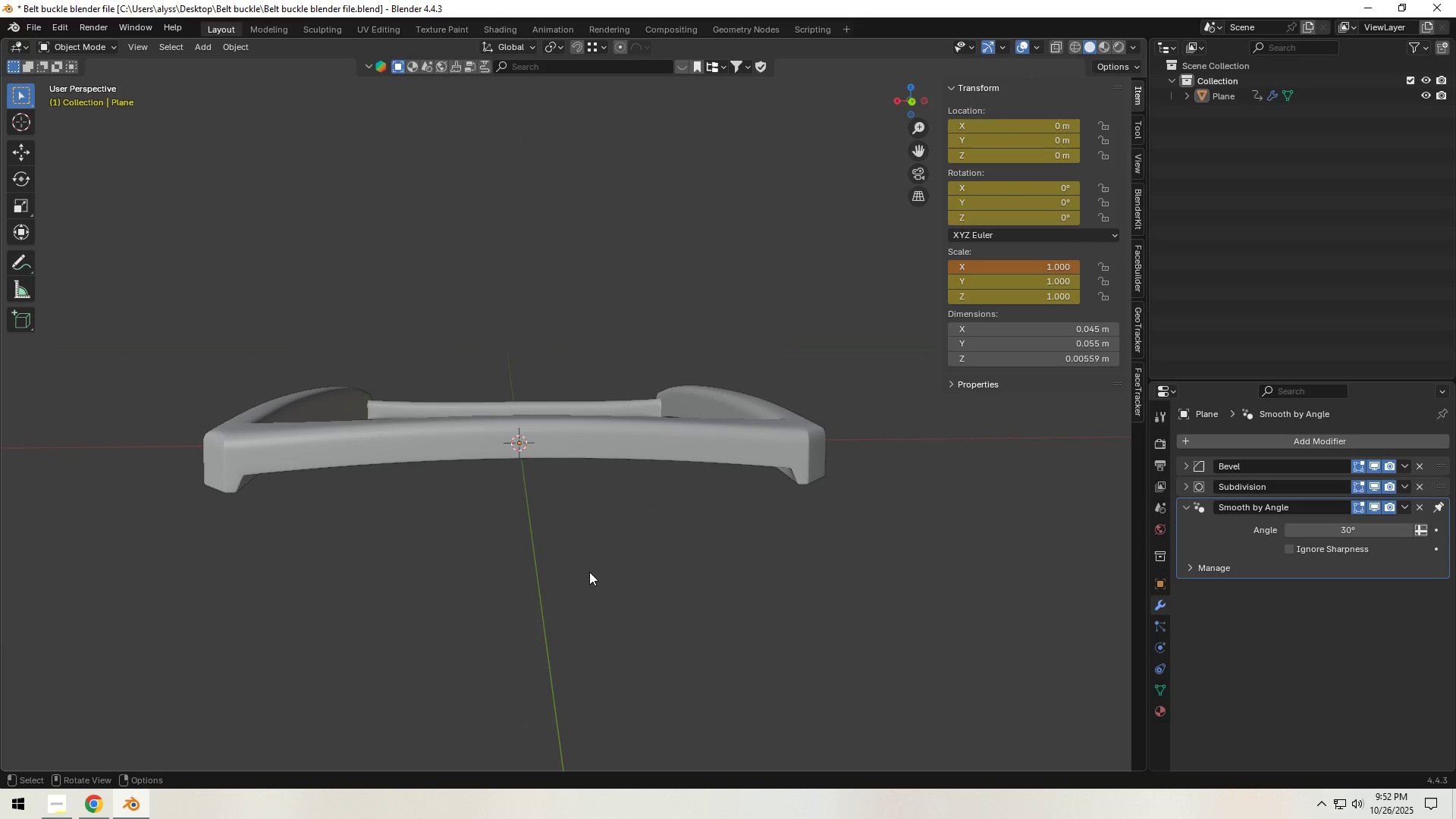 
key(Control+S)
 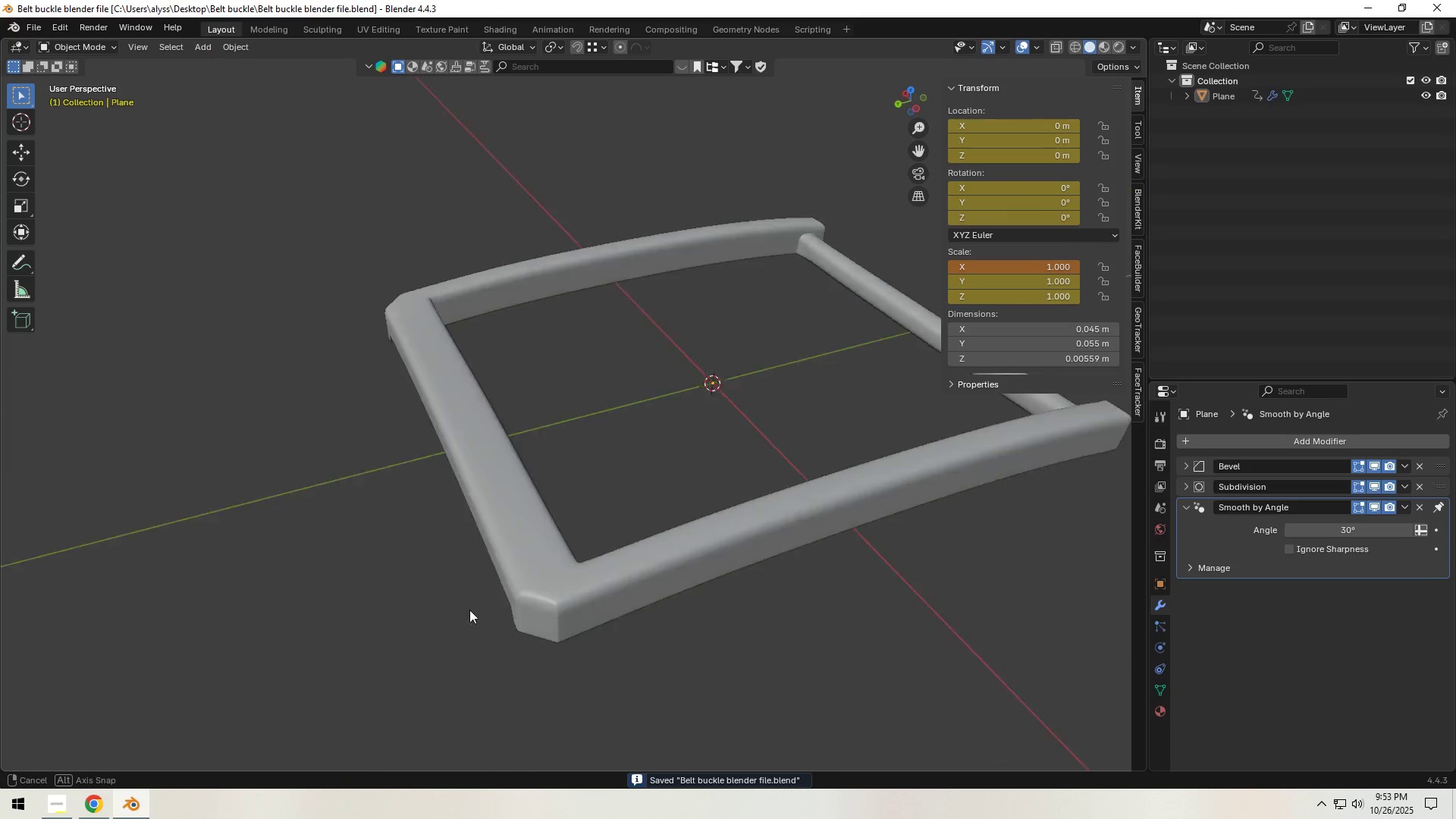 
hold_key(key=ShiftLeft, duration=0.97)
 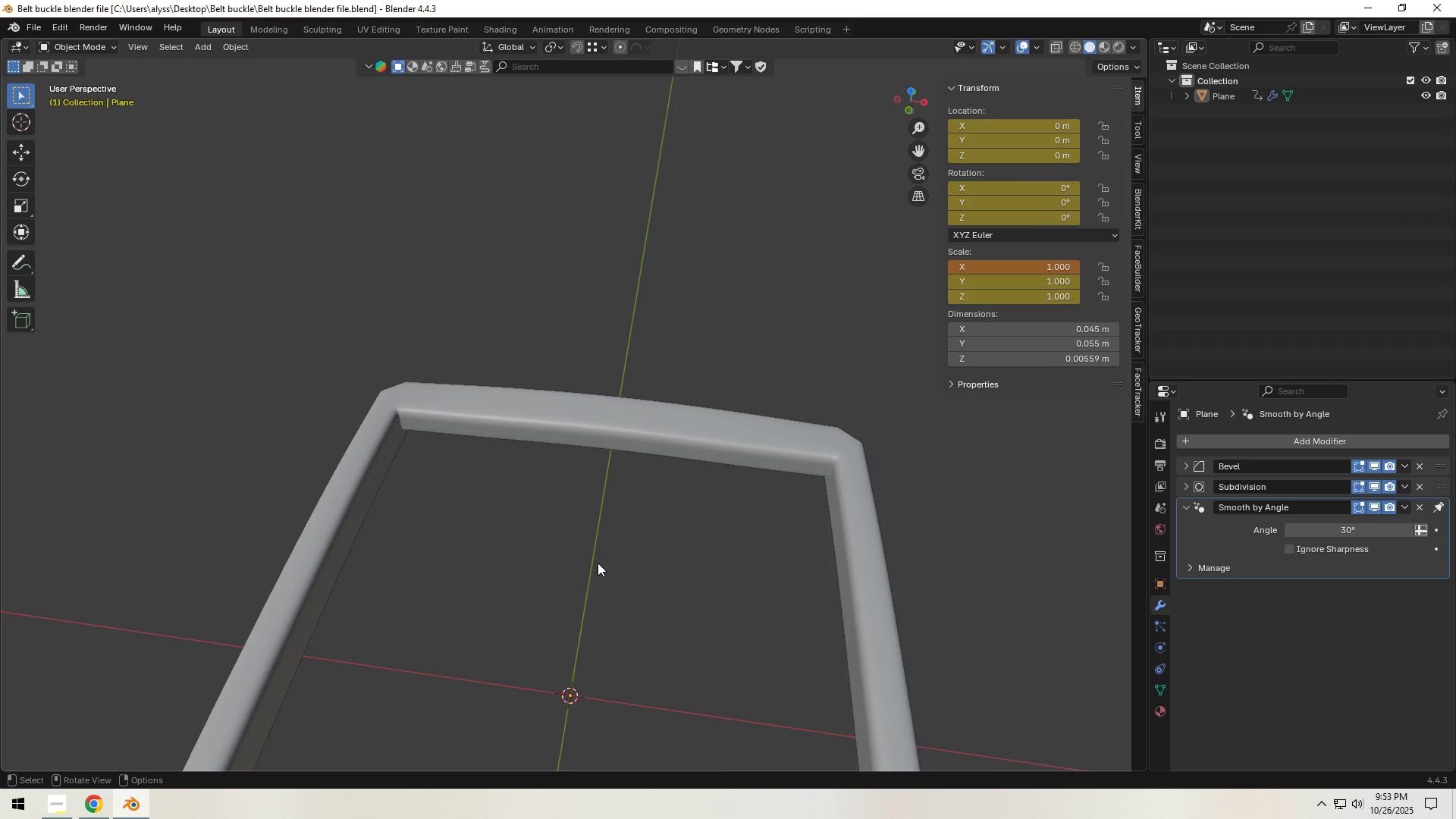 
scroll: coordinate [599, 563], scroll_direction: up, amount: 3.0
 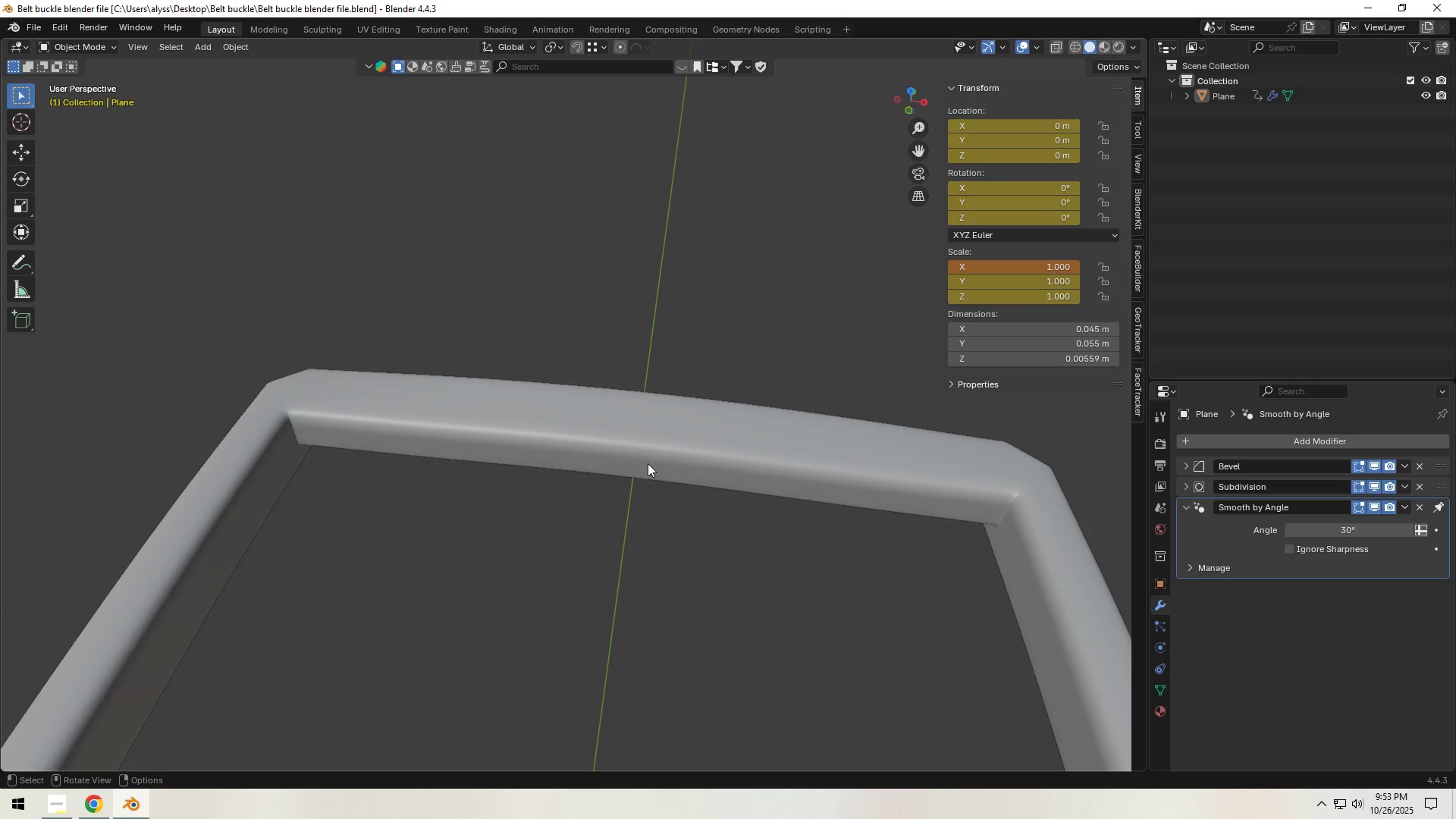 
left_click([648, 461])
 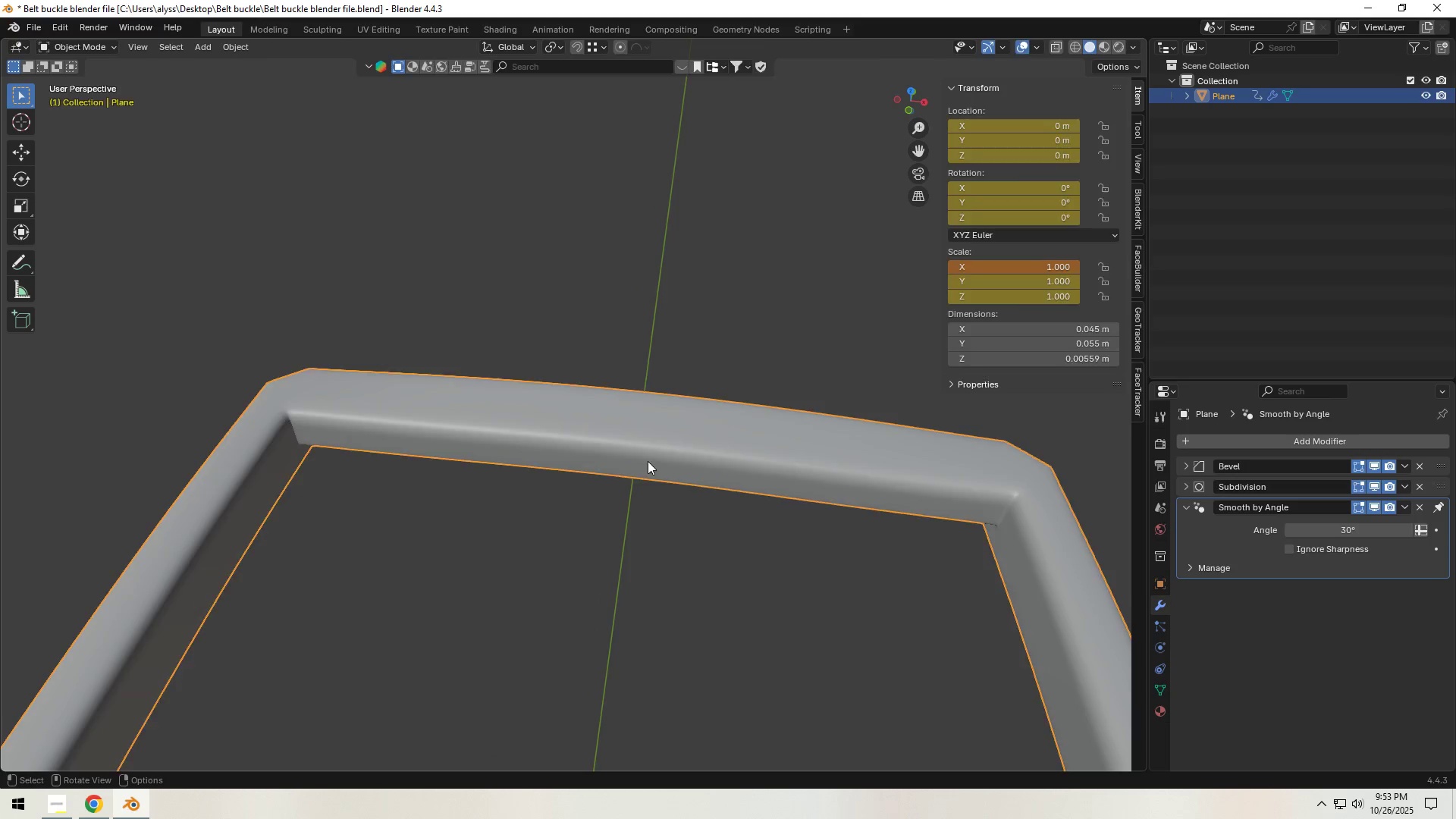 
key(Tab)
 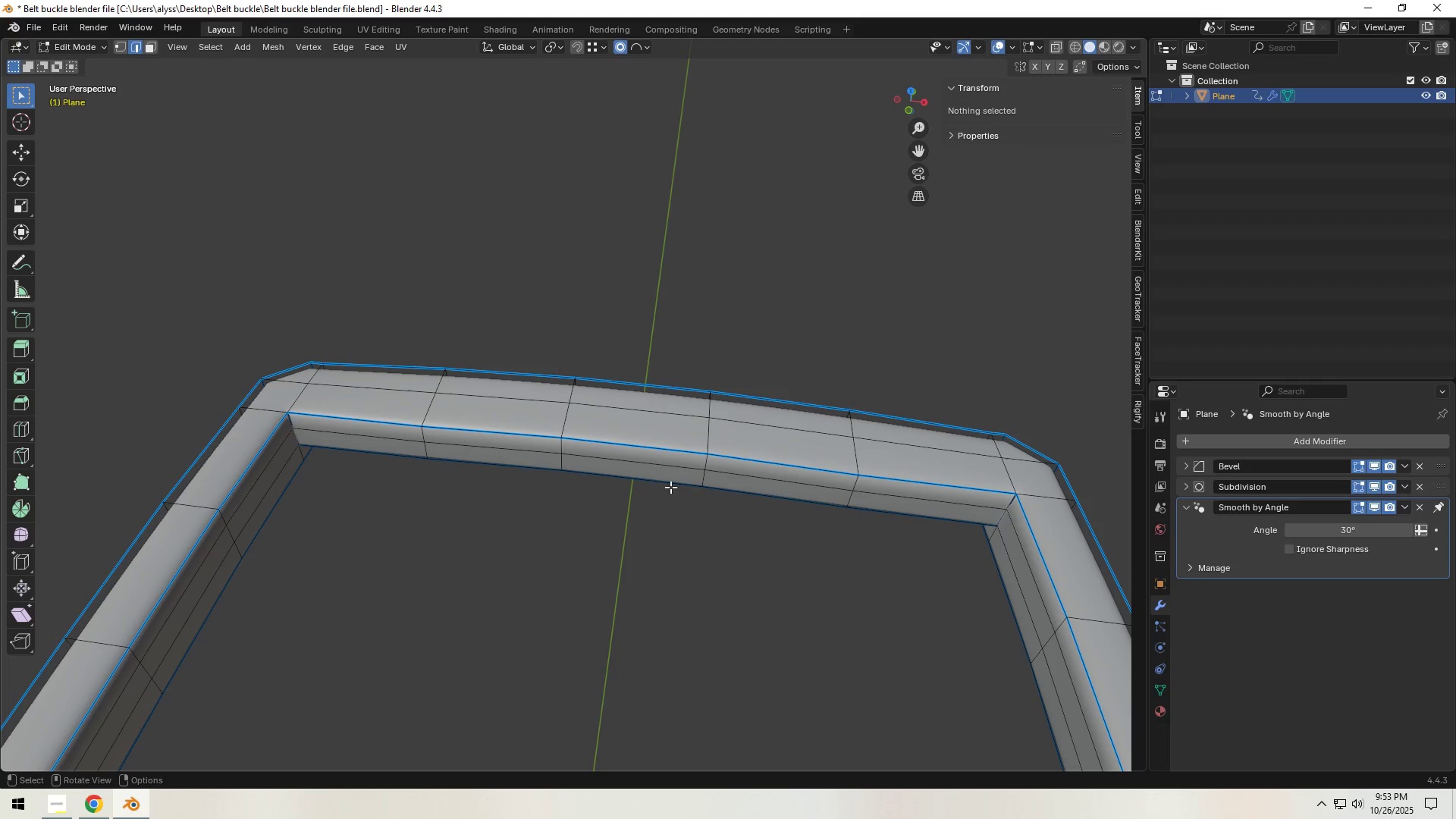 
hold_key(key=ShiftLeft, duration=0.36)
 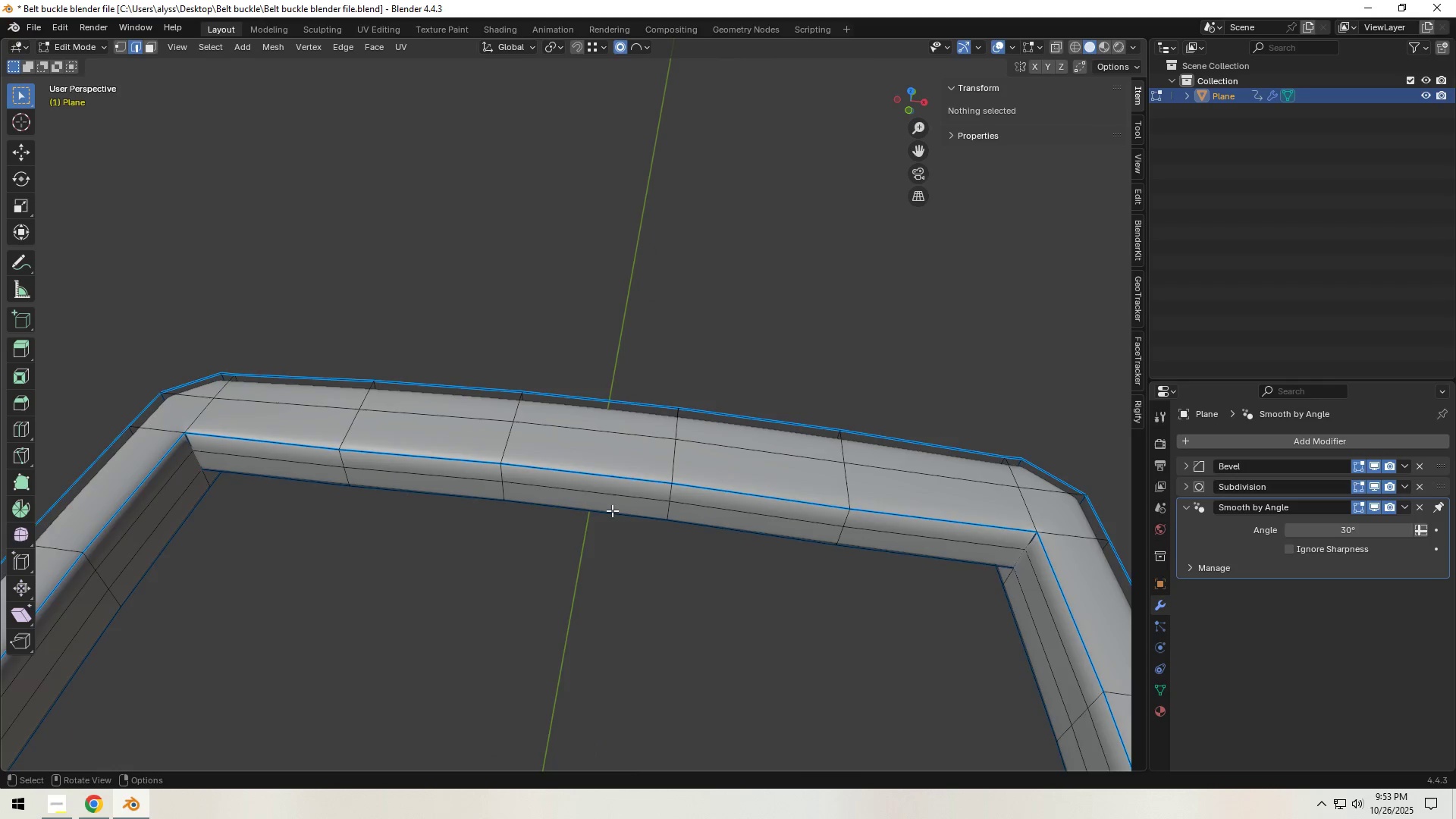 
scroll: coordinate [612, 511], scroll_direction: up, amount: 4.0
 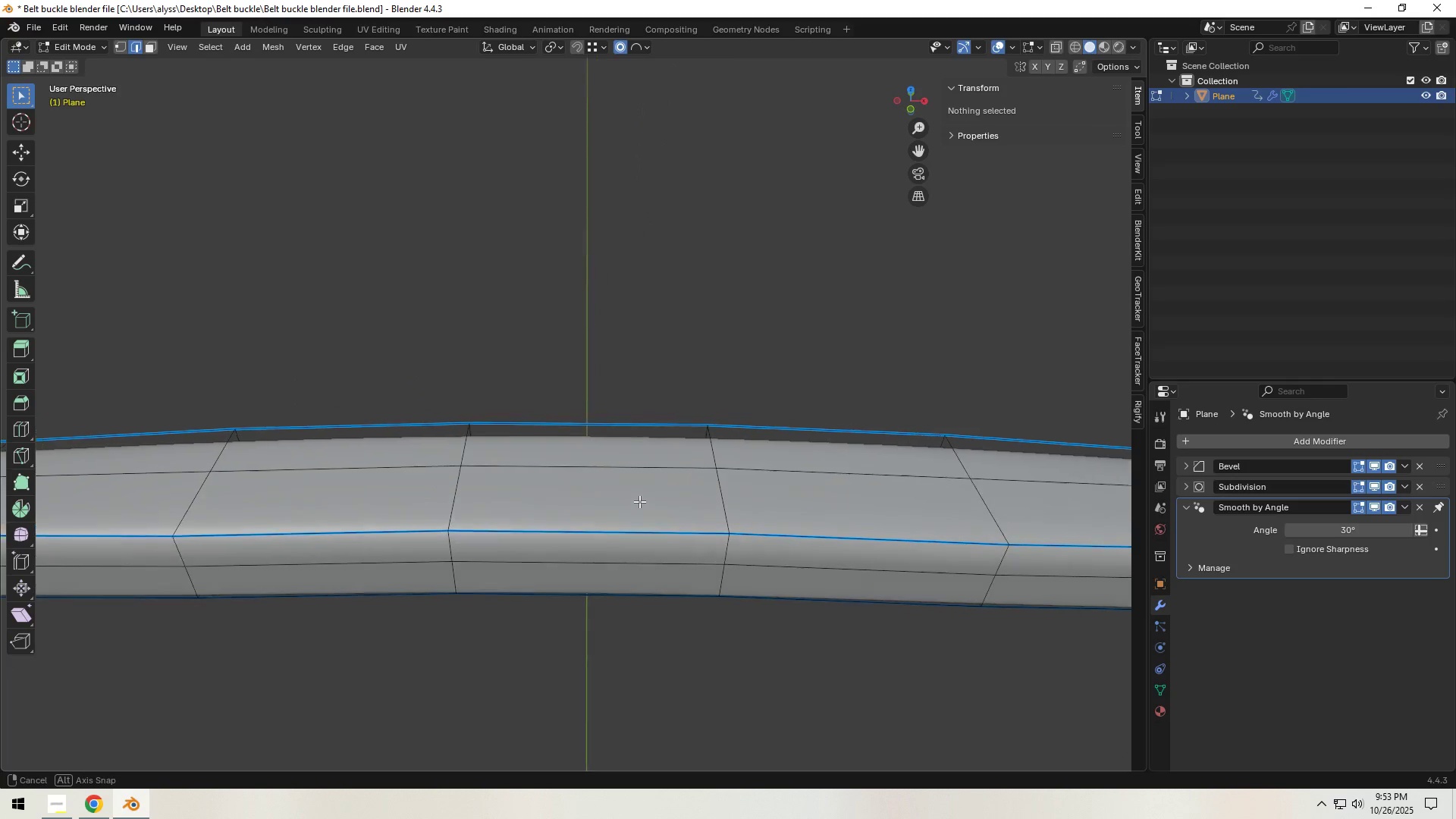 
hold_key(key=ShiftLeft, duration=0.54)
 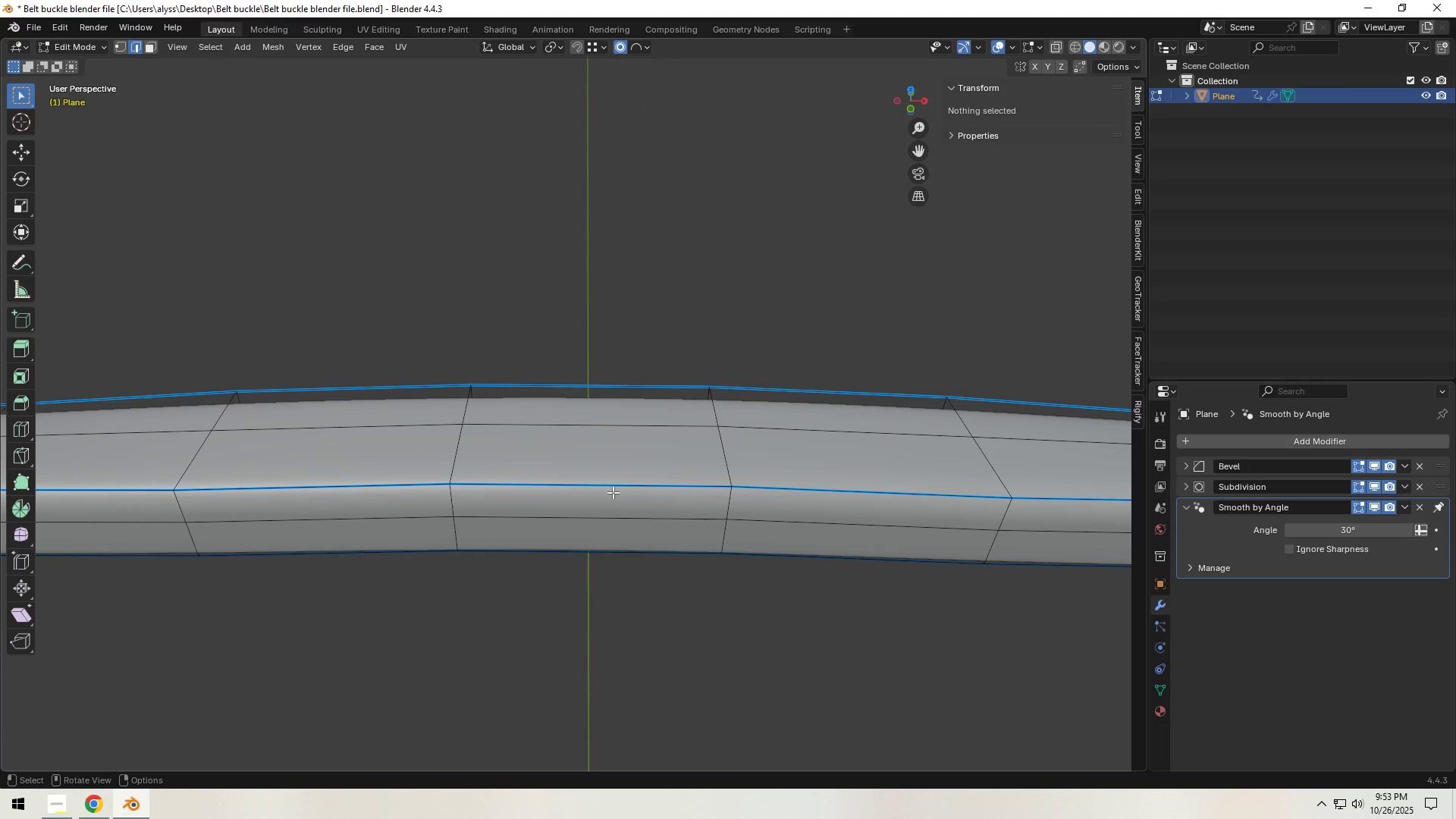 
key(Control+ControlLeft)
 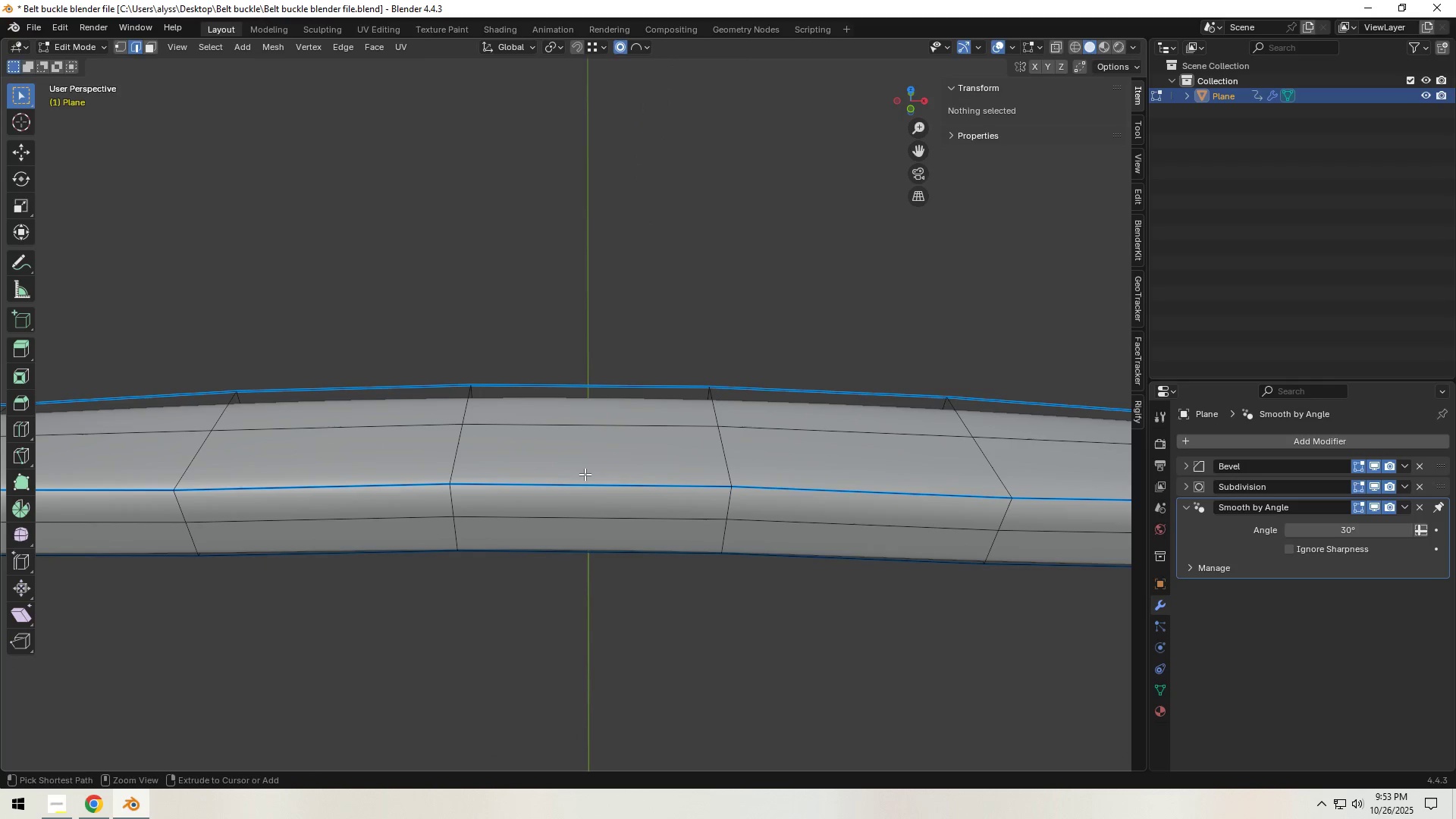 
key(Control+R)
 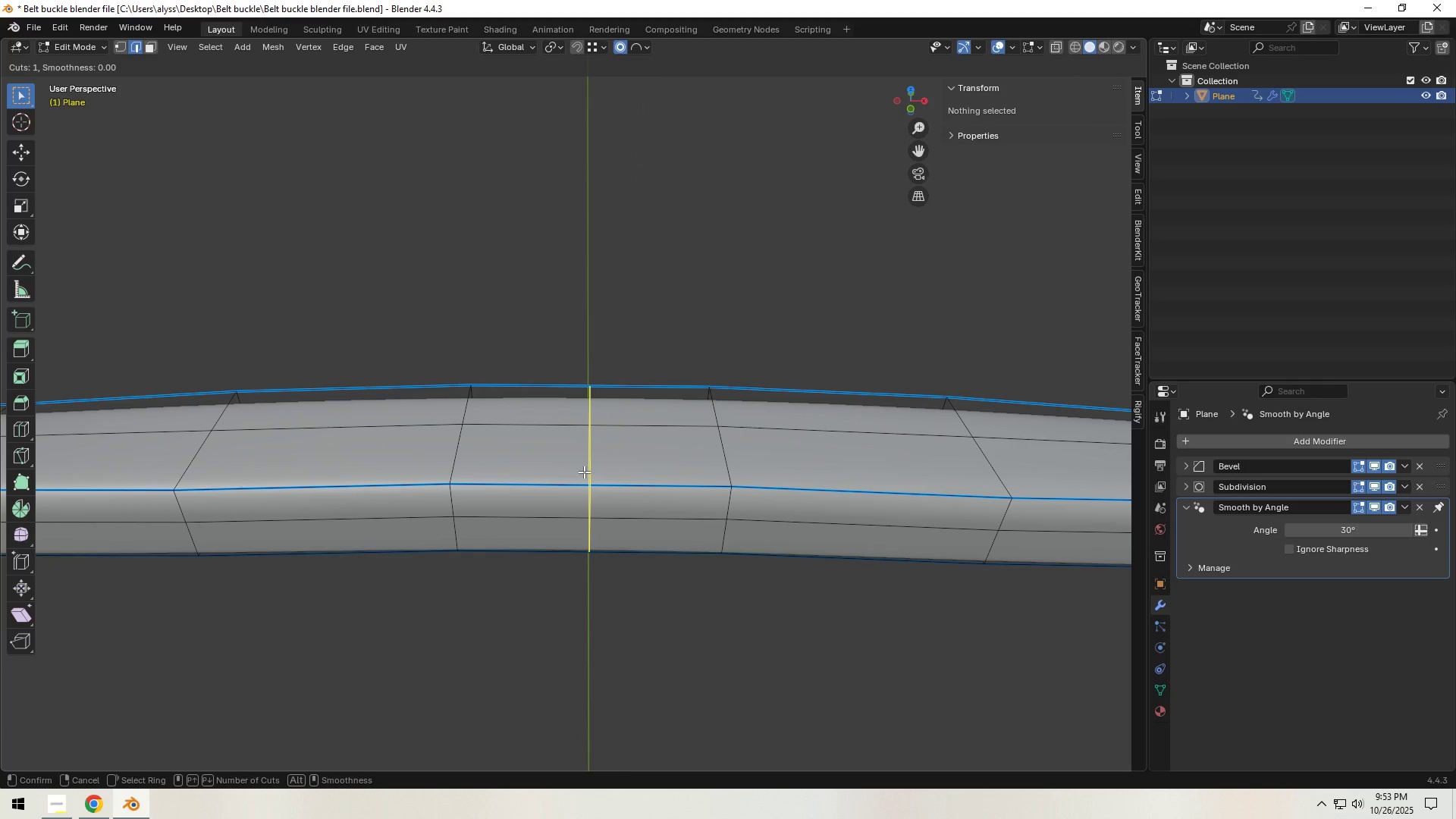 
scroll: coordinate [584, 472], scroll_direction: up, amount: 1.0
 